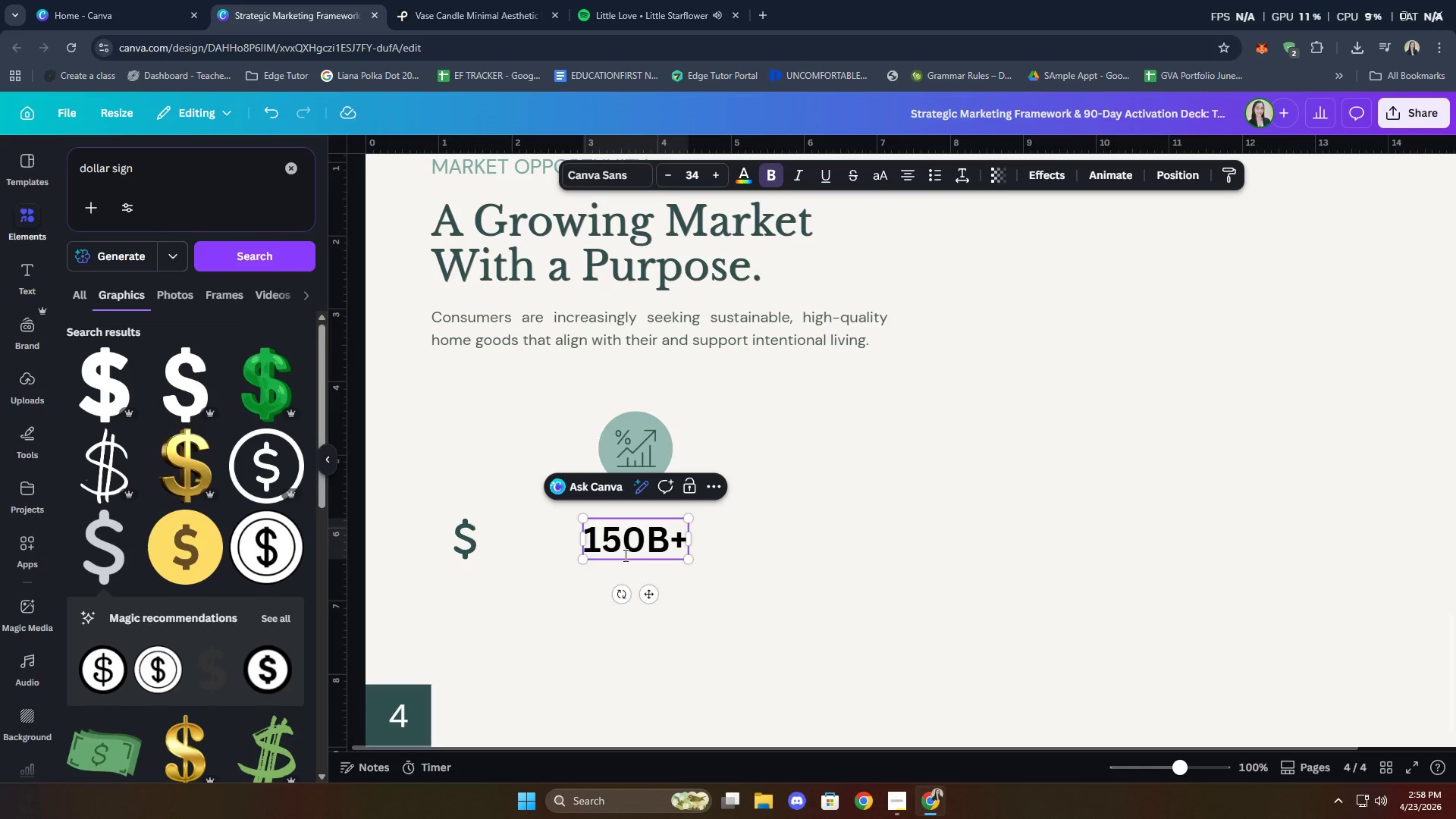 
left_click([639, 548])
 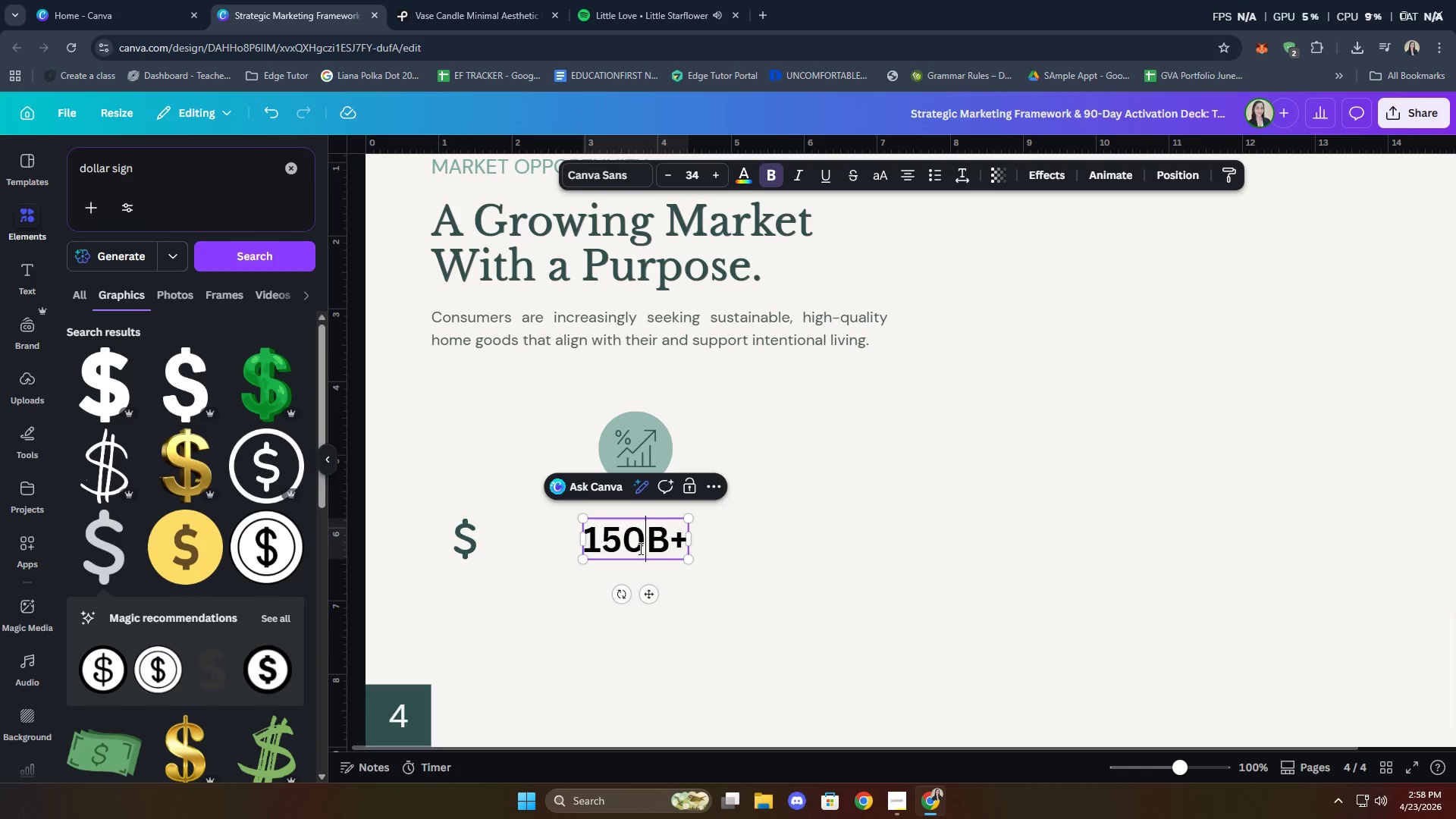 
key(Control+A)
 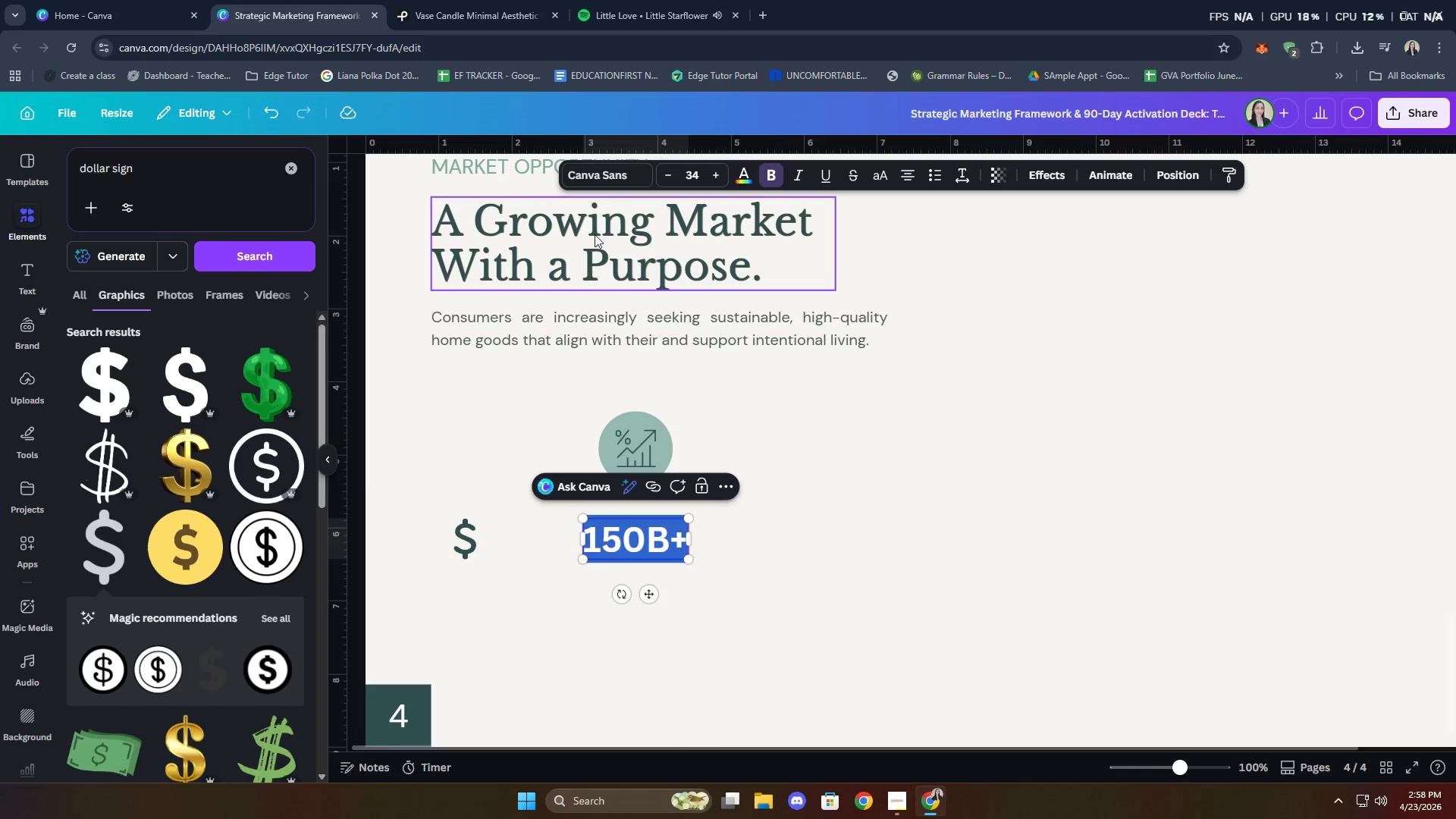 
left_click([607, 168])
 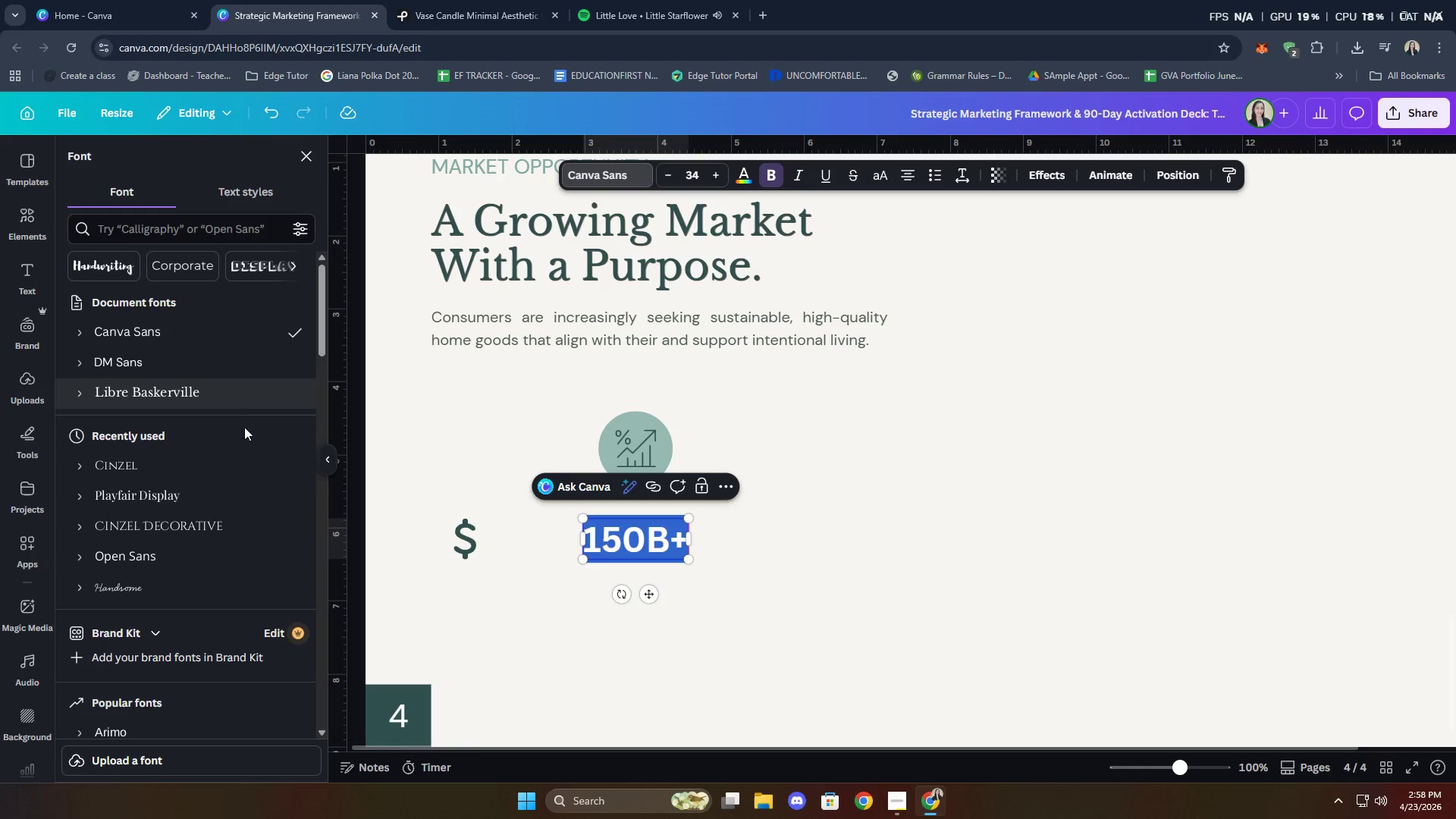 
left_click([222, 392])
 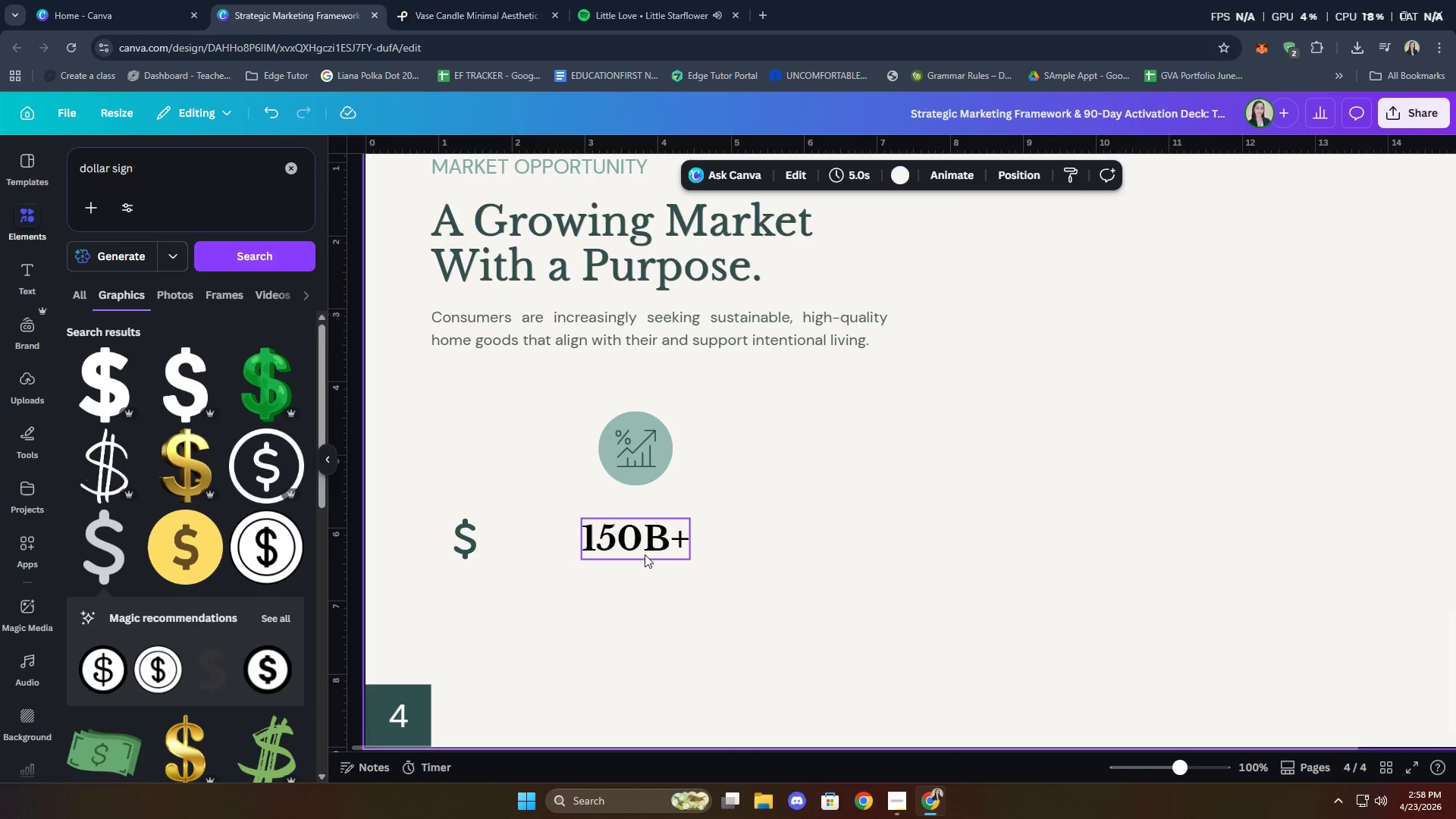 
double_click([644, 543])
 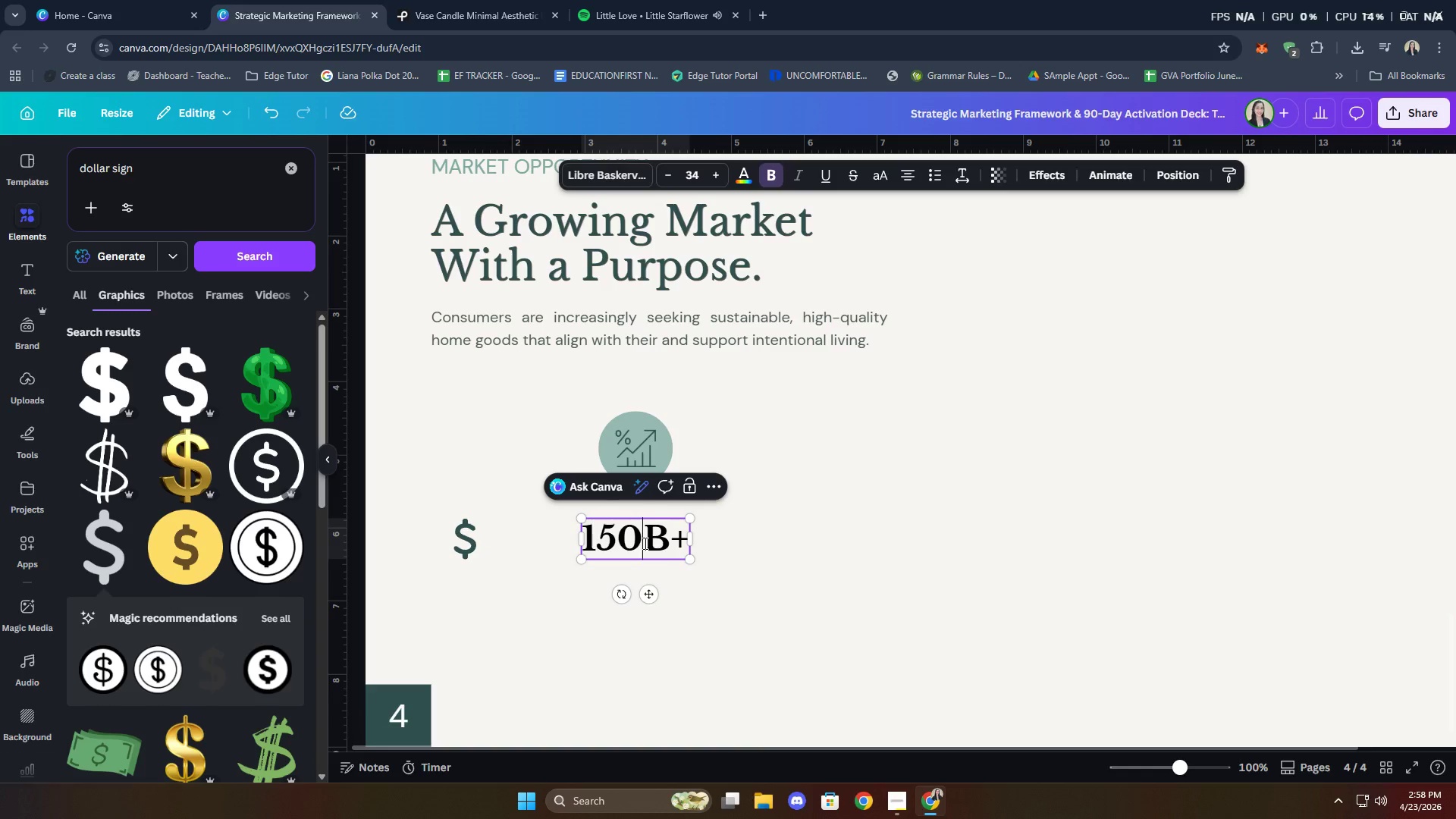 
triple_click([644, 543])
 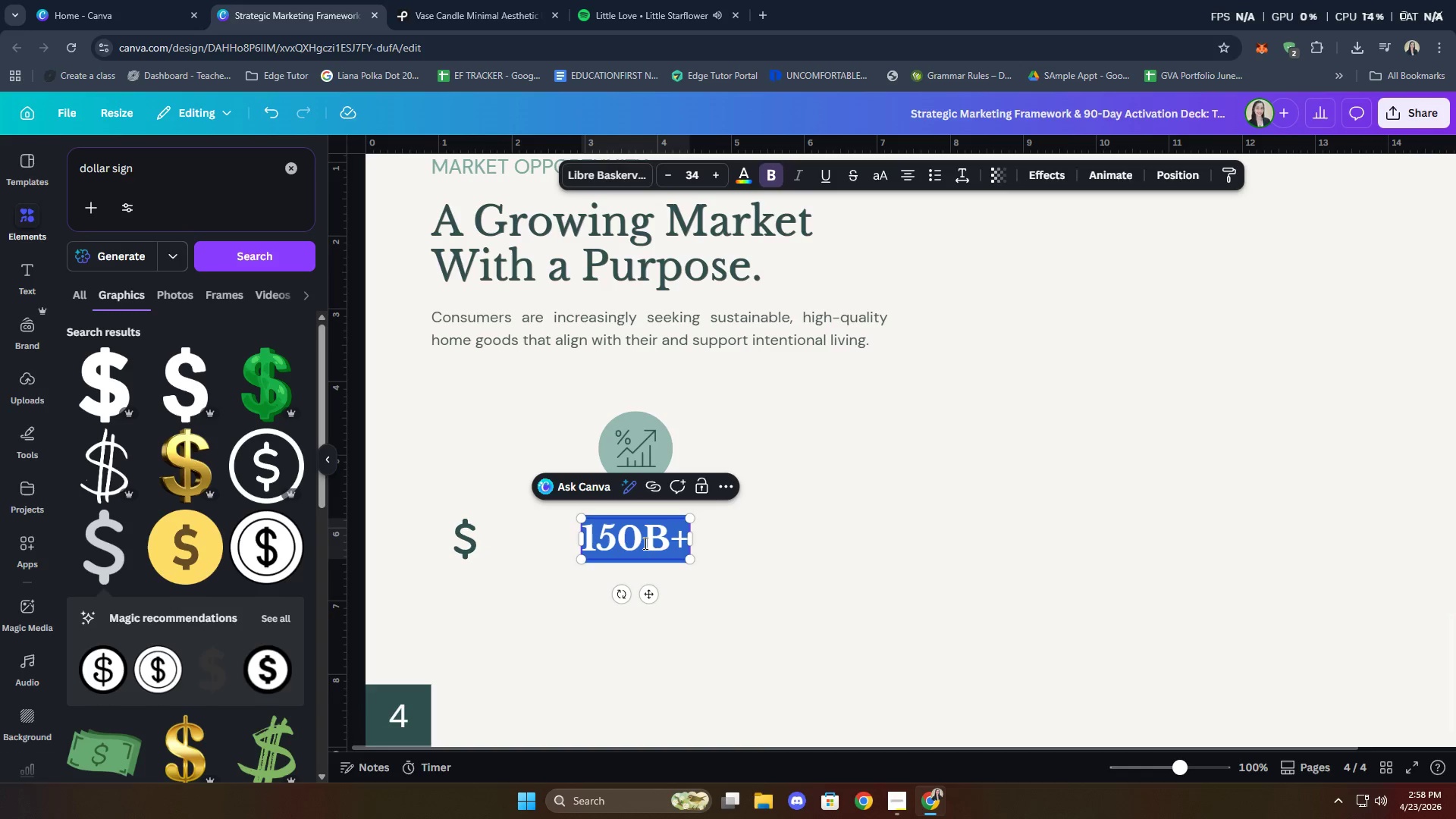 
triple_click([644, 543])
 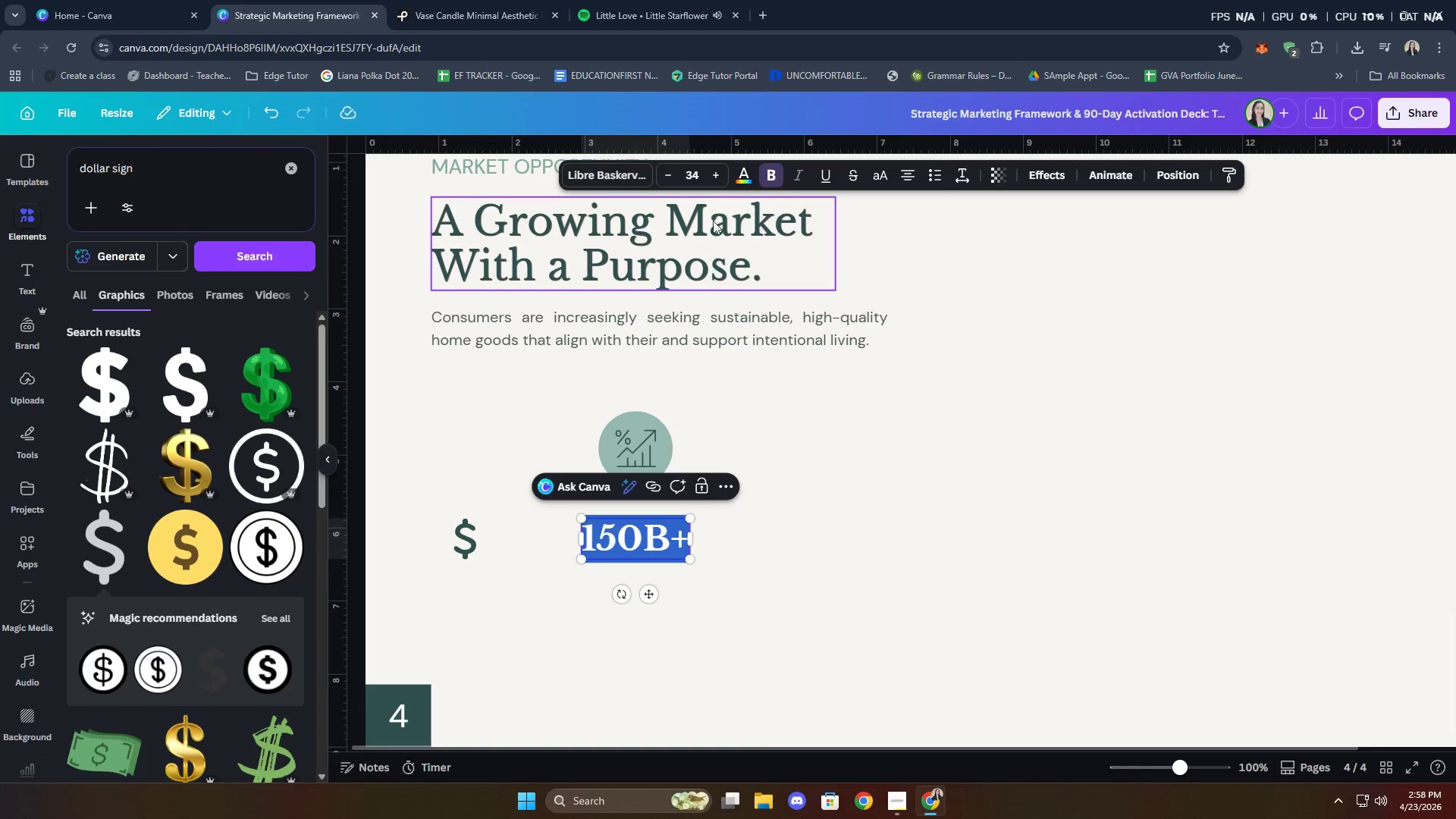 
left_click([742, 174])
 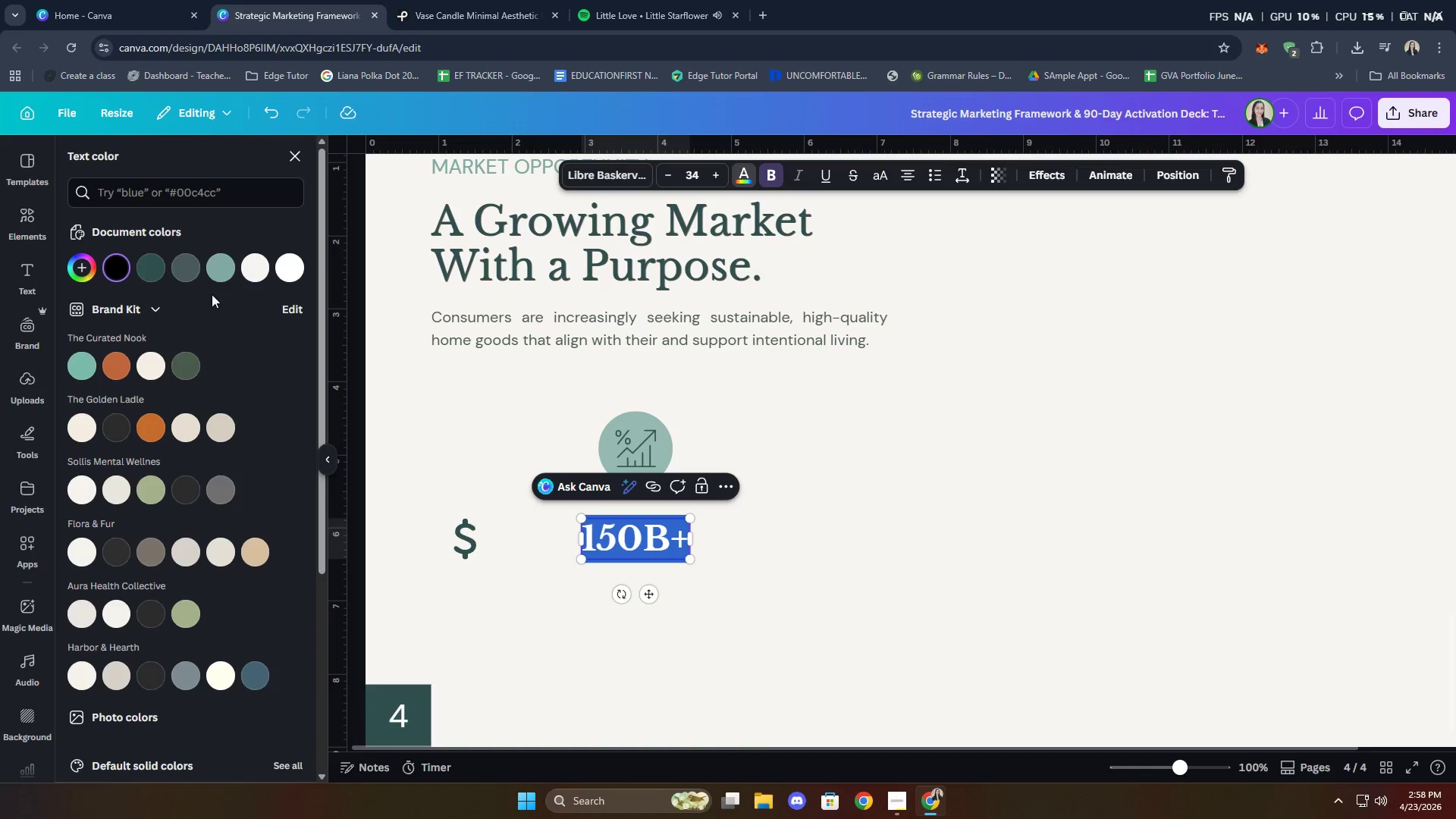 
left_click([154, 268])
 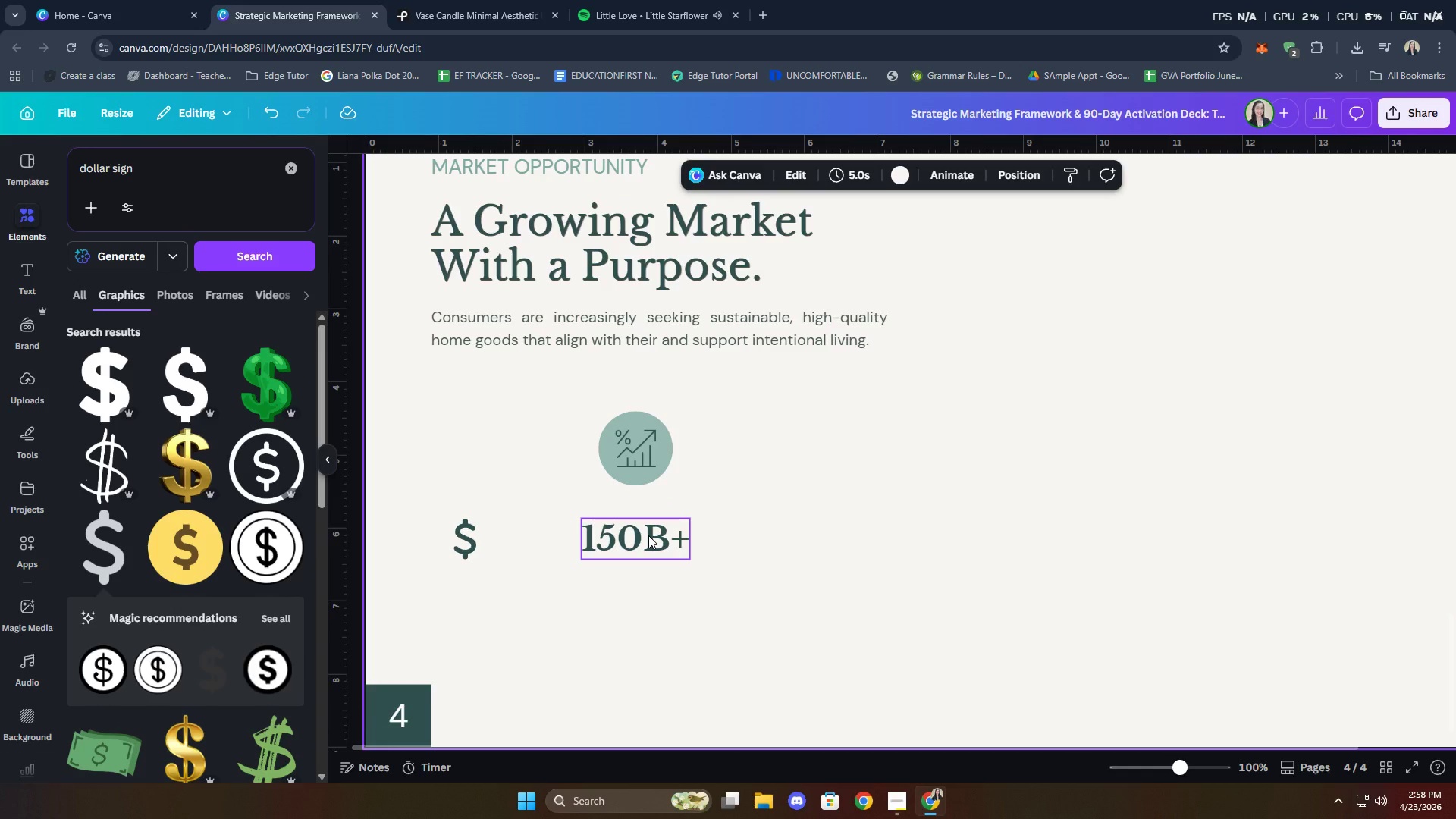 
left_click_drag(start_coordinate=[648, 535], to_coordinate=[653, 522])
 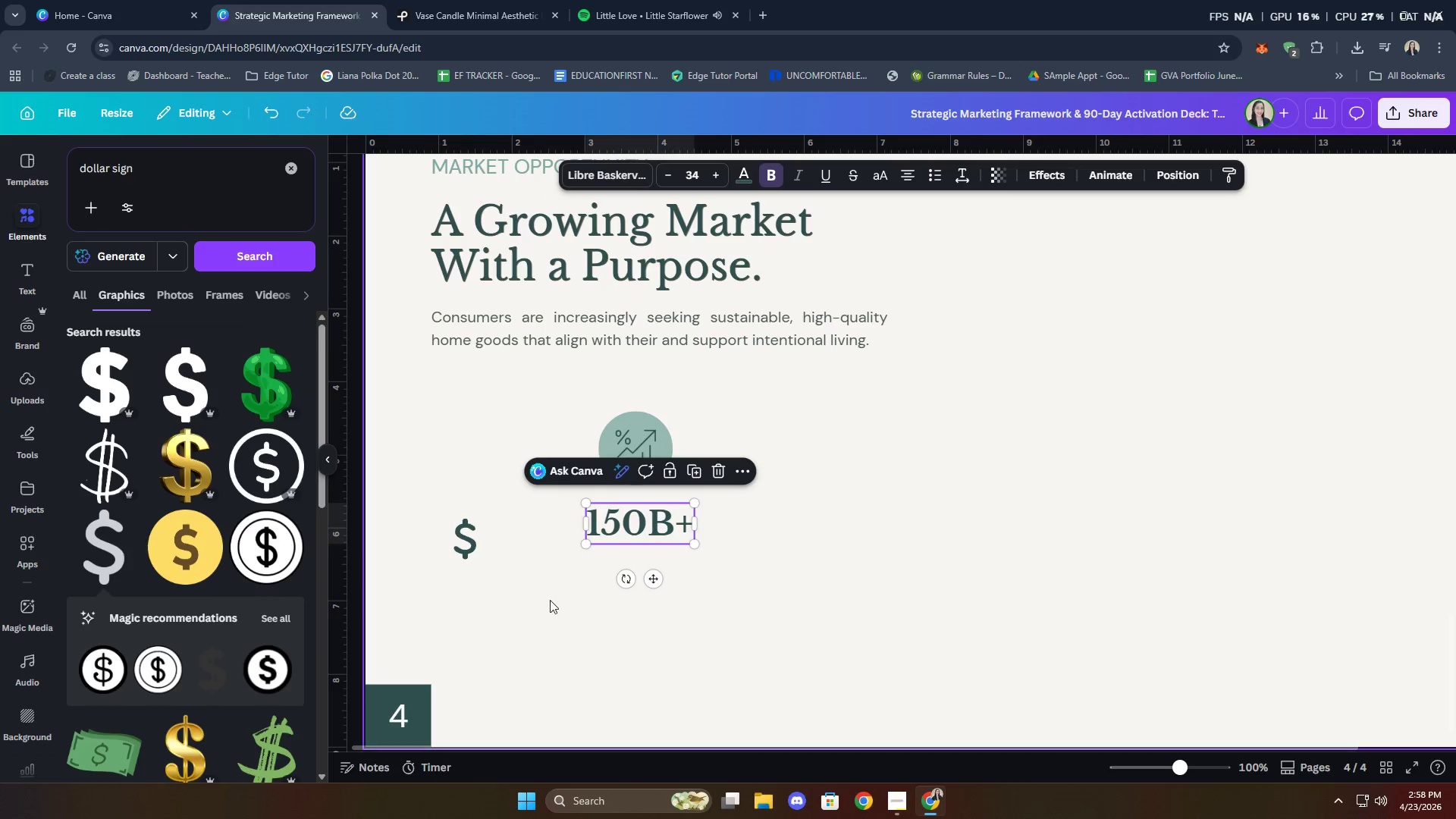 
left_click([550, 600])
 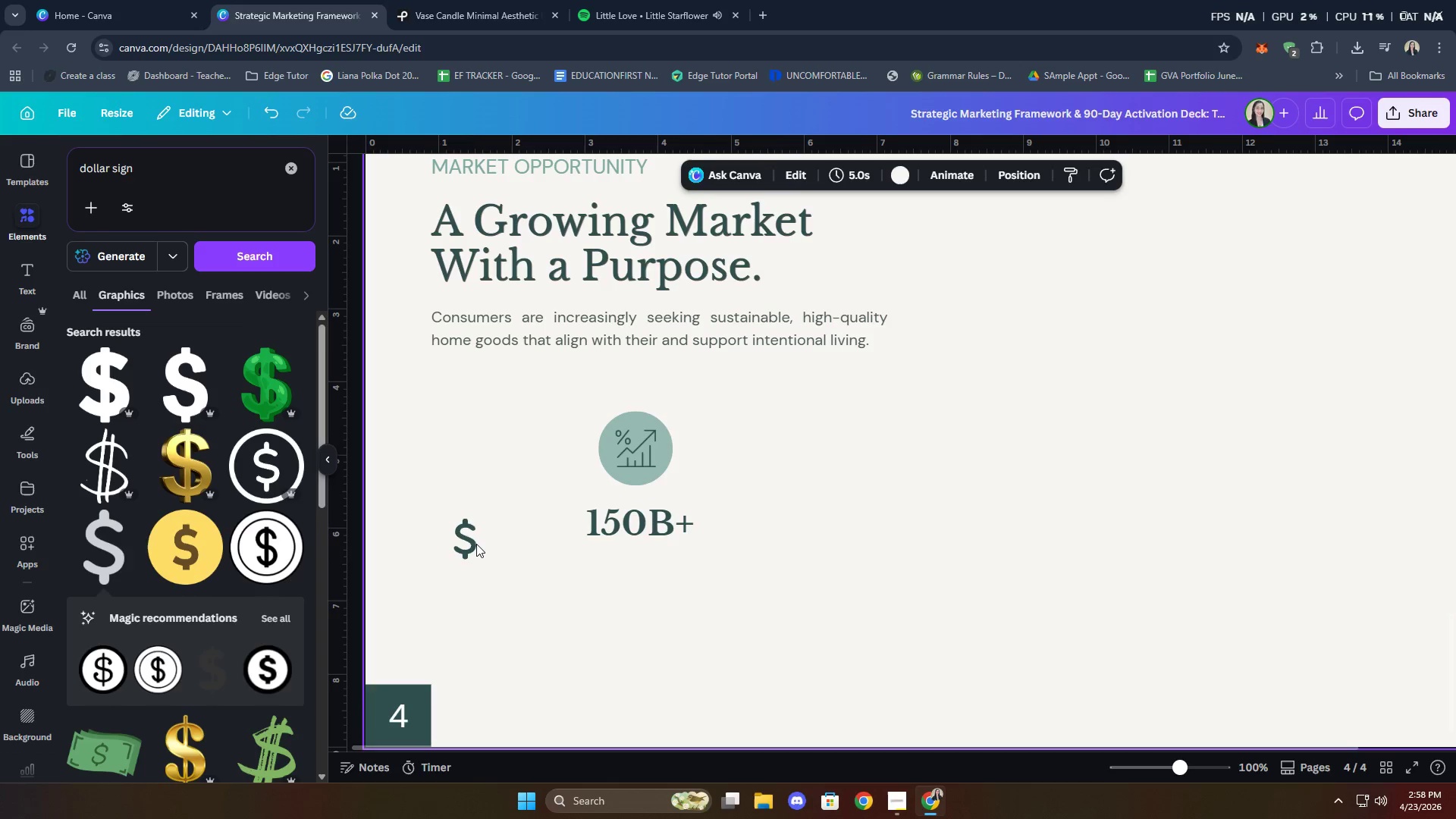 
left_click_drag(start_coordinate=[473, 543], to_coordinate=[568, 524])
 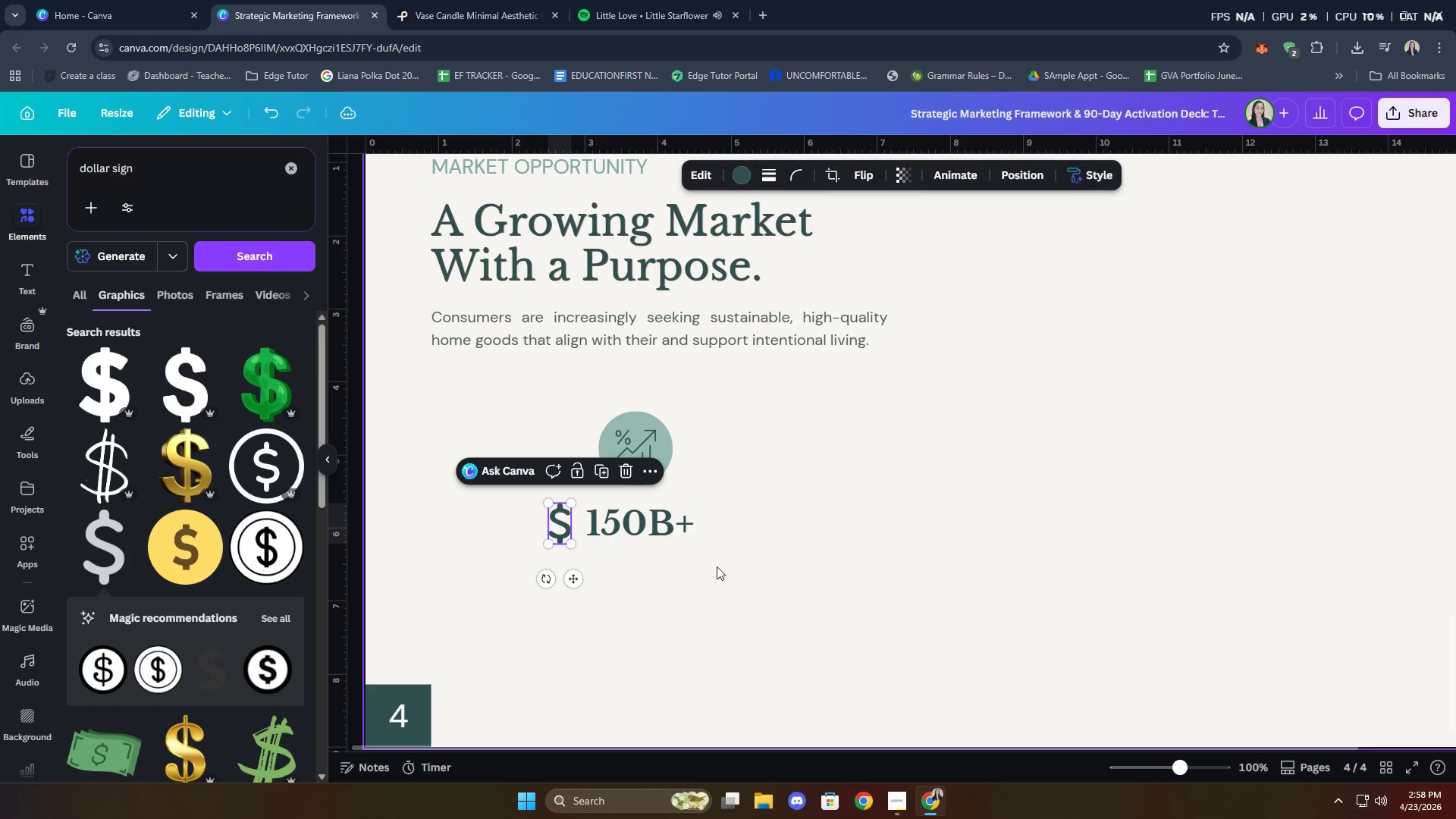 
left_click([717, 566])
 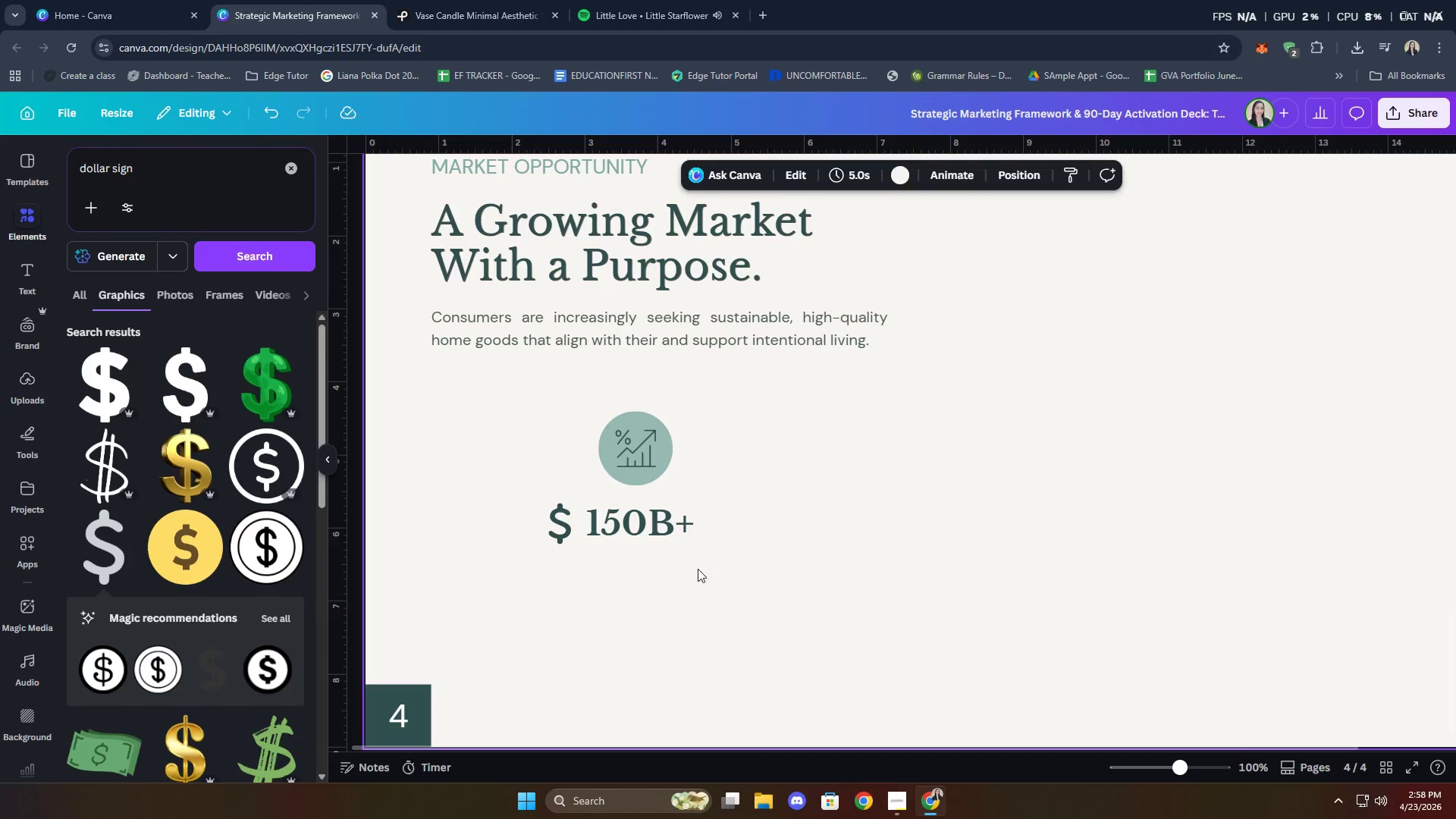 
left_click([560, 533])
 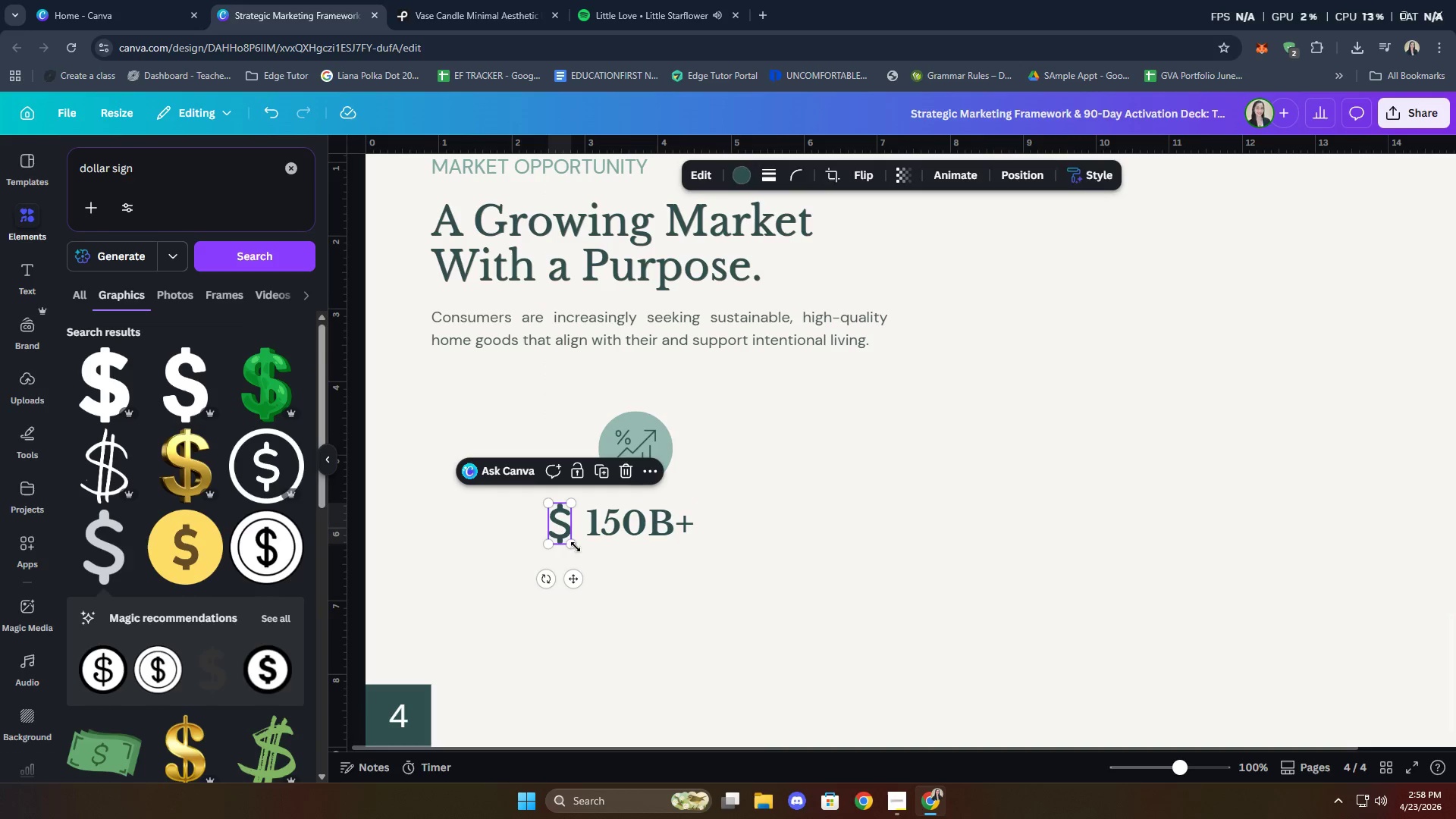 
left_click_drag(start_coordinate=[572, 543], to_coordinate=[569, 534])
 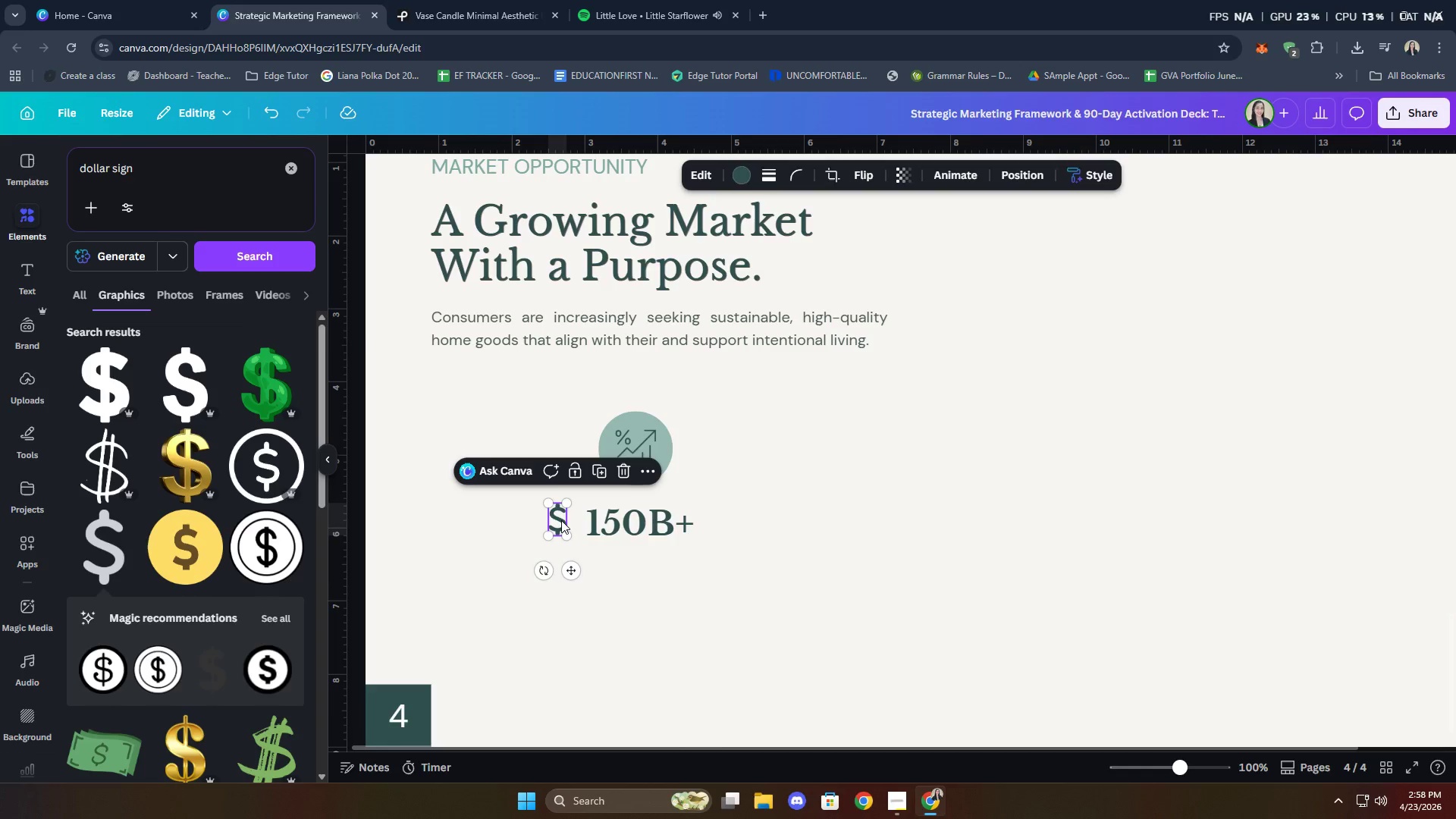 
left_click_drag(start_coordinate=[561, 520], to_coordinate=[574, 523])
 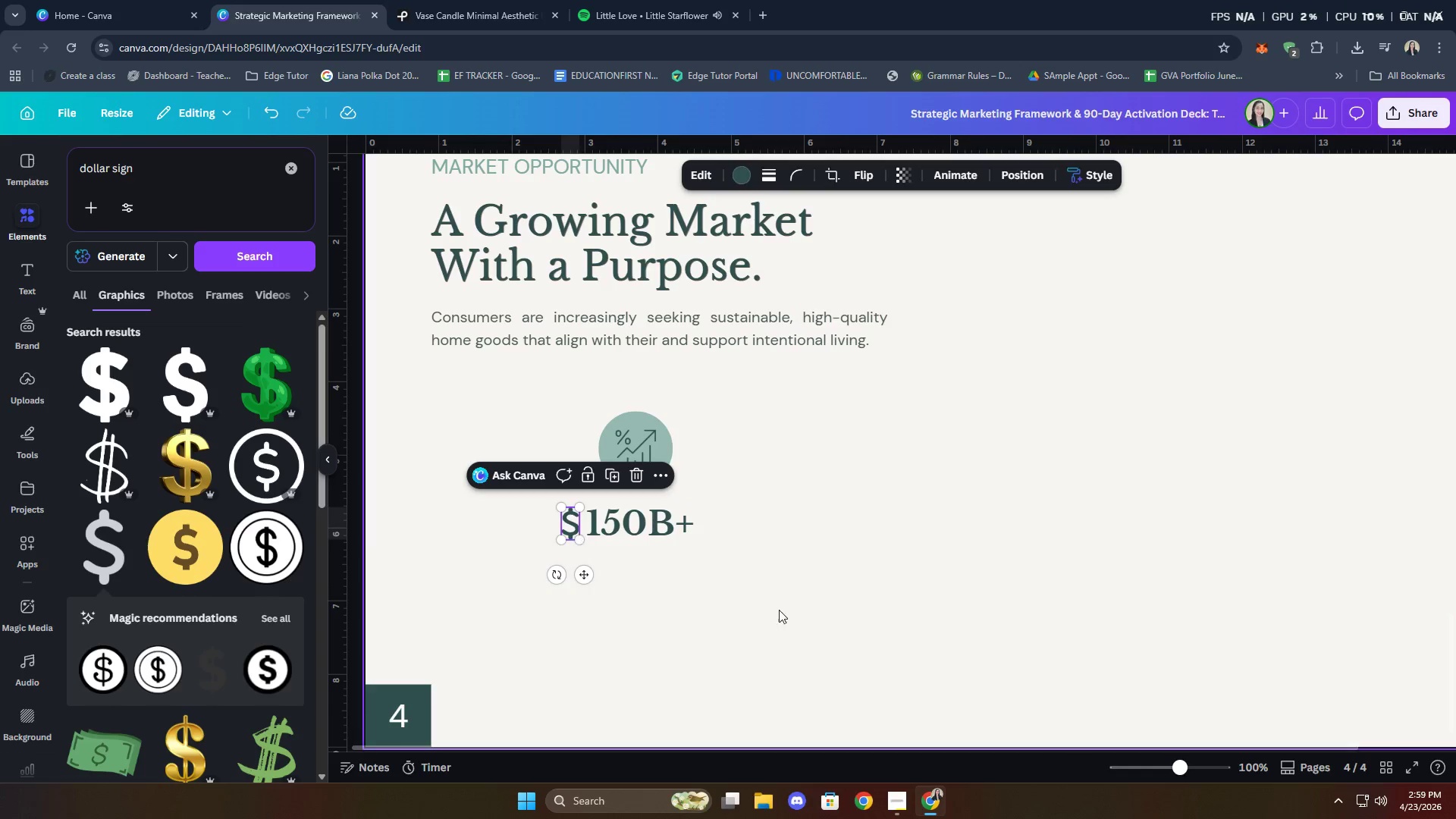 
left_click([792, 610])
 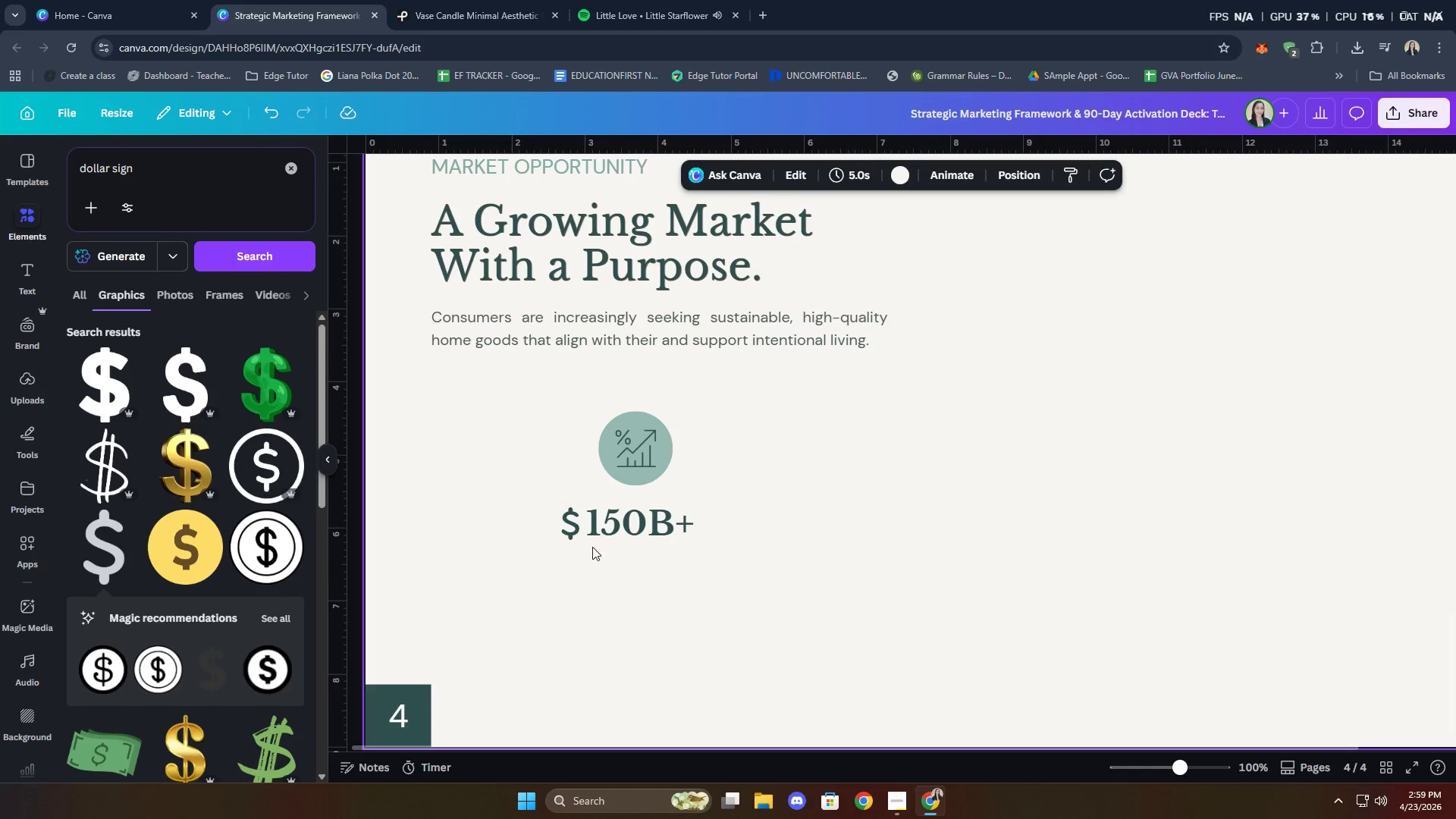 
left_click([567, 522])
 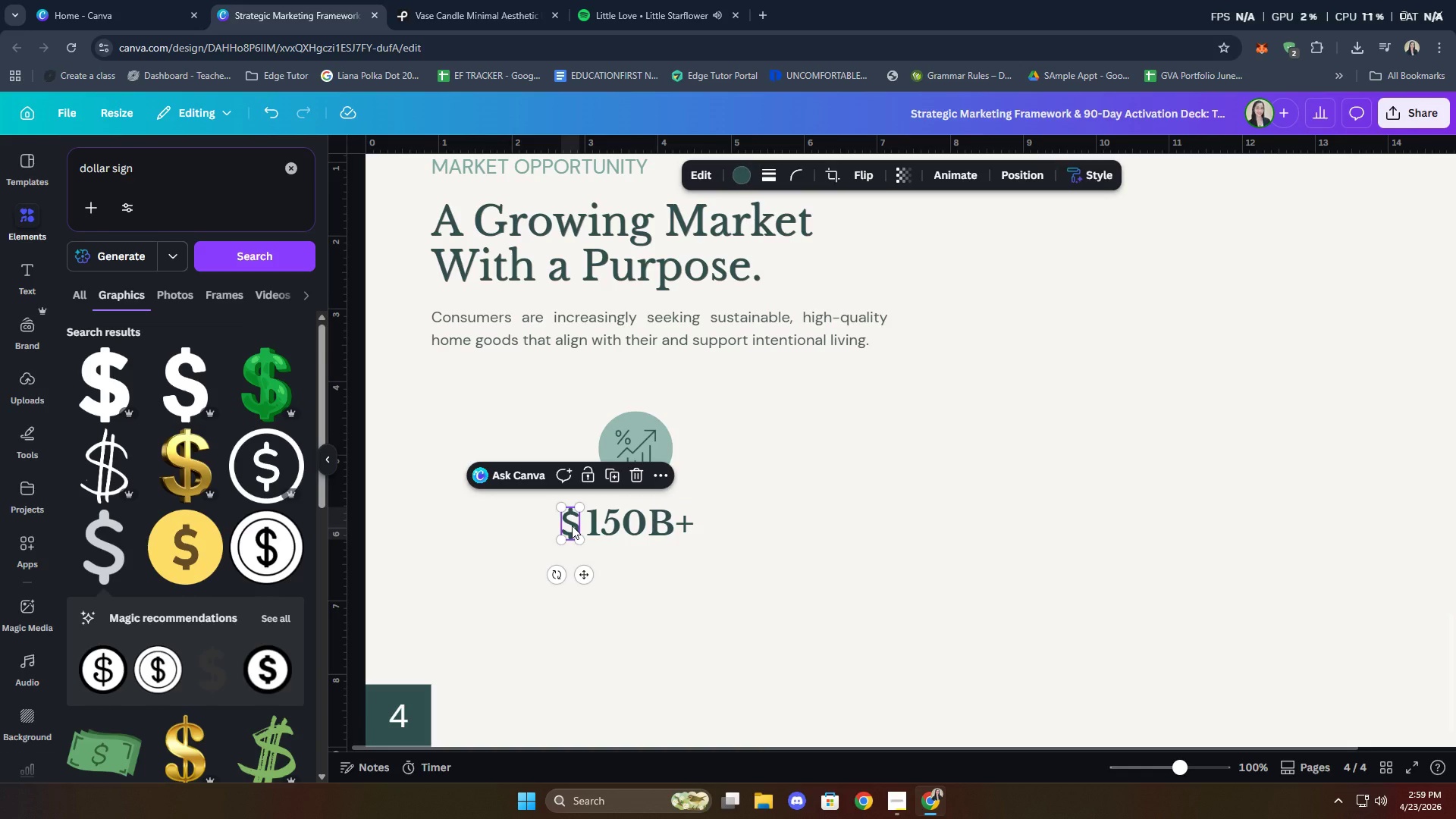 
key(ArrowUp)
 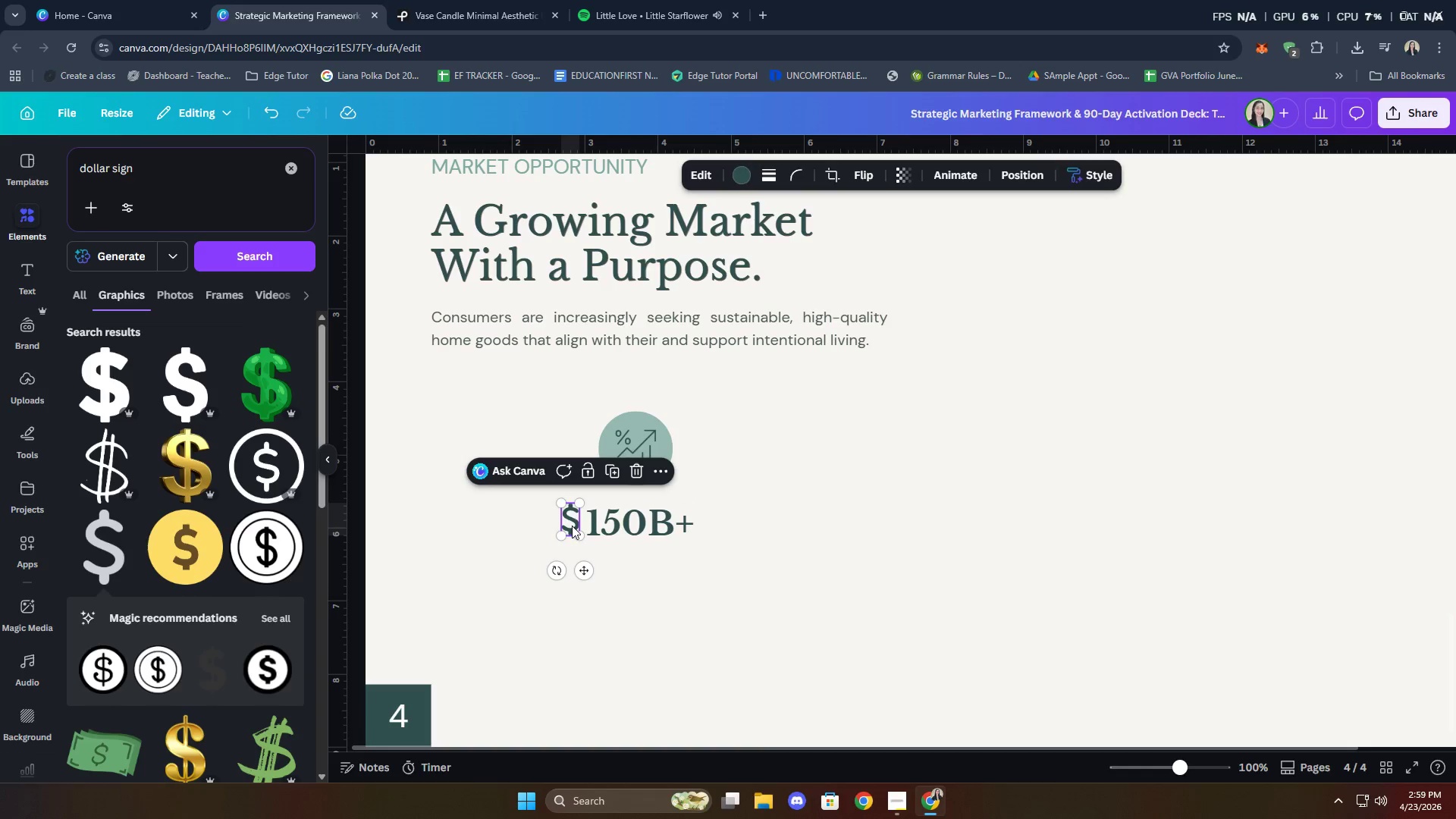 
left_click([876, 585])
 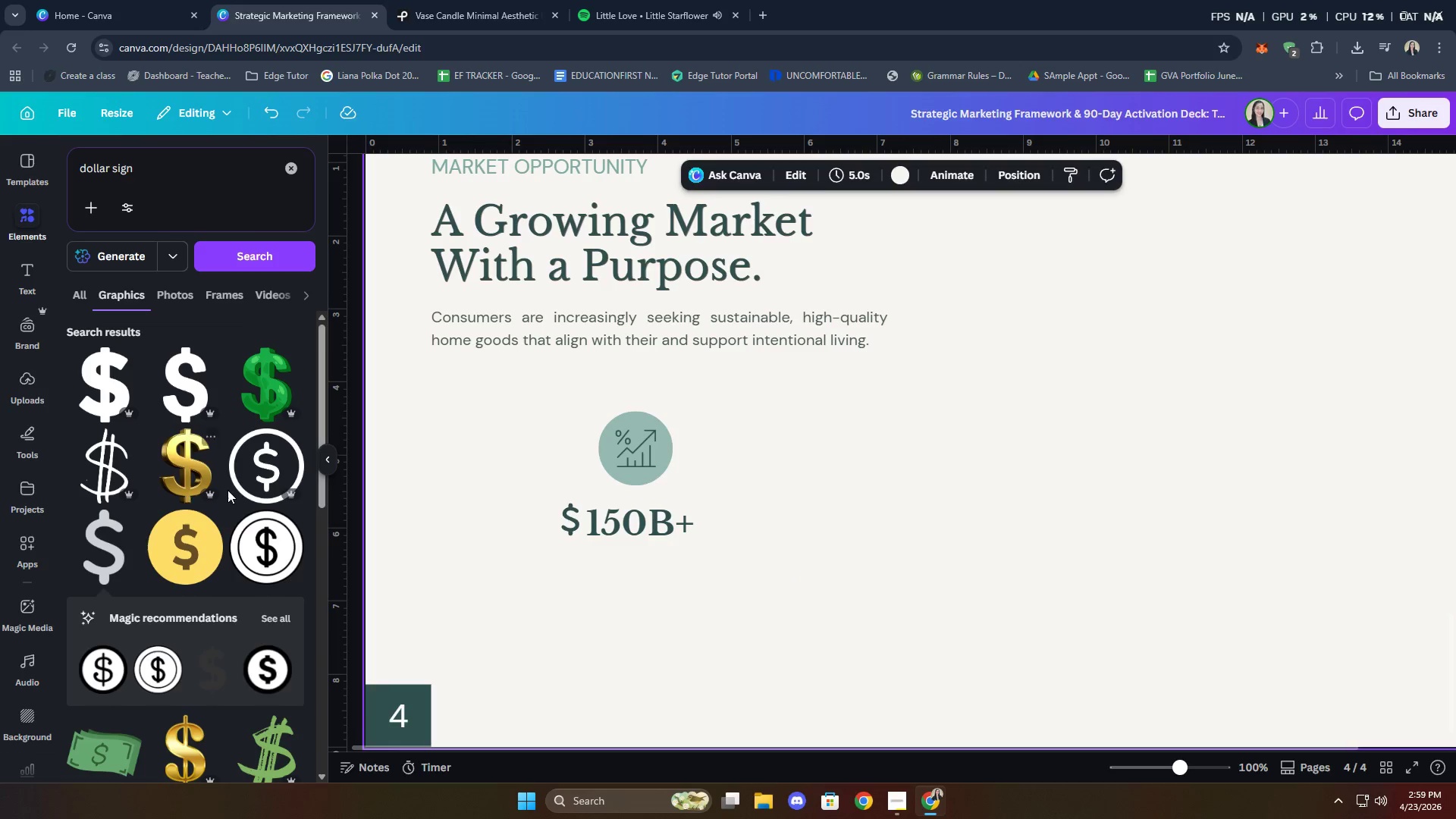 
wait(24.66)
 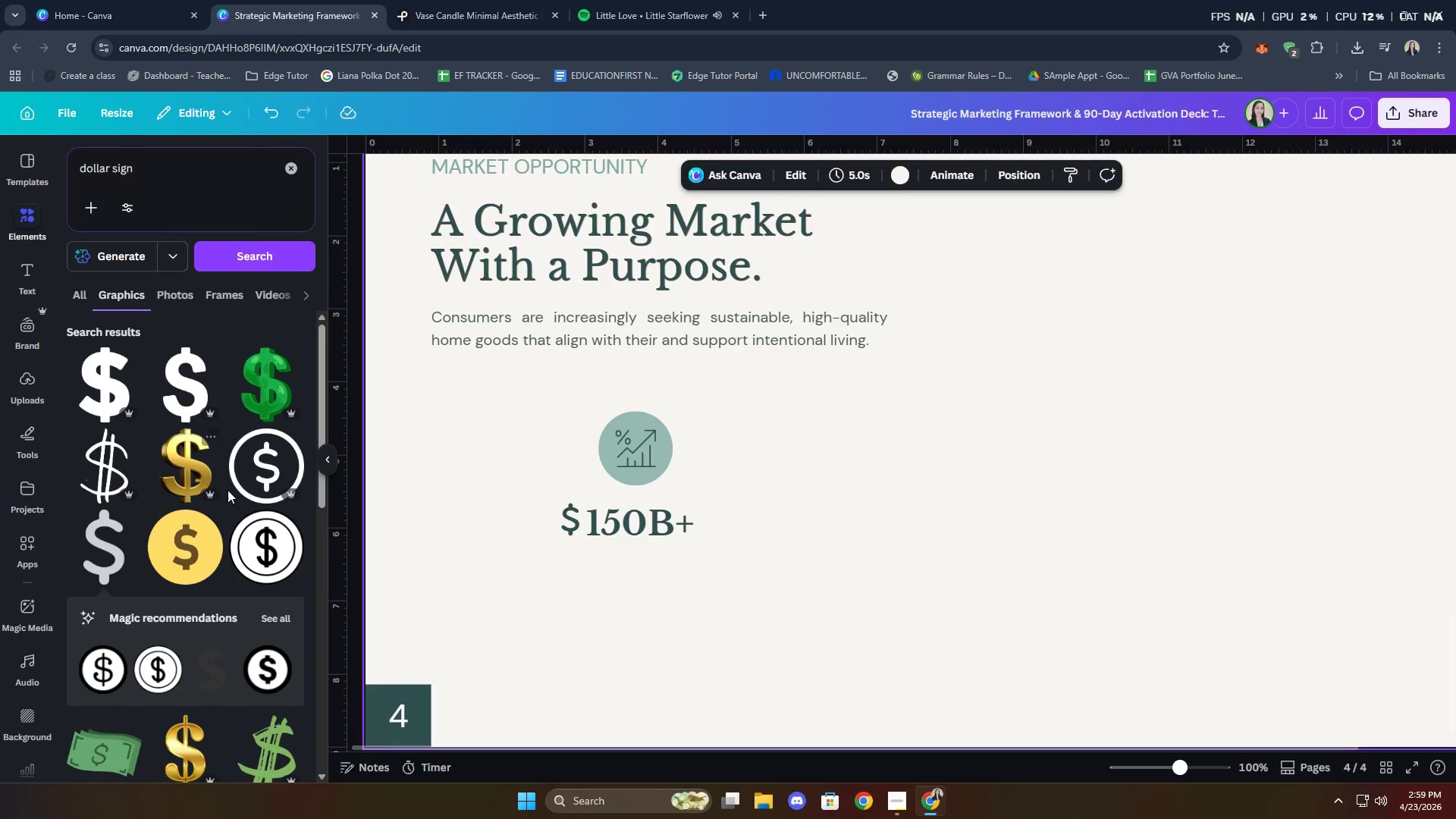 
double_click([572, 510])
 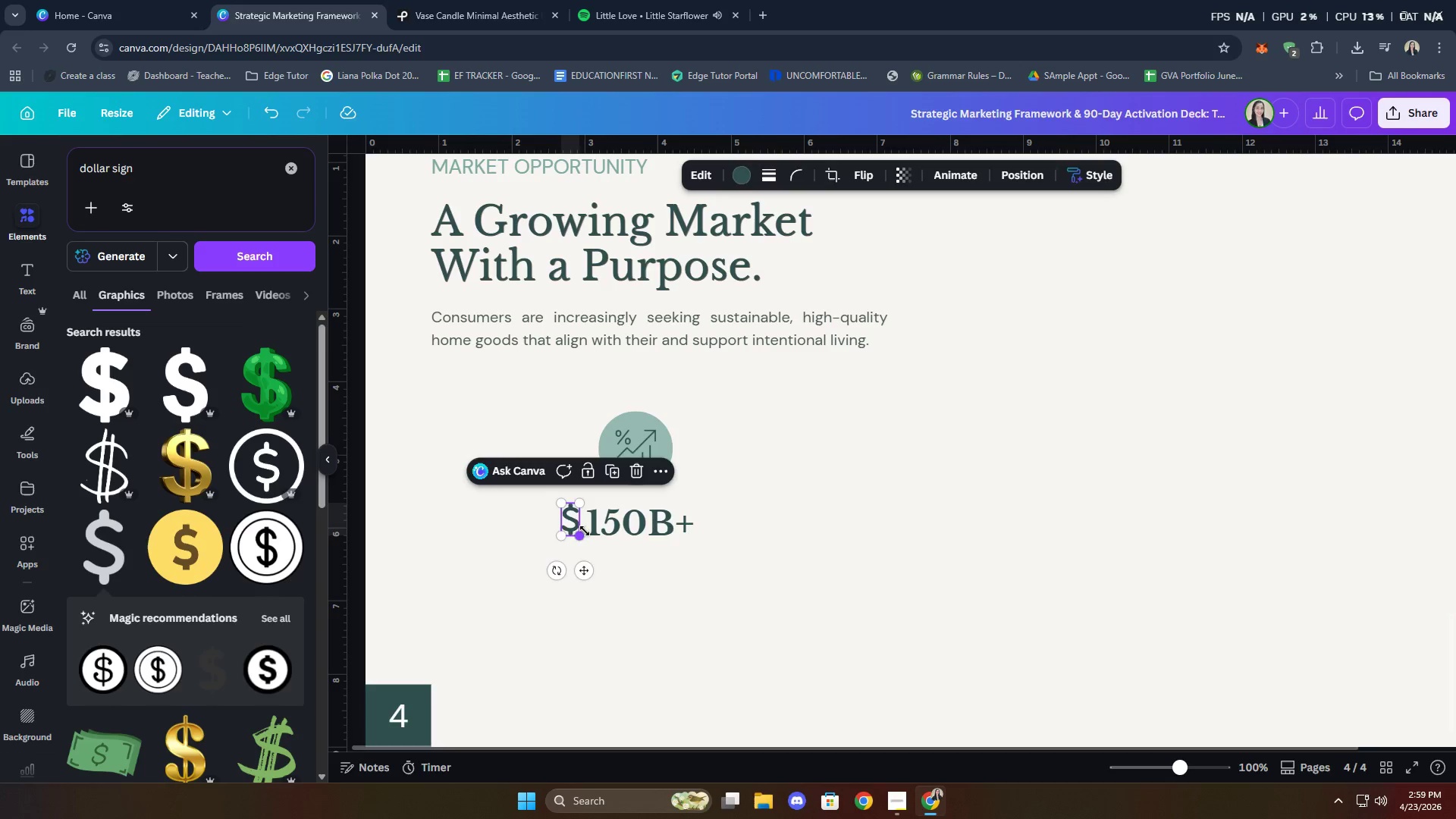 
key(ArrowDown)
 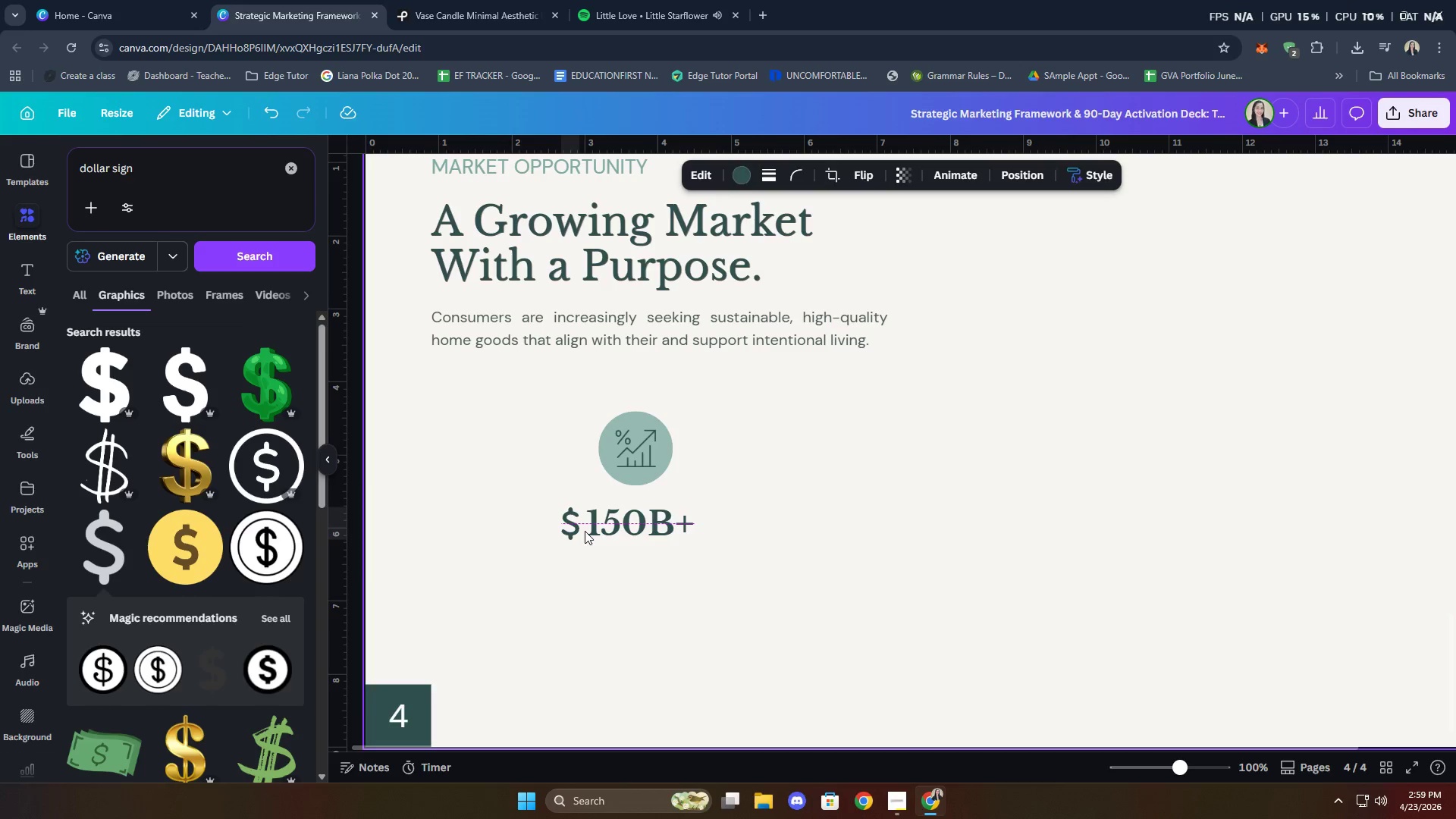 
key(ArrowUp)
 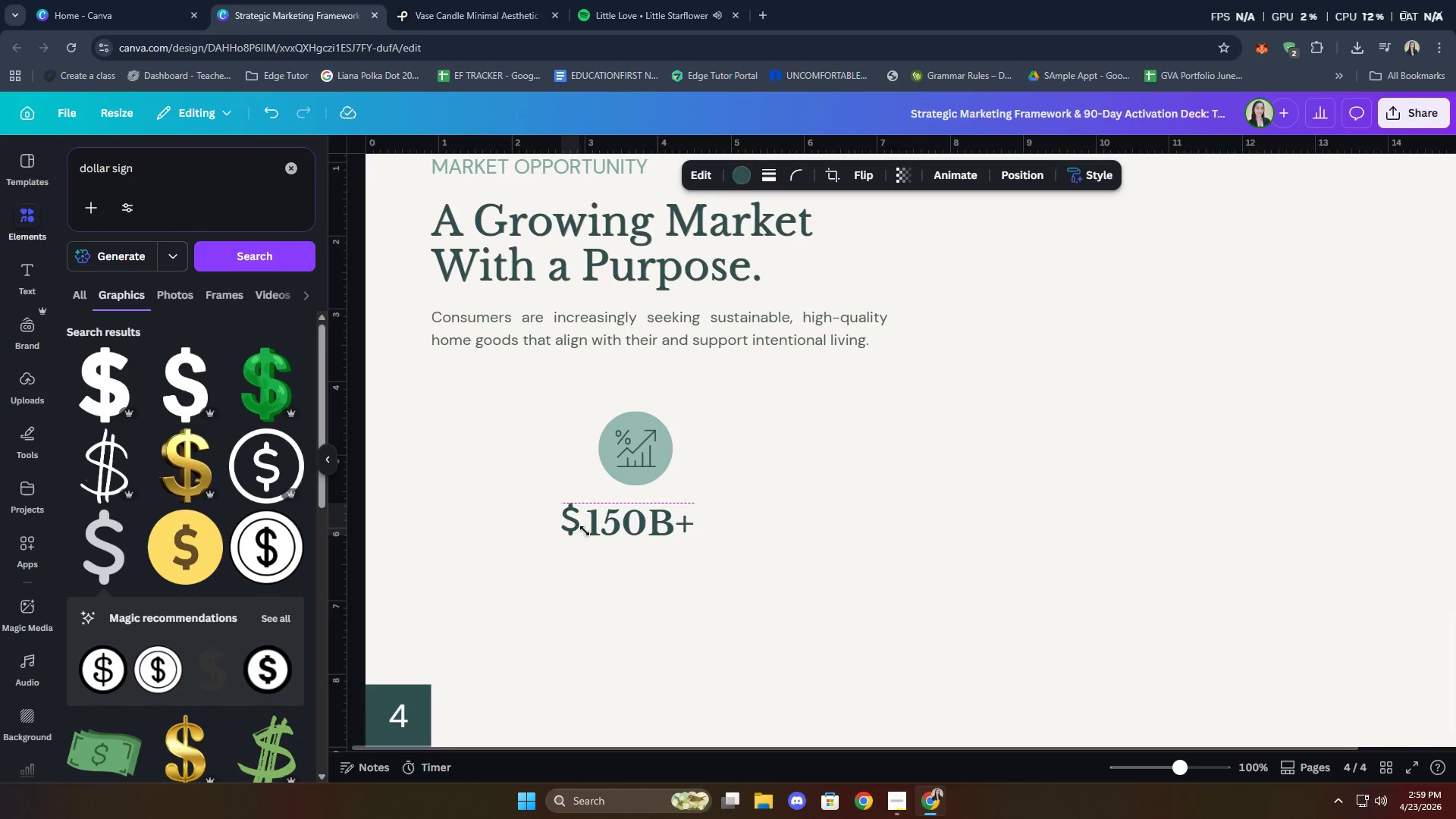 
key(ArrowDown)
 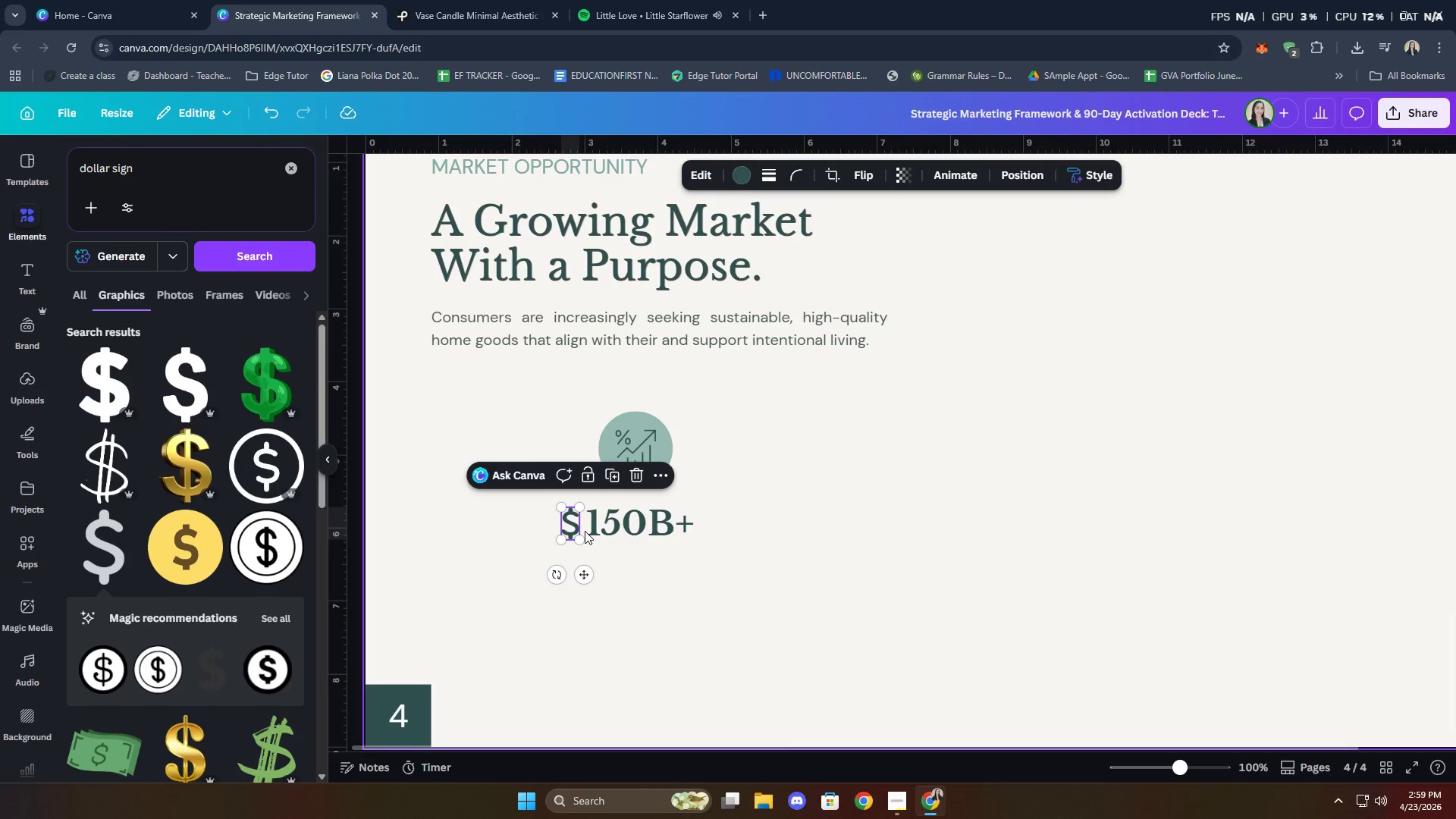 
left_click([726, 586])
 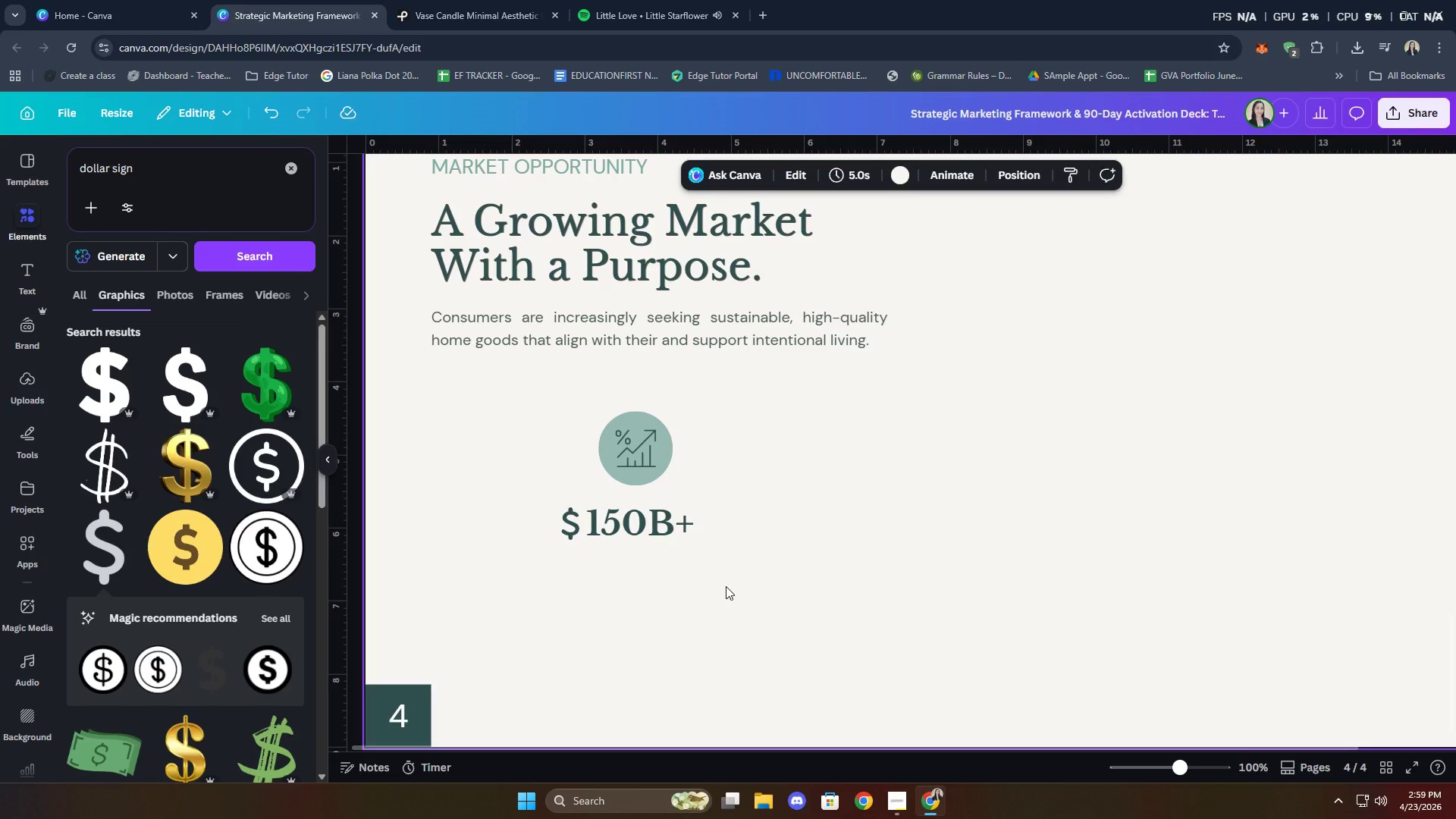 
left_click([892, 626])
 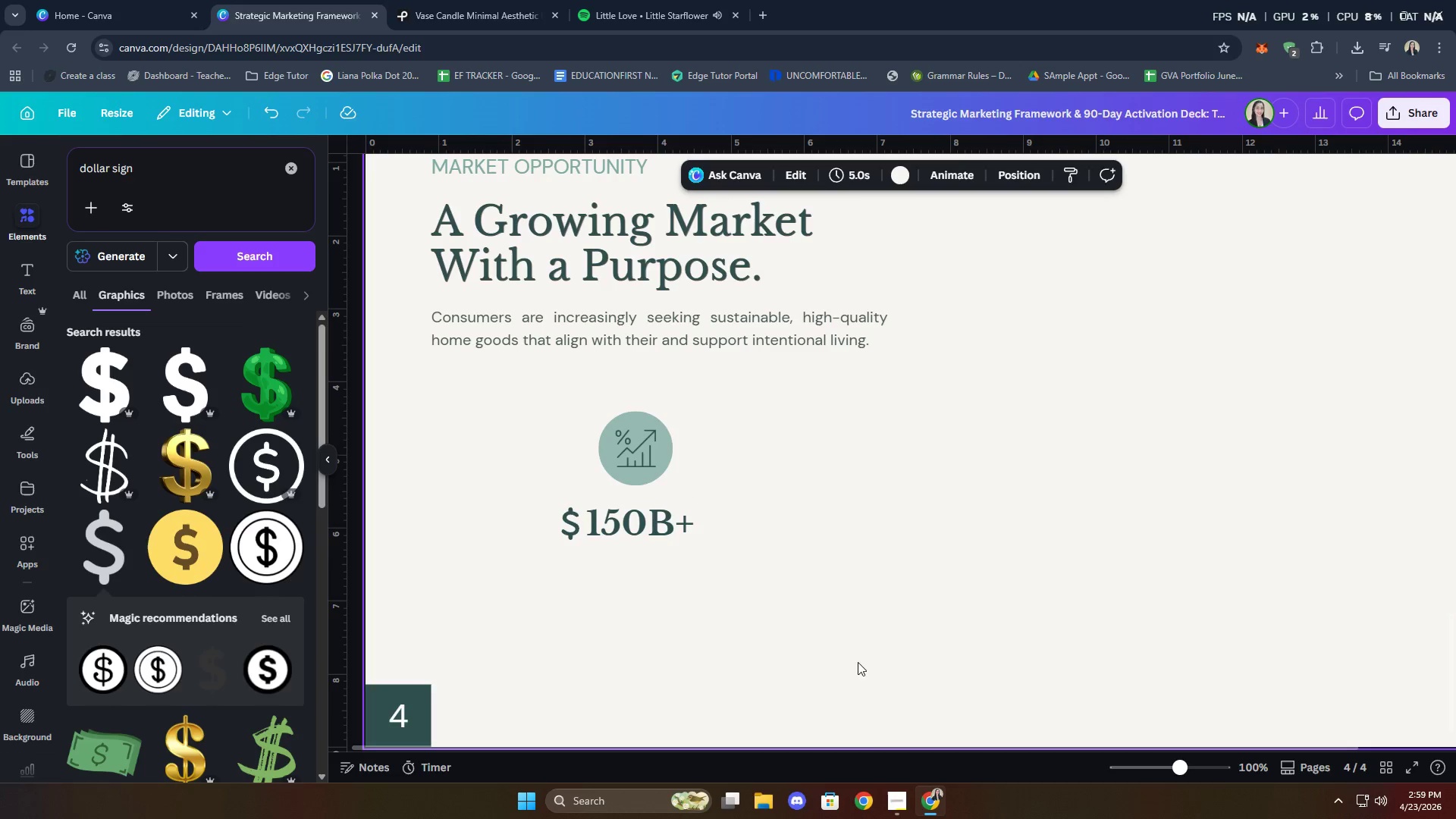 
scroll: coordinate [834, 682], scroll_direction: up, amount: 7.0
 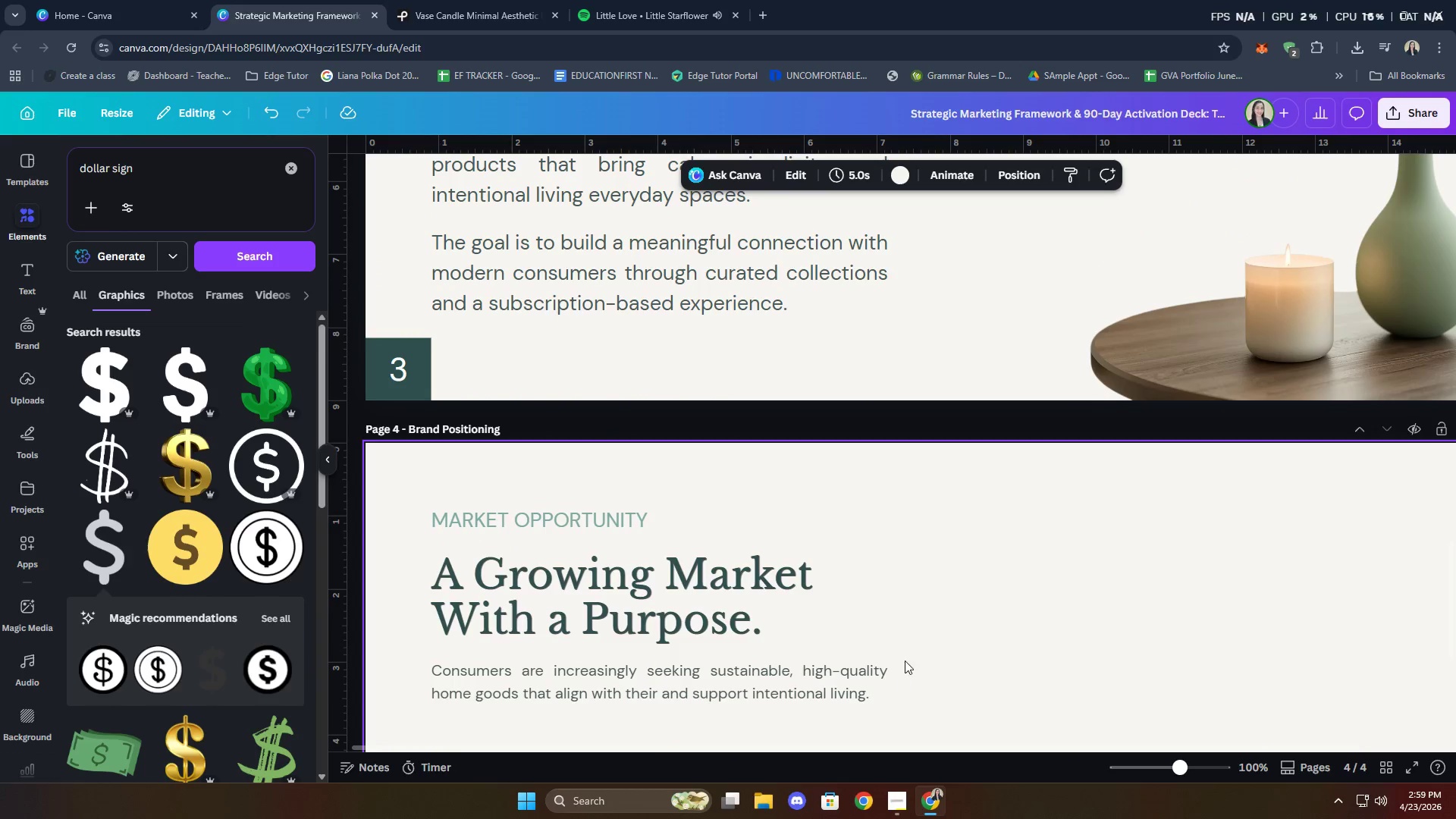 
hold_key(key=ControlLeft, duration=0.69)
scroll: coordinate [918, 653], scroll_direction: down, amount: 7.0
 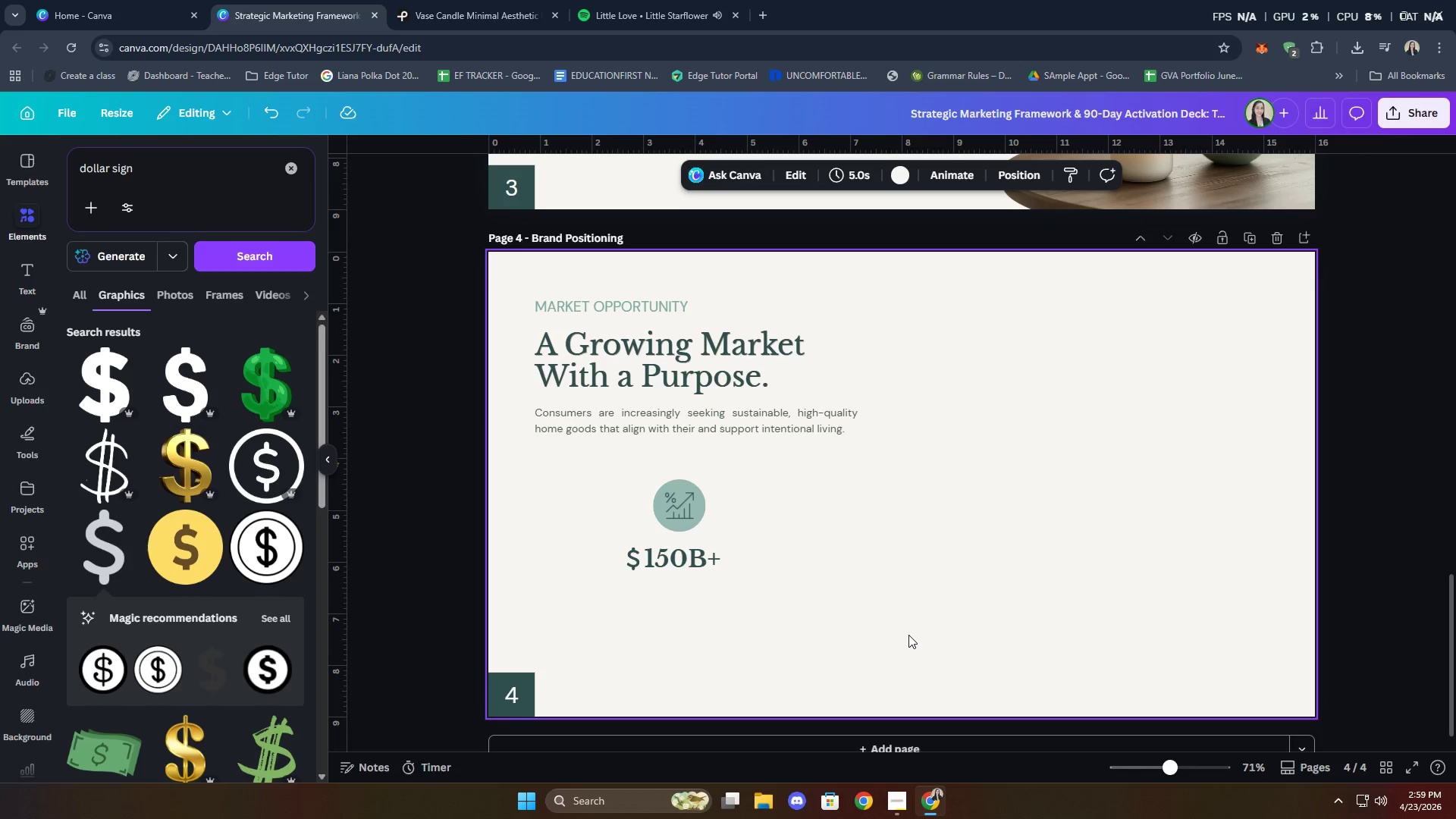 
wait(6.94)
 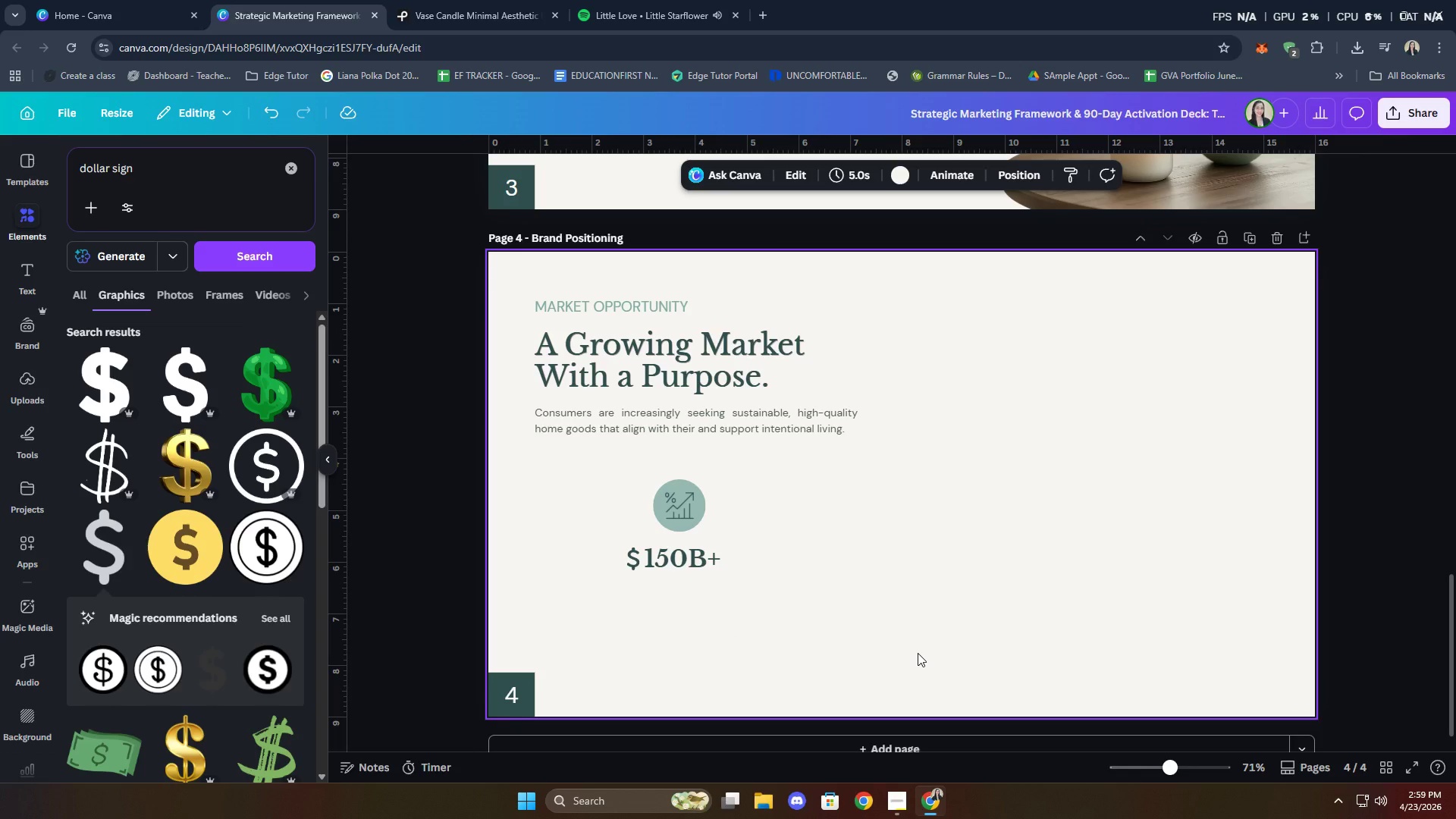 
scroll: coordinate [948, 583], scroll_direction: up, amount: 14.0
 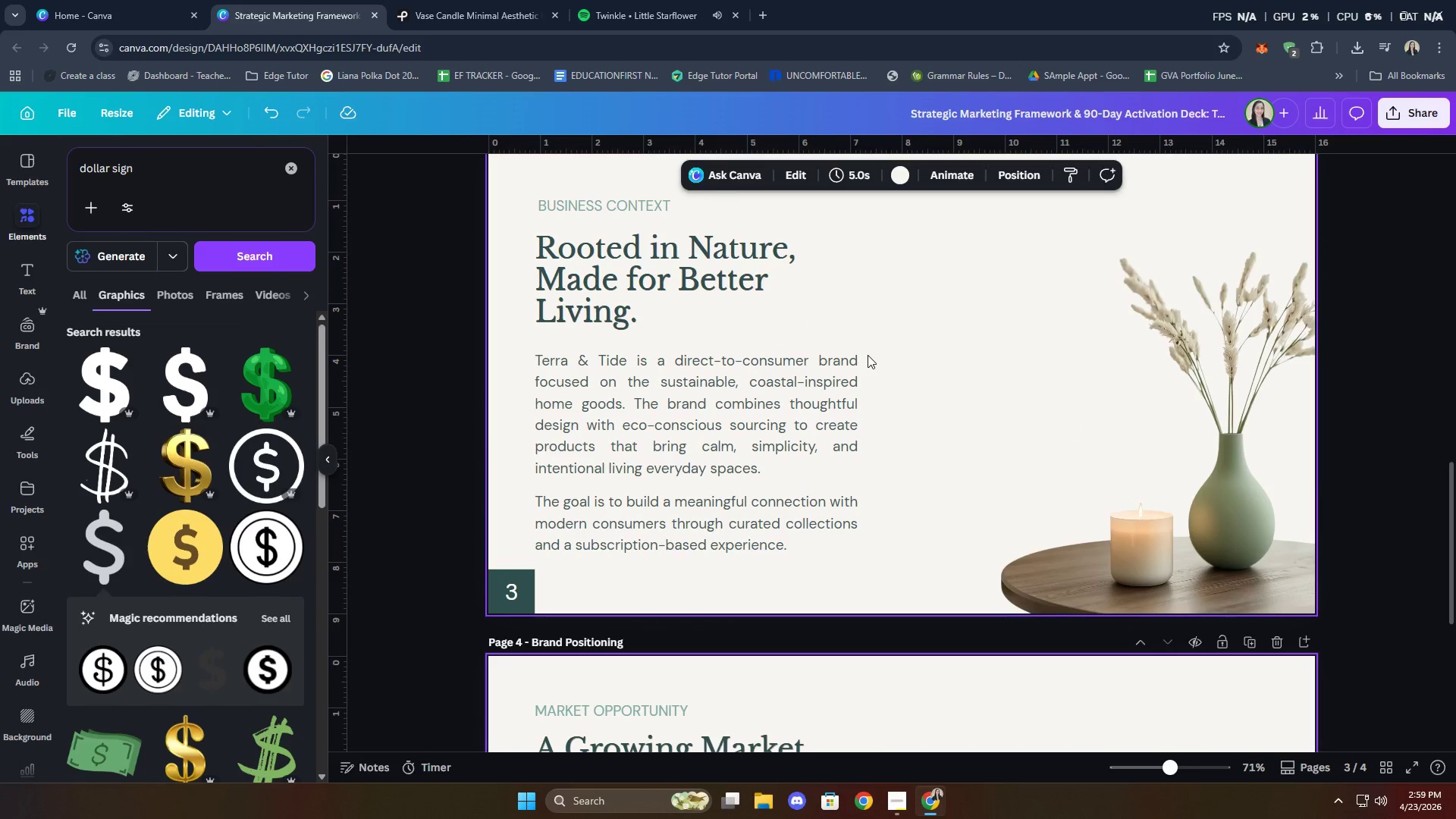 
scroll: coordinate [833, 651], scroll_direction: down, amount: 2.0
 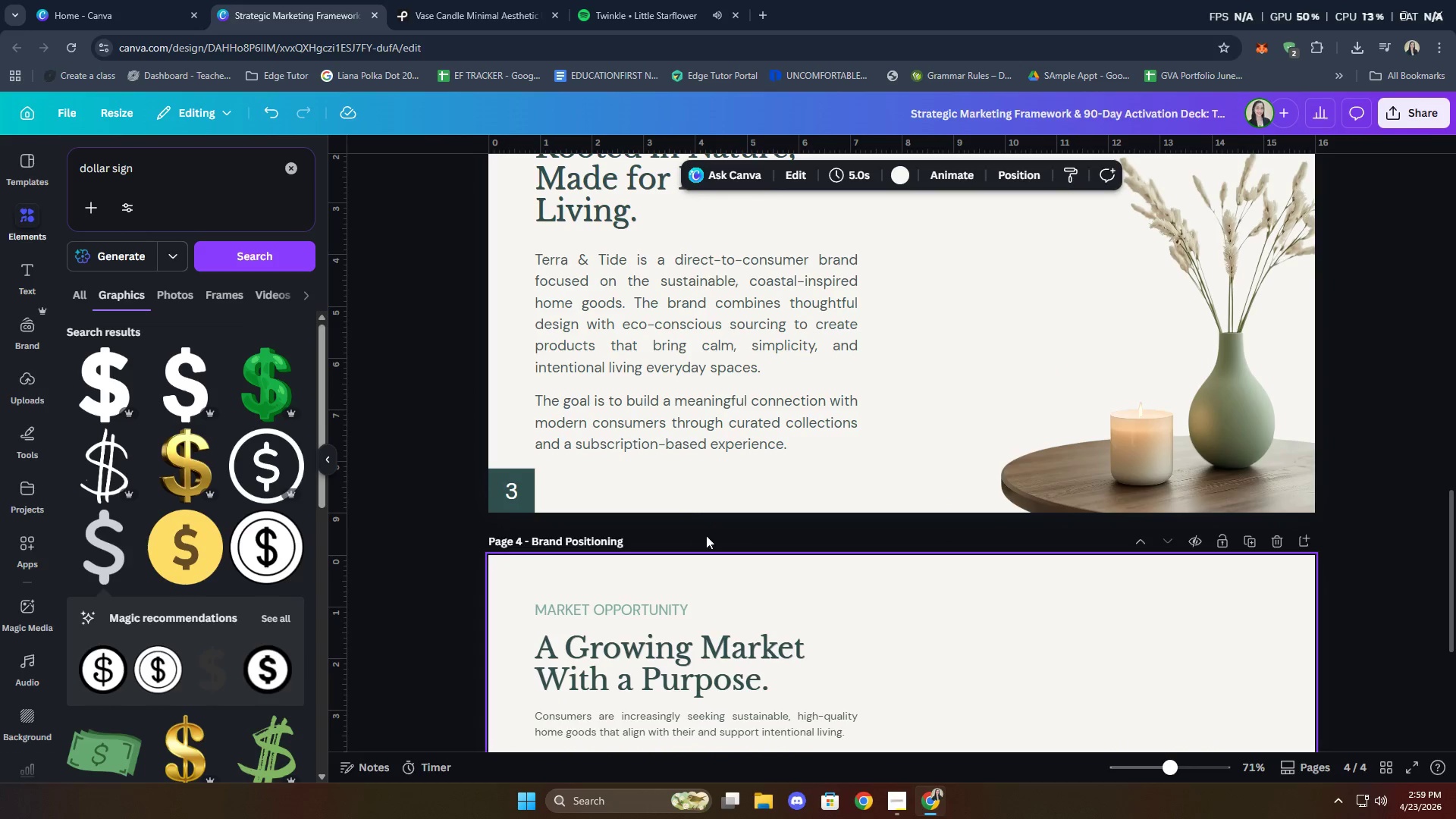 
left_click([670, 442])
 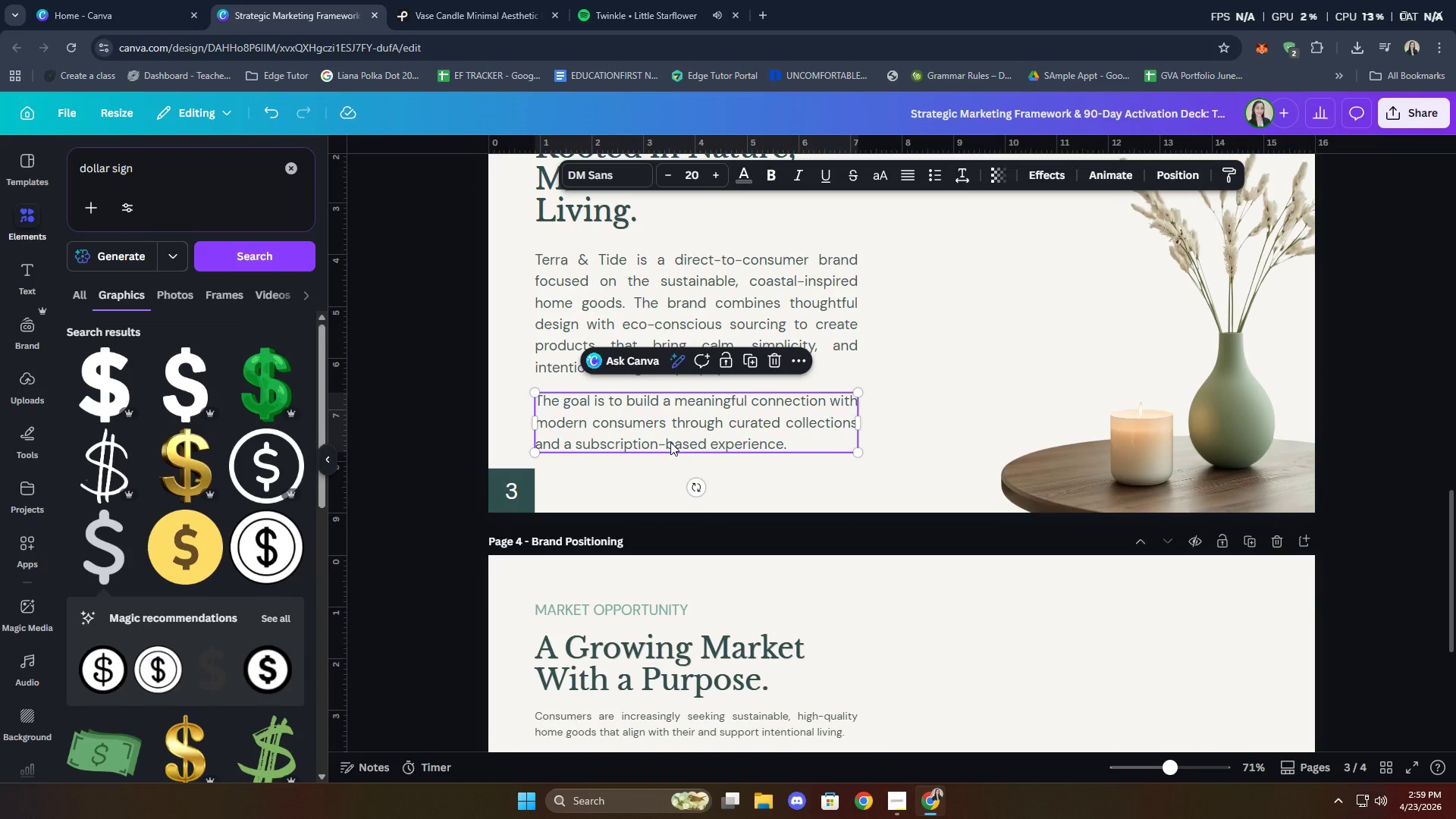 
hold_key(key=ControlLeft, duration=0.84)
 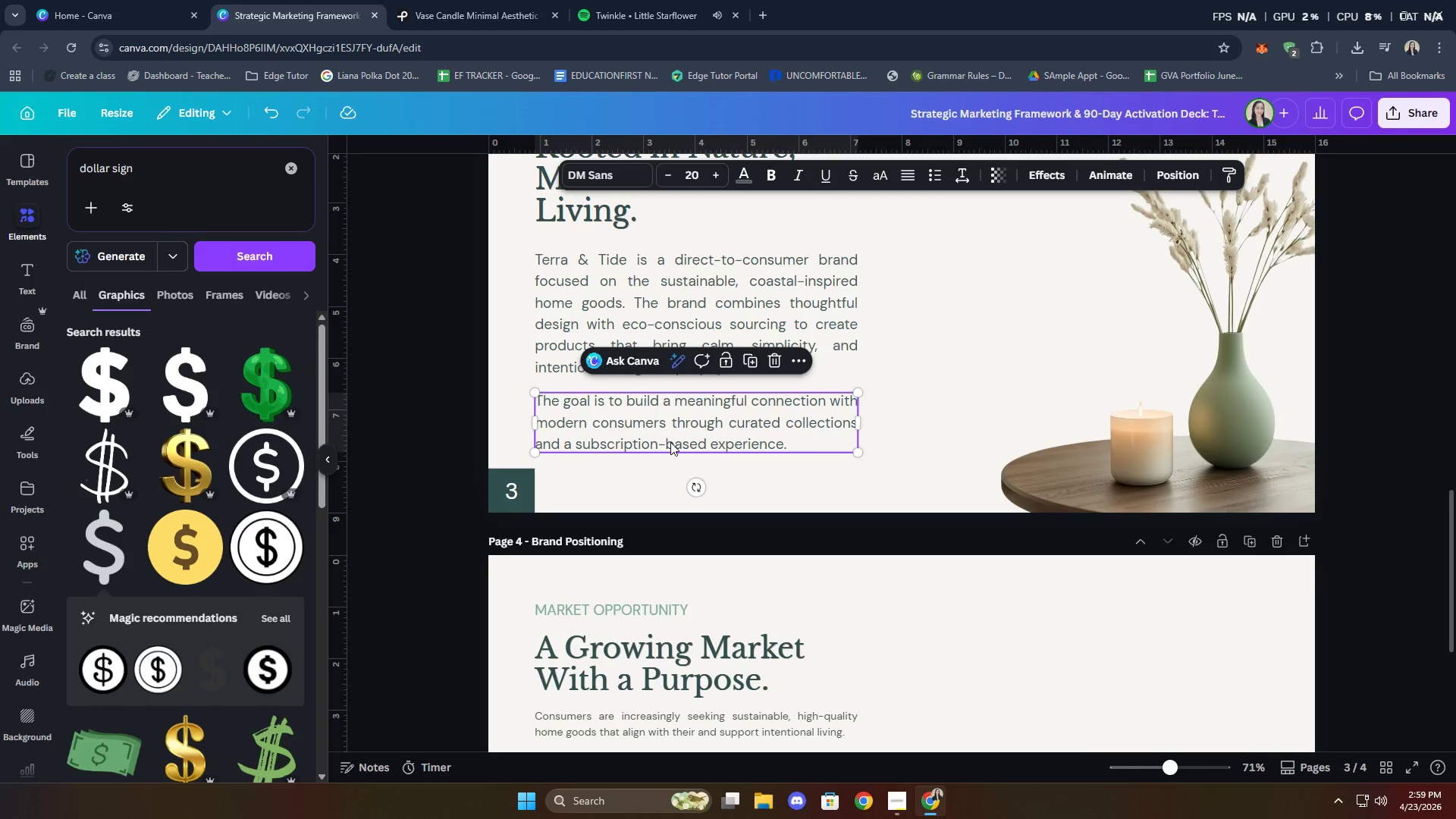 
hold_key(key=C, duration=0.33)
 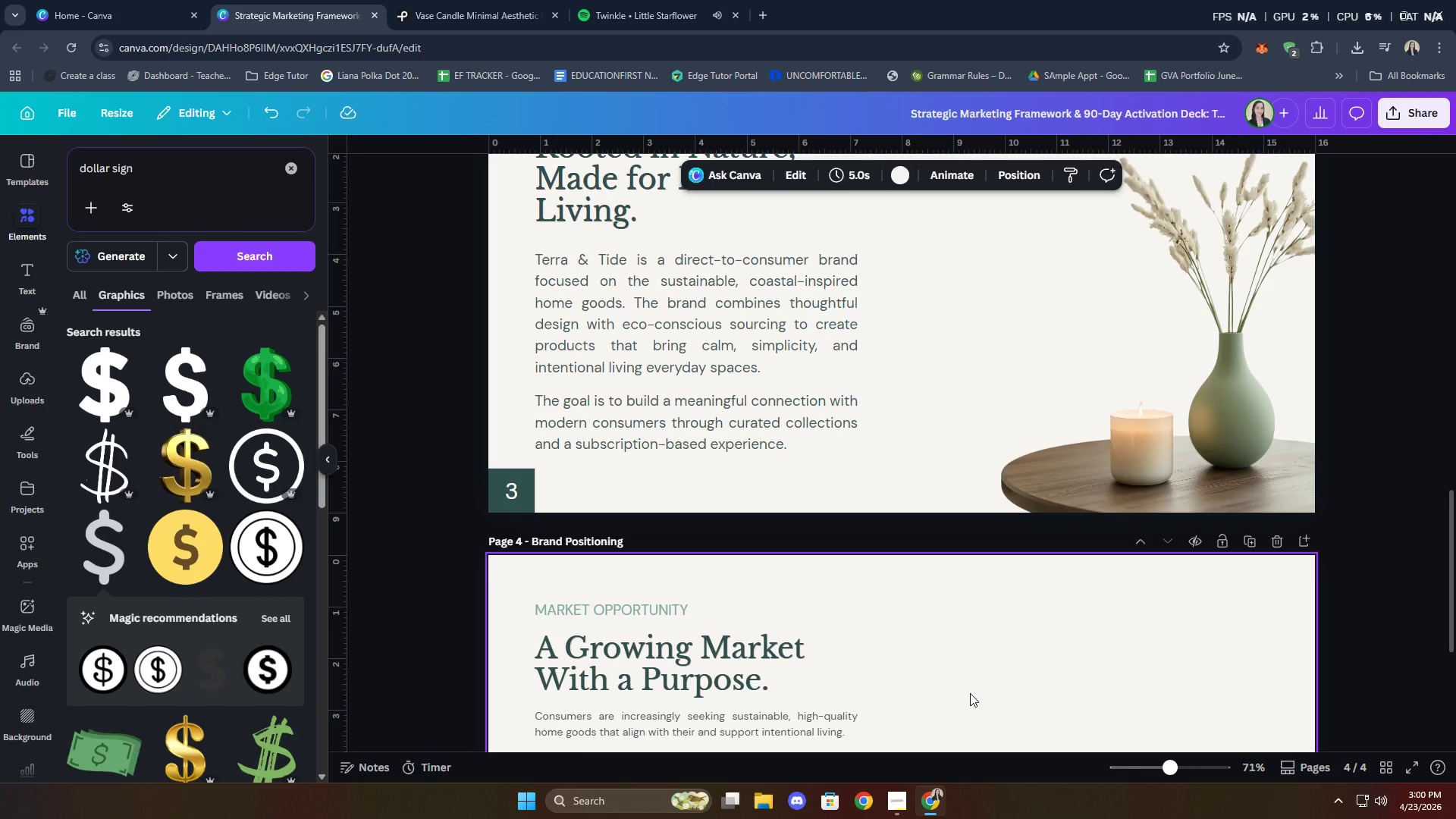 
scroll: coordinate [227, 543], scroll_direction: down, amount: 6.0
 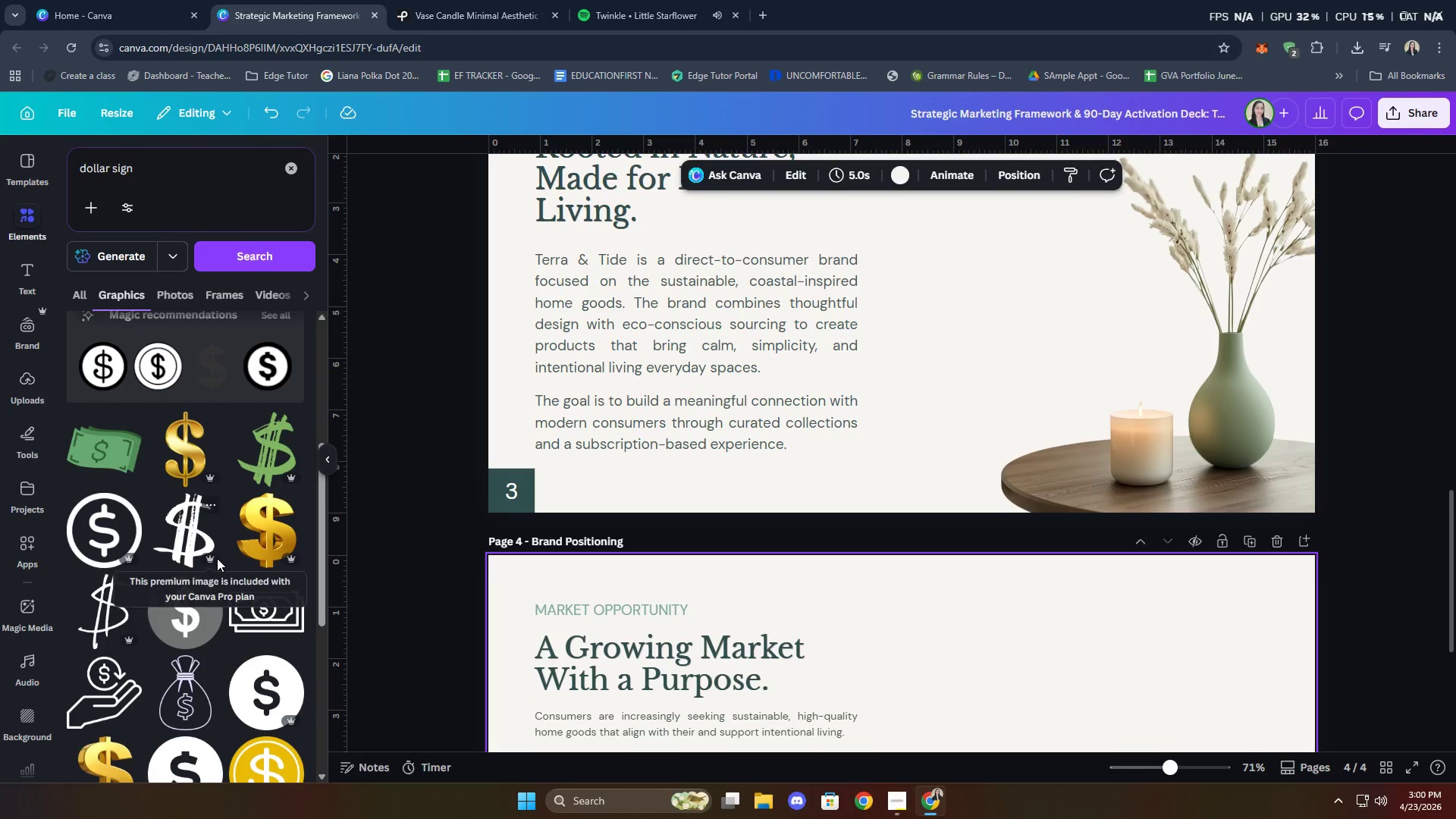 
scroll: coordinate [931, 592], scroll_direction: up, amount: 19.0
 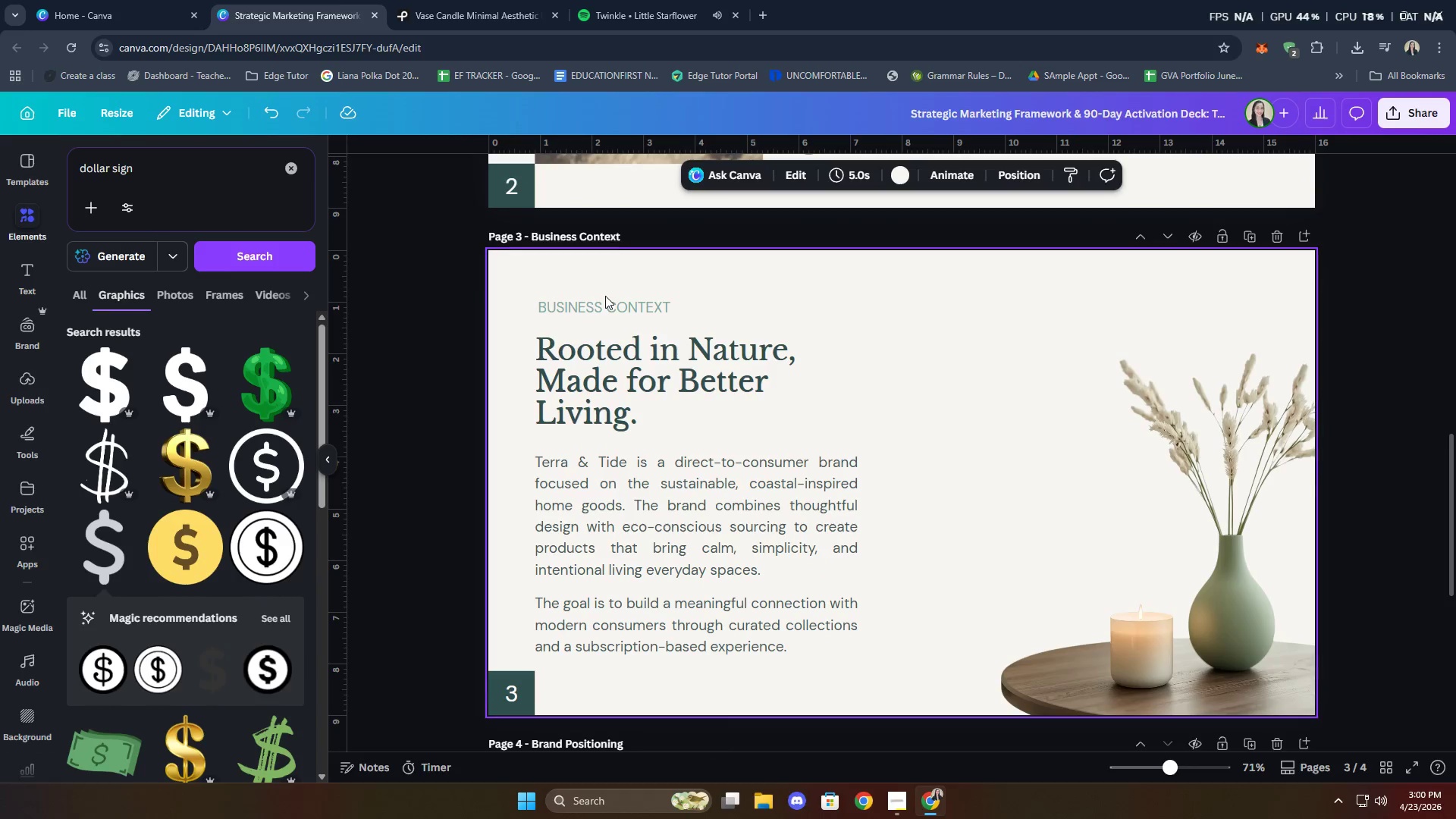 
double_click([604, 304])
 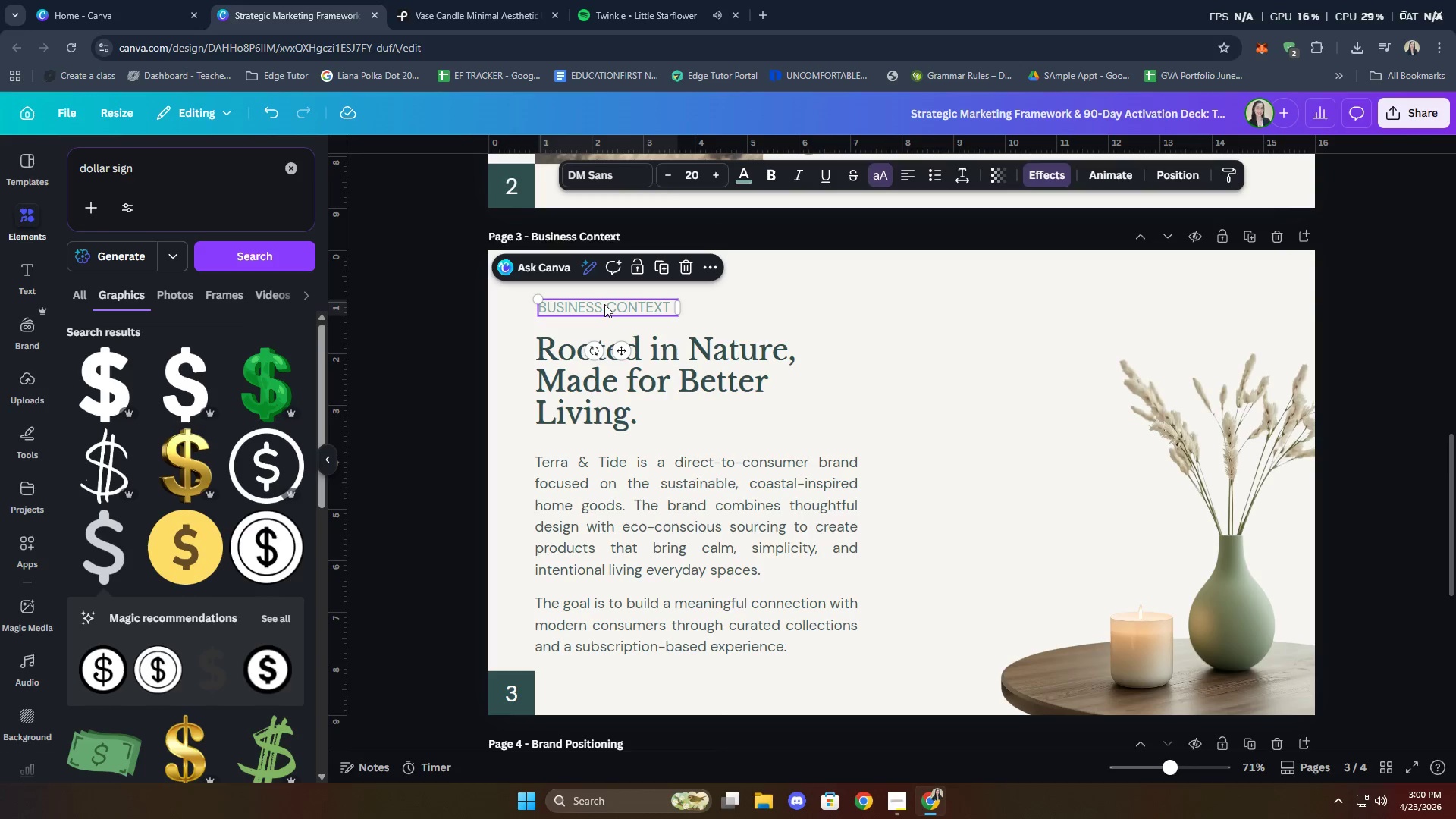 
key(Control+C)
 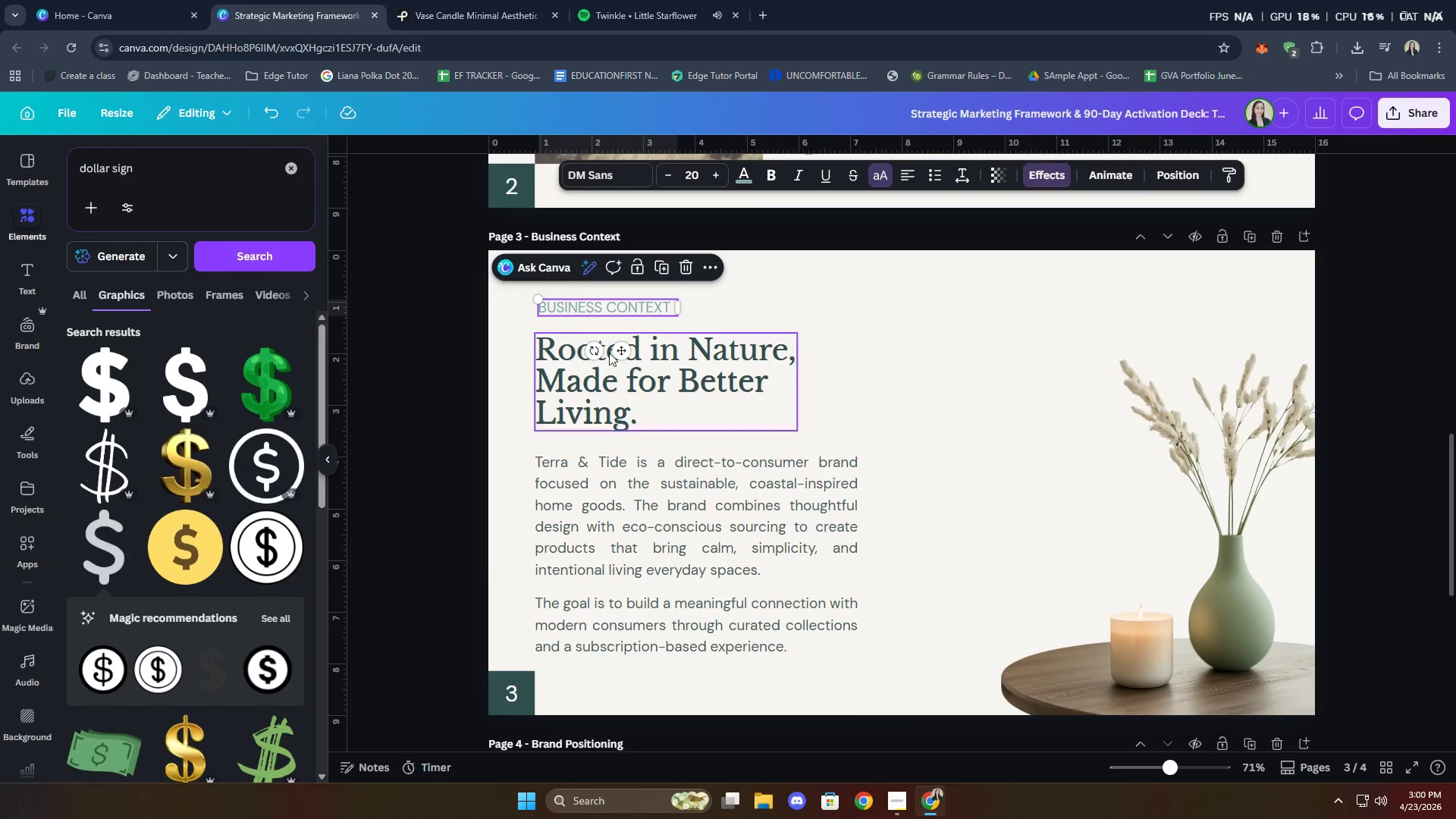 
left_click([694, 544])
 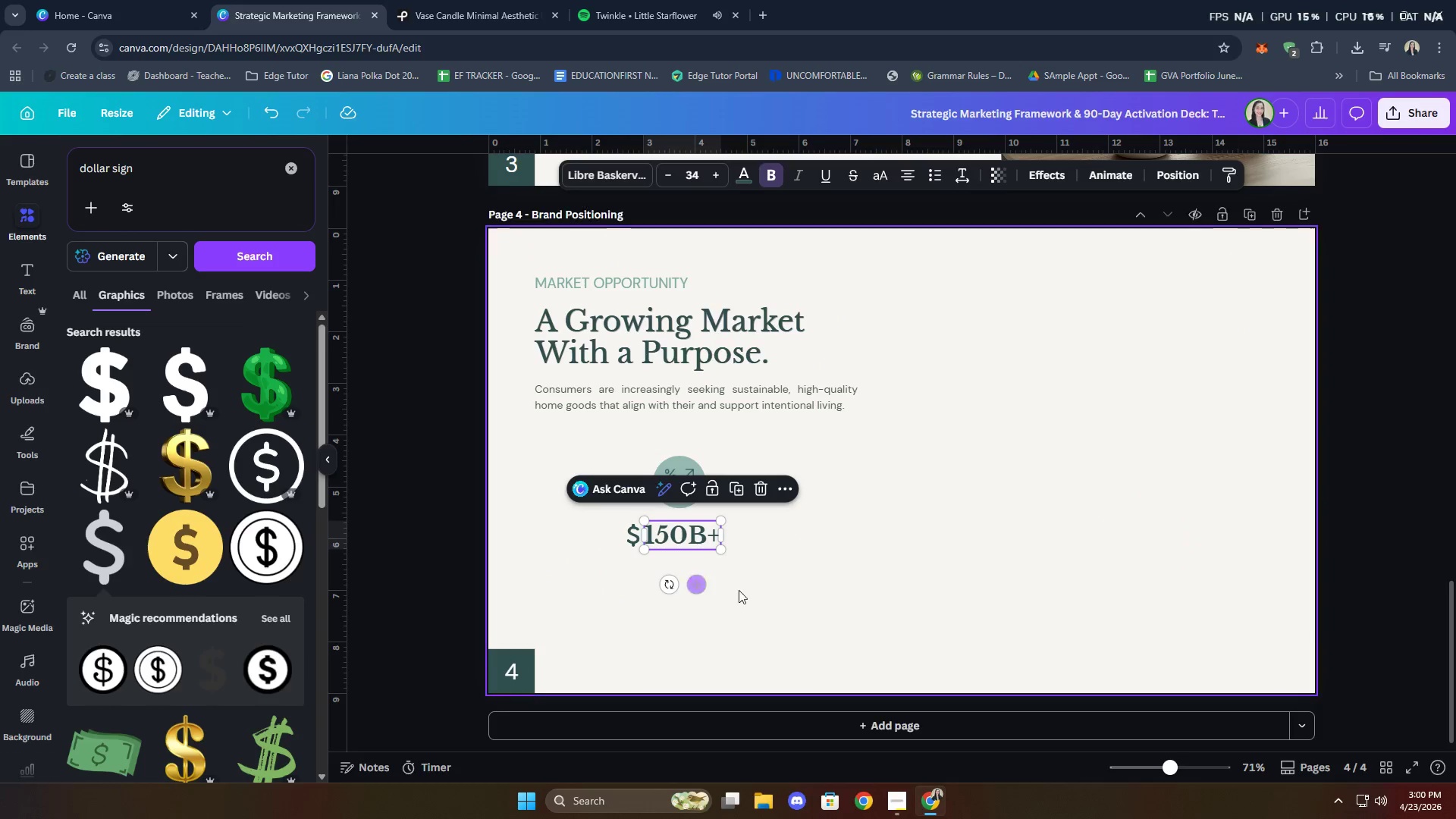 
scroll: coordinate [651, 432], scroll_direction: down, amount: 10.0
 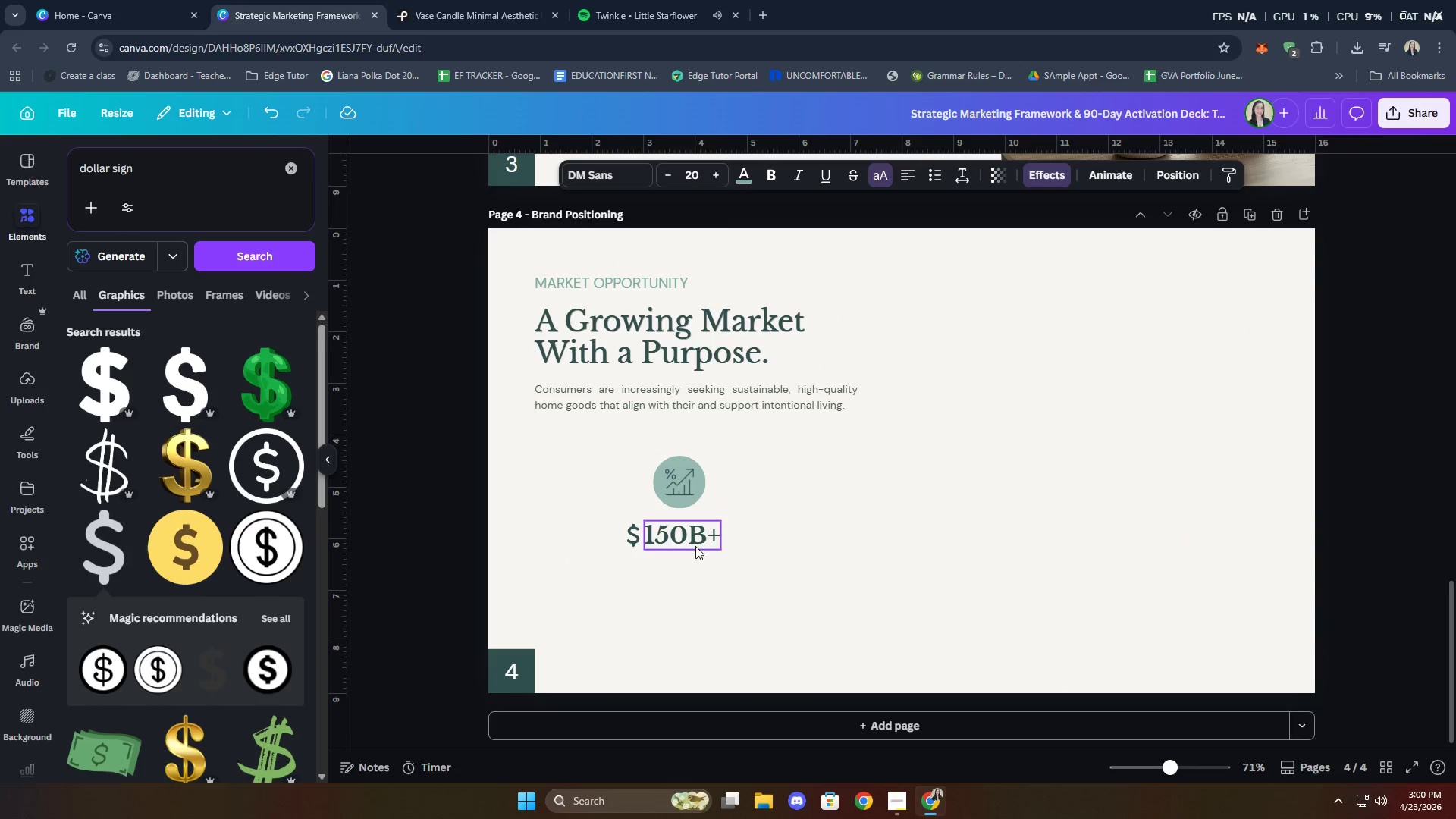 
triple_click([763, 590])
 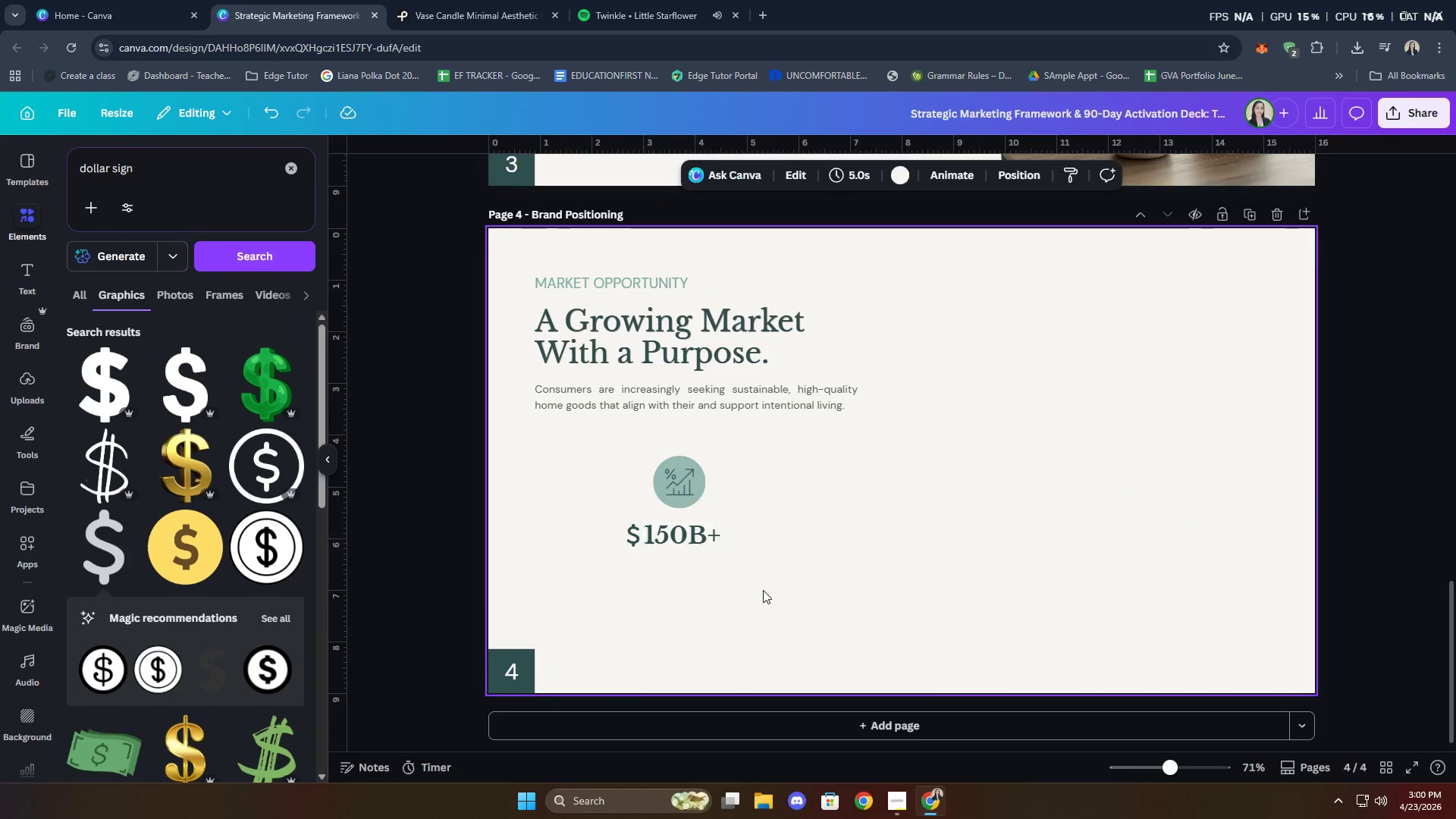 
key(Control+ControlLeft)
 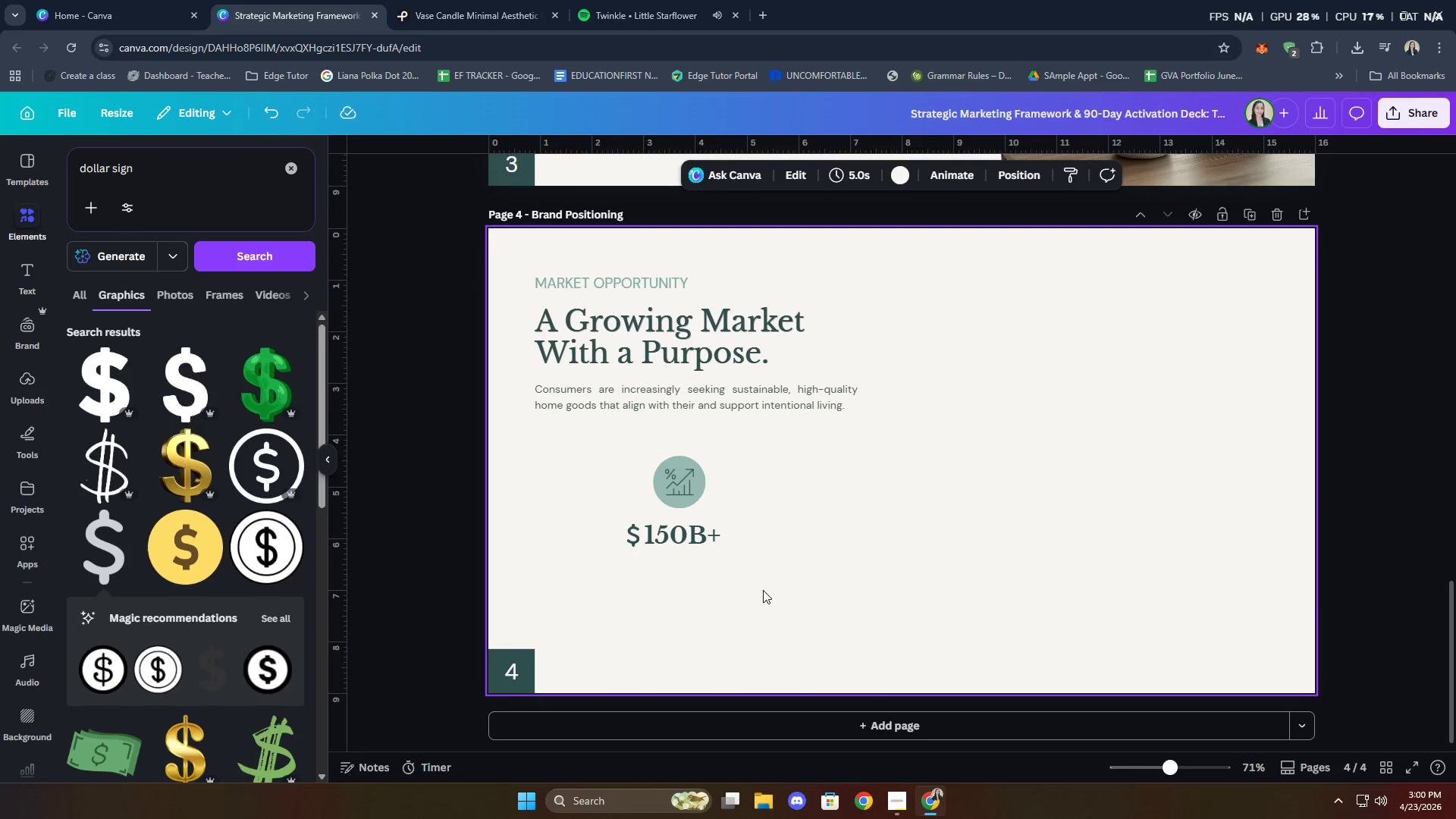 
key(Control+V)
 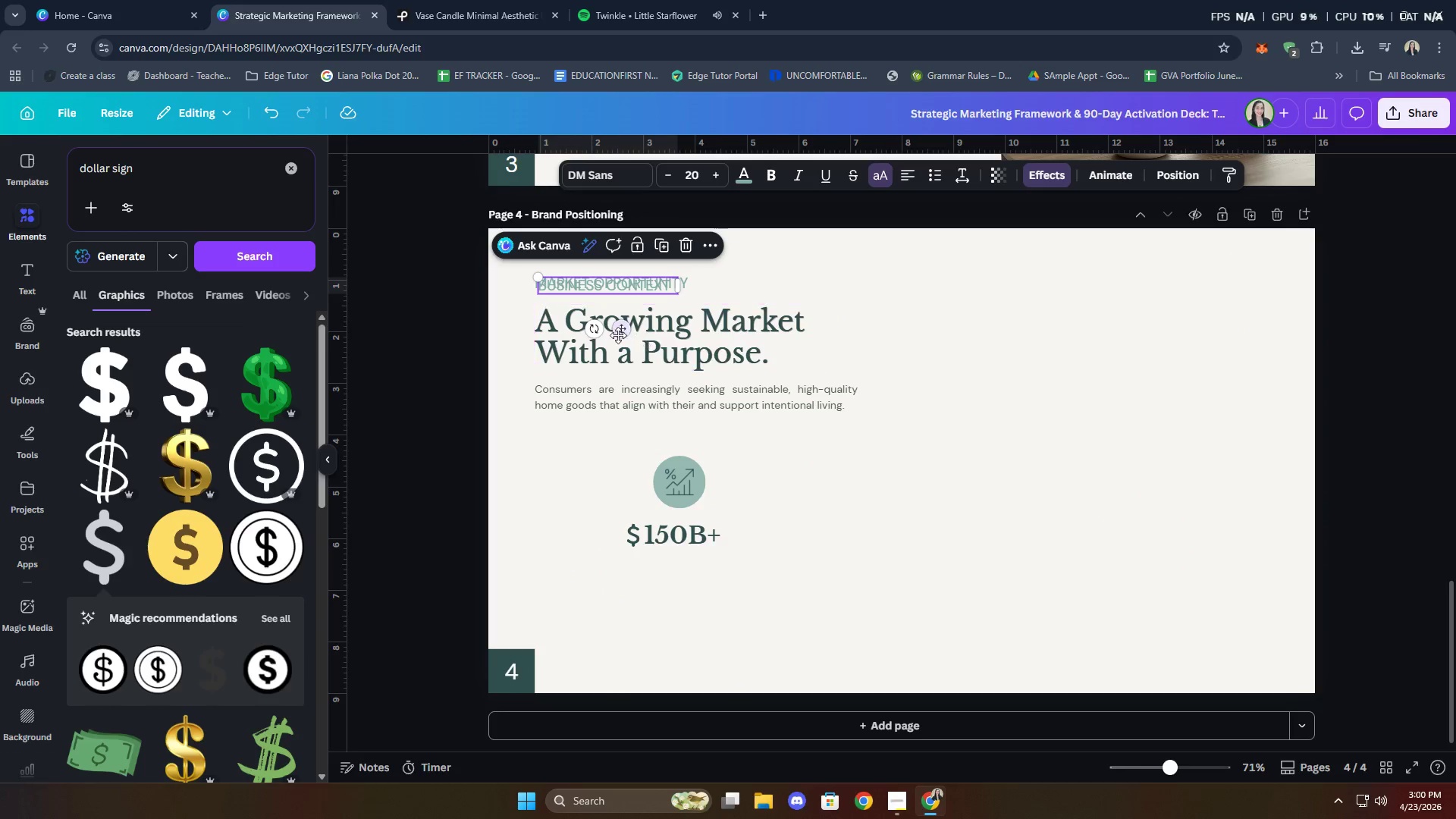 
left_click_drag(start_coordinate=[624, 328], to_coordinate=[695, 606])
 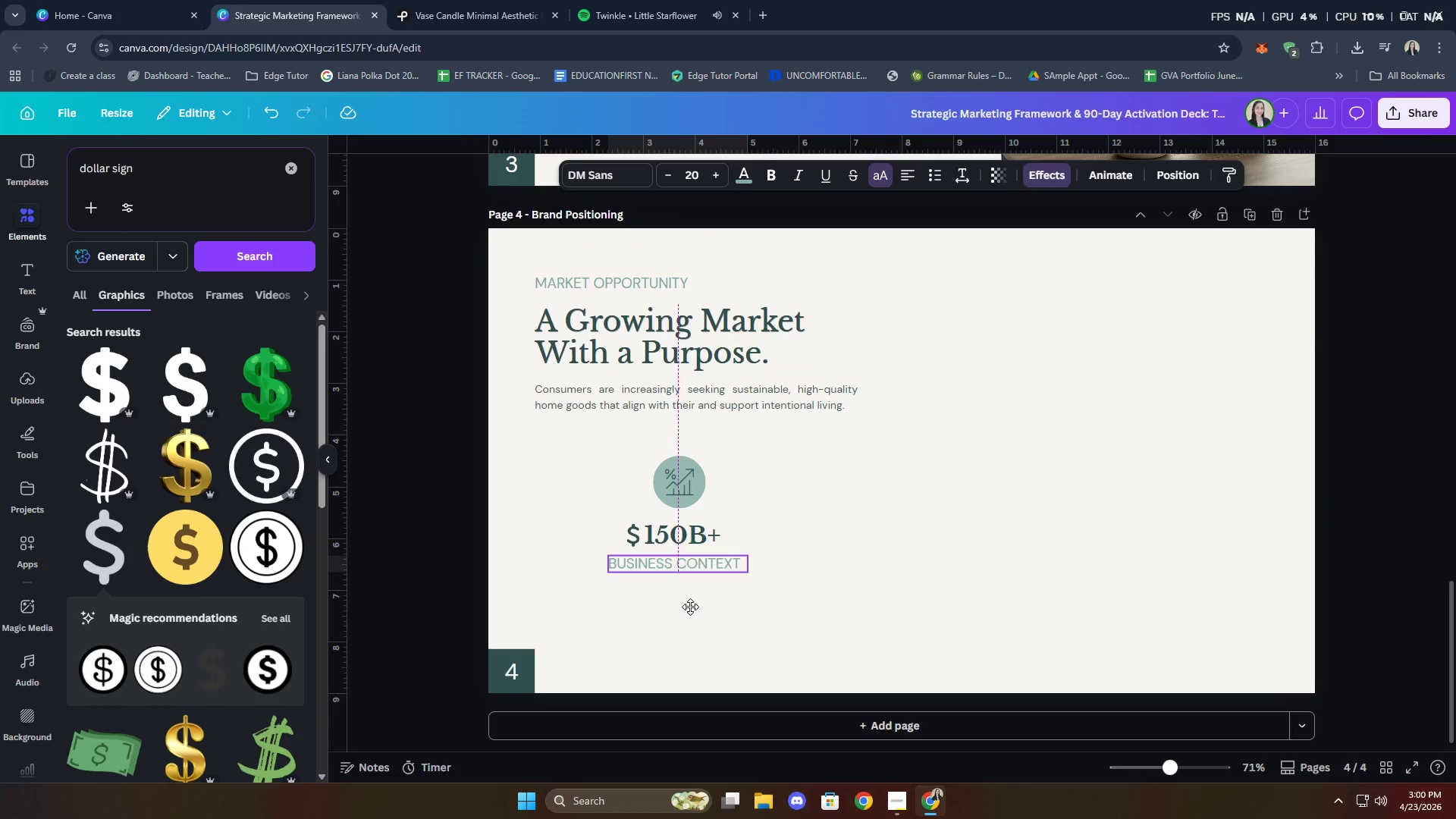 
left_click([703, 561])
 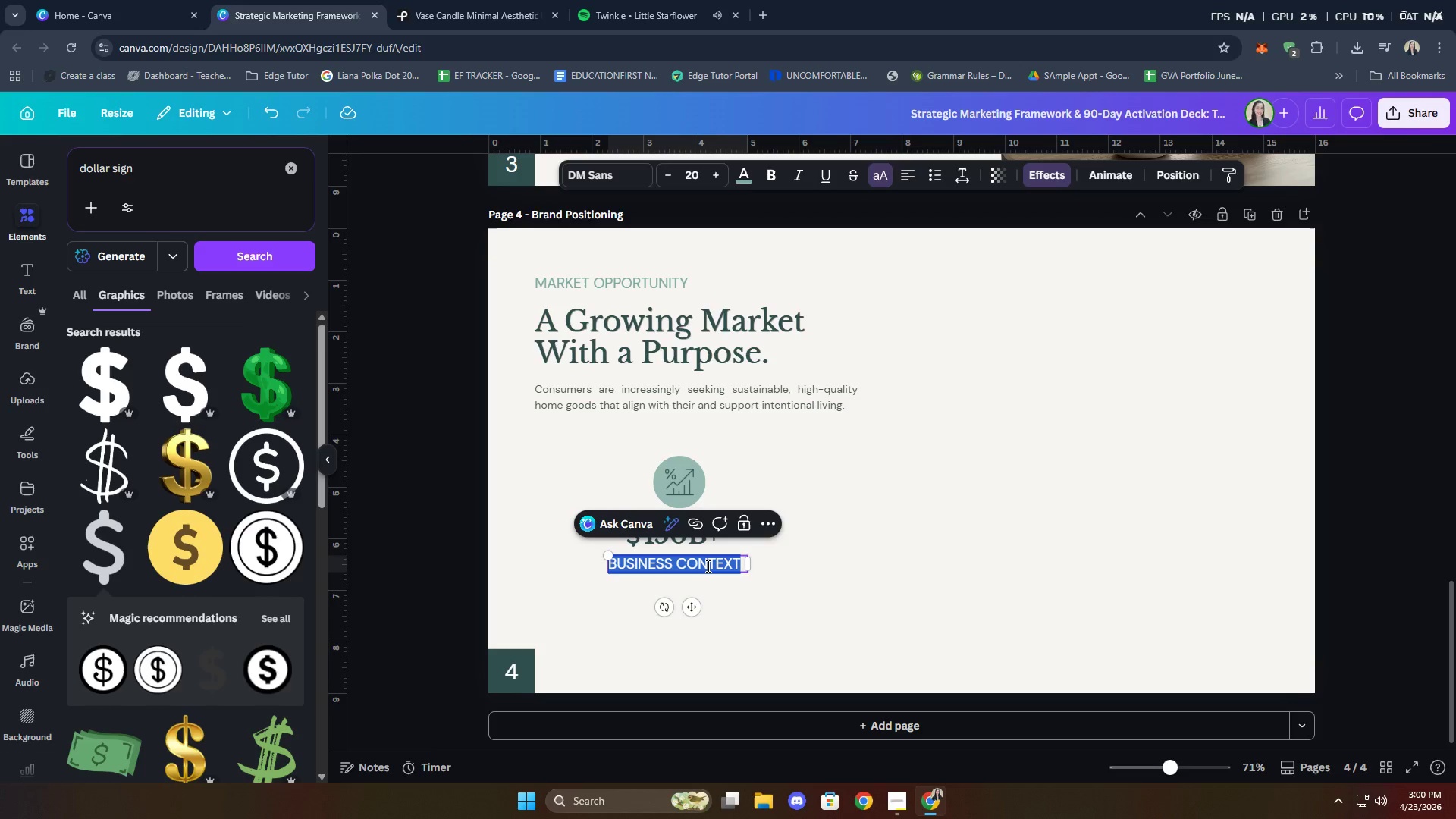 
type(sustainable ho)
key(Backspace)
type(ome market)
 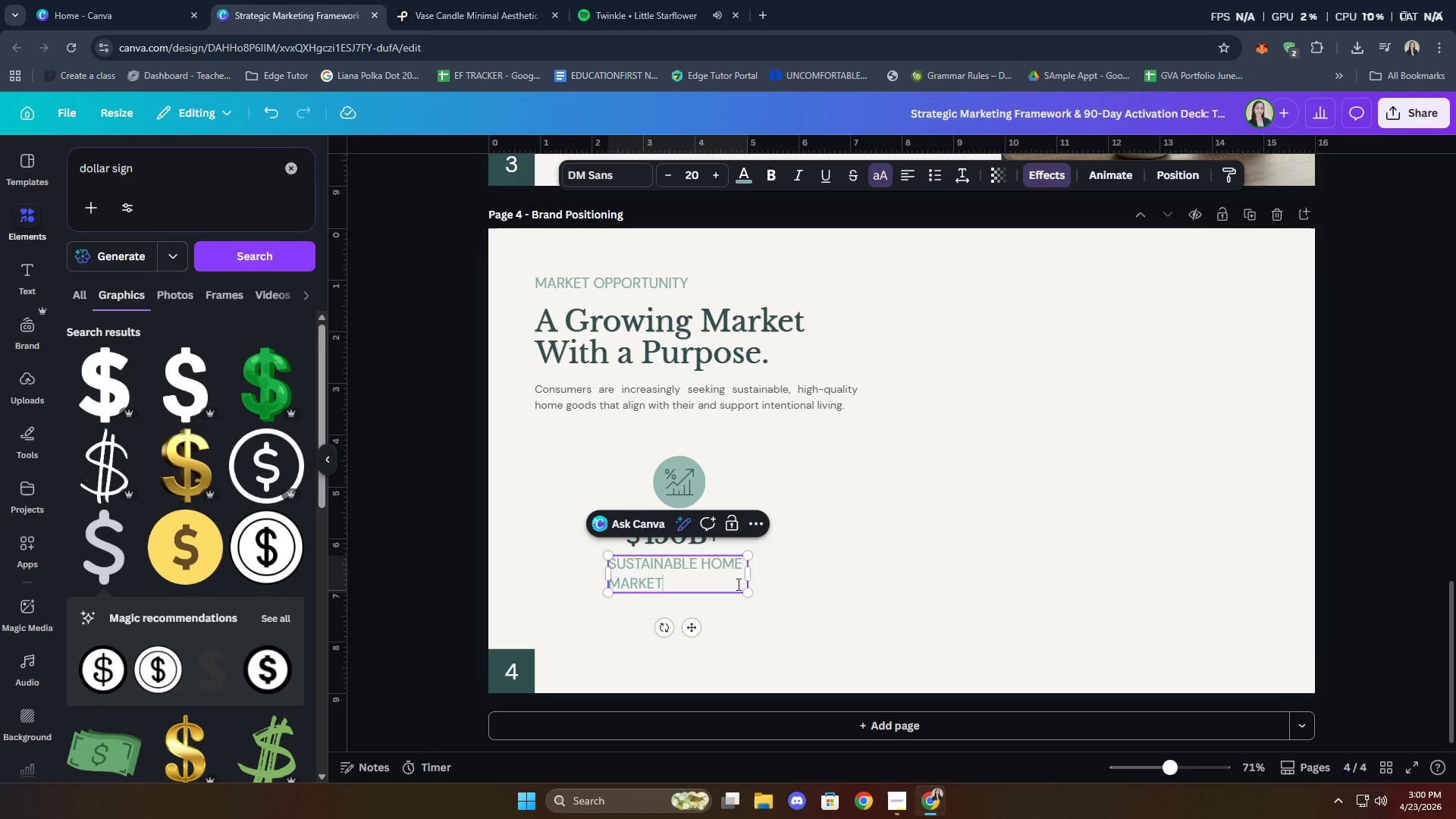 
left_click_drag(start_coordinate=[752, 574], to_coordinate=[811, 566])
 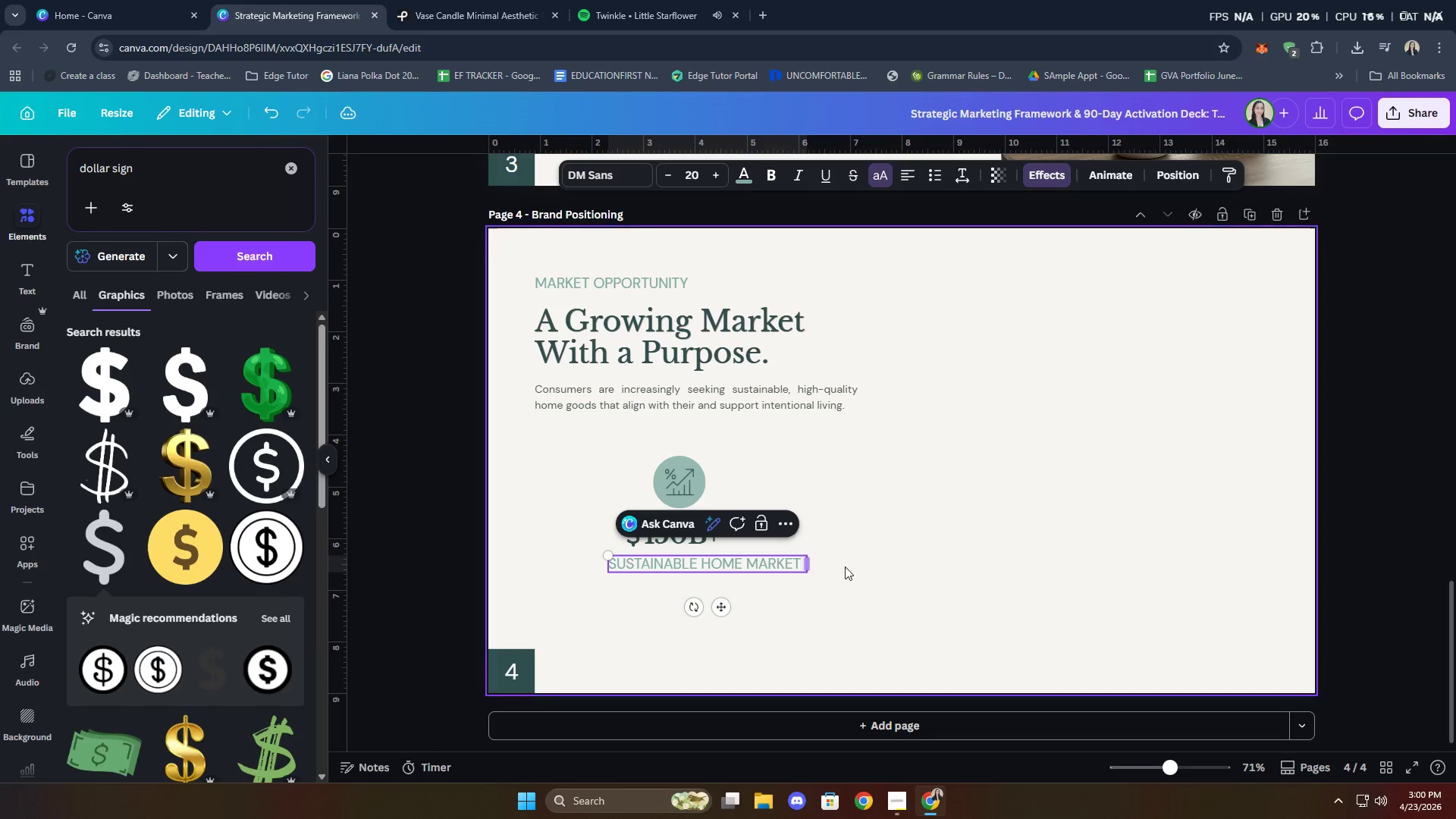 
left_click([850, 568])
 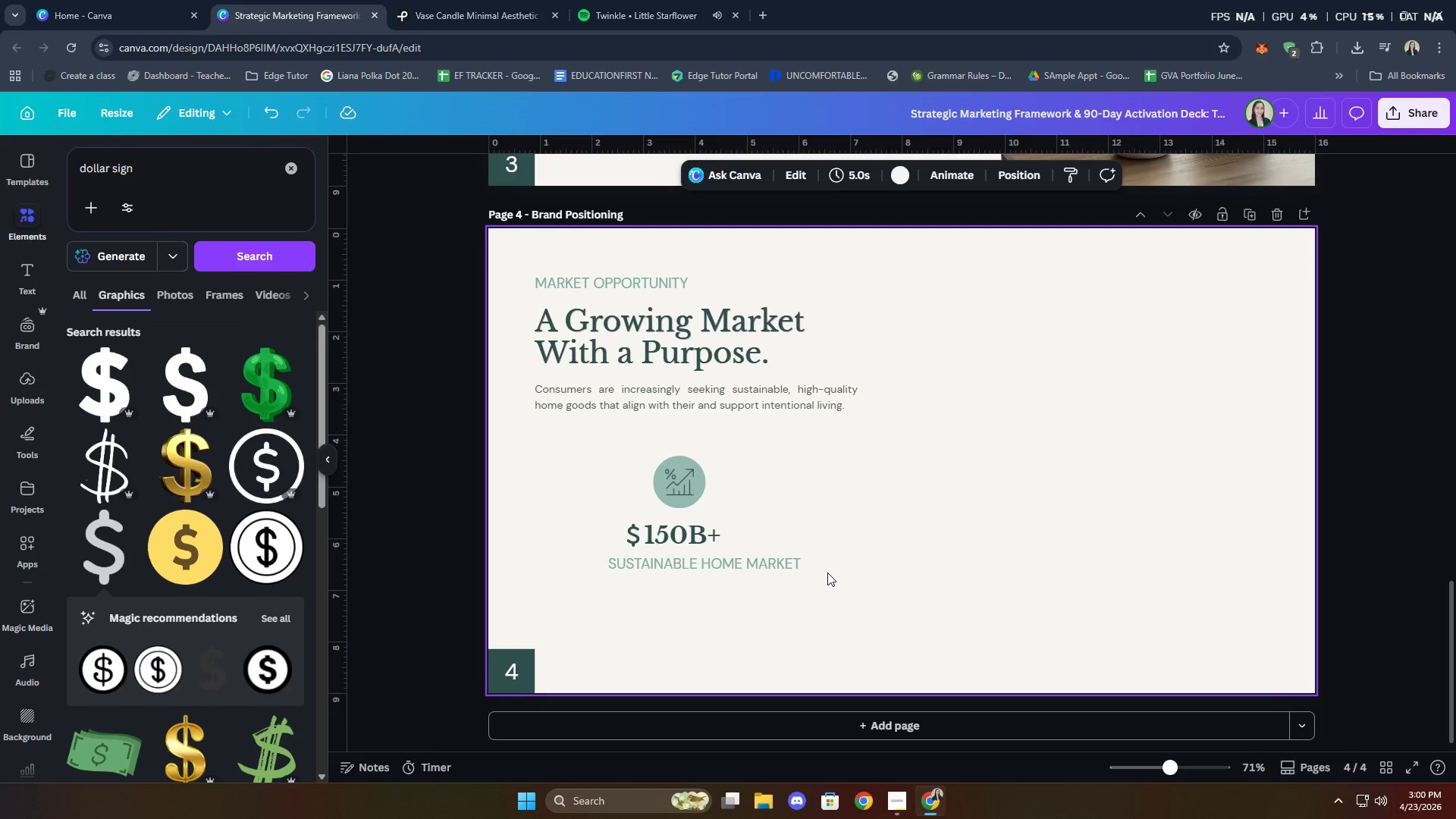 
left_click([798, 563])
 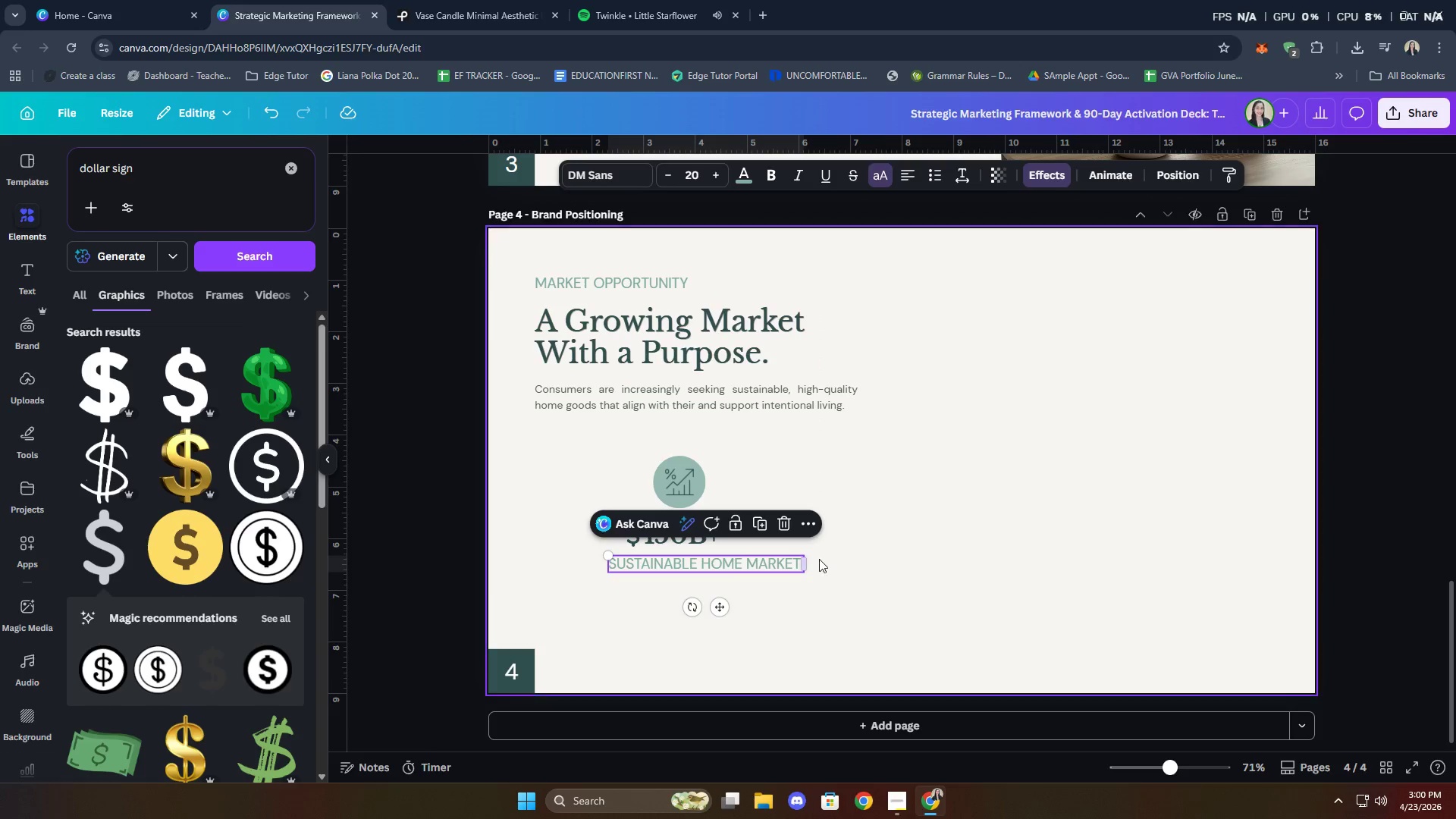 
double_click([766, 570])
 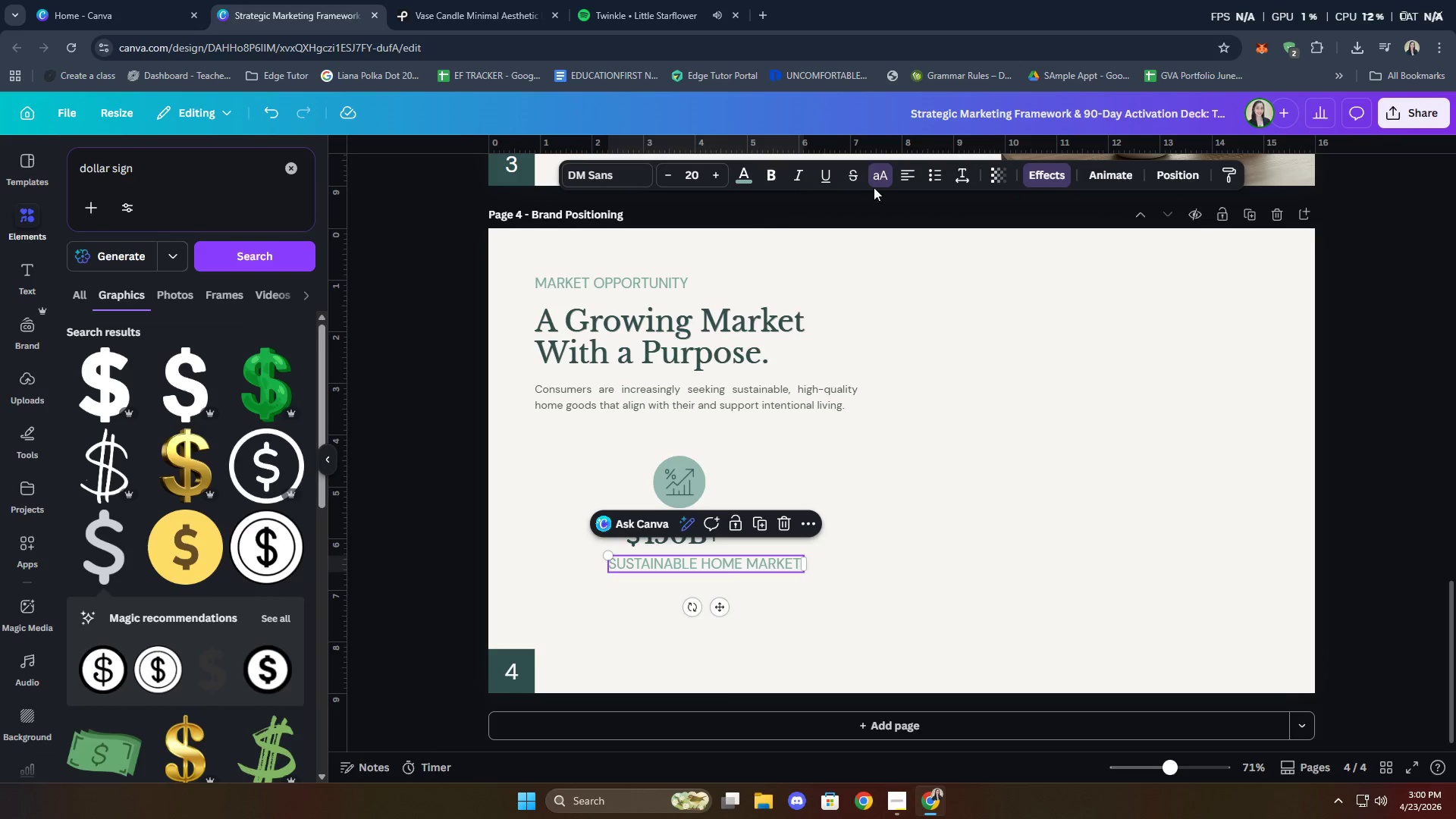 
left_click([911, 176])
 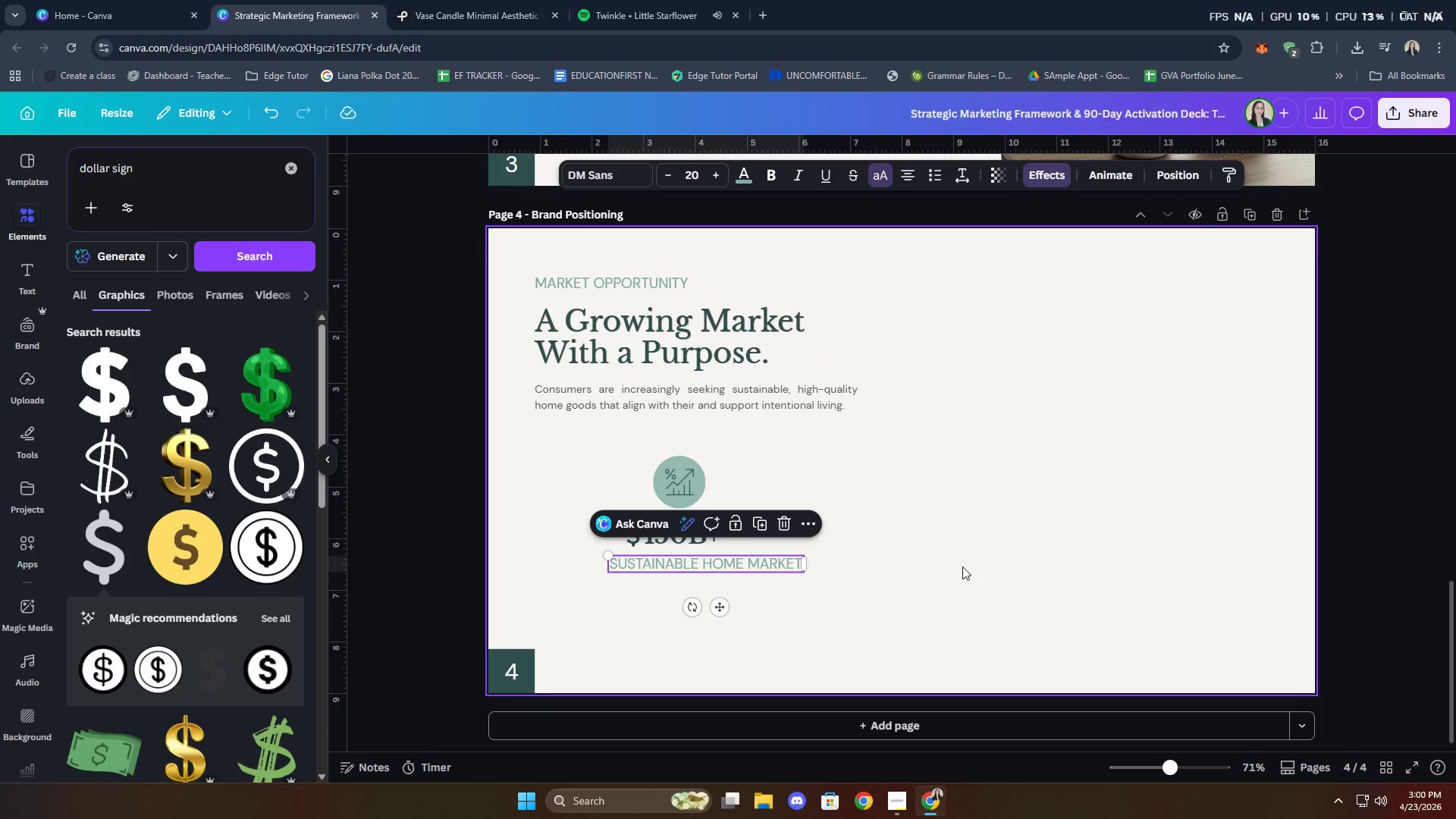 
left_click([967, 649])
 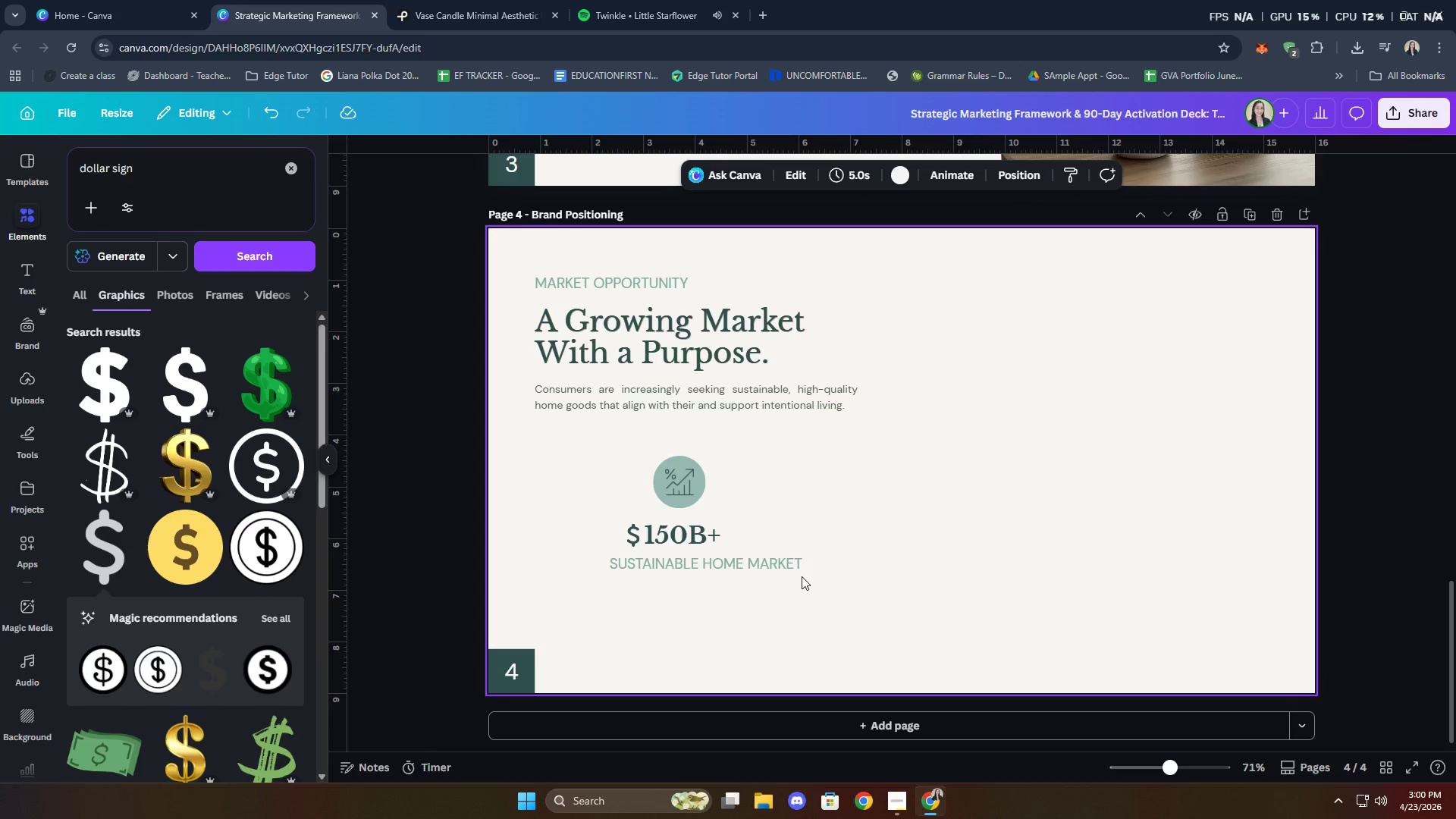 
left_click([791, 567])
 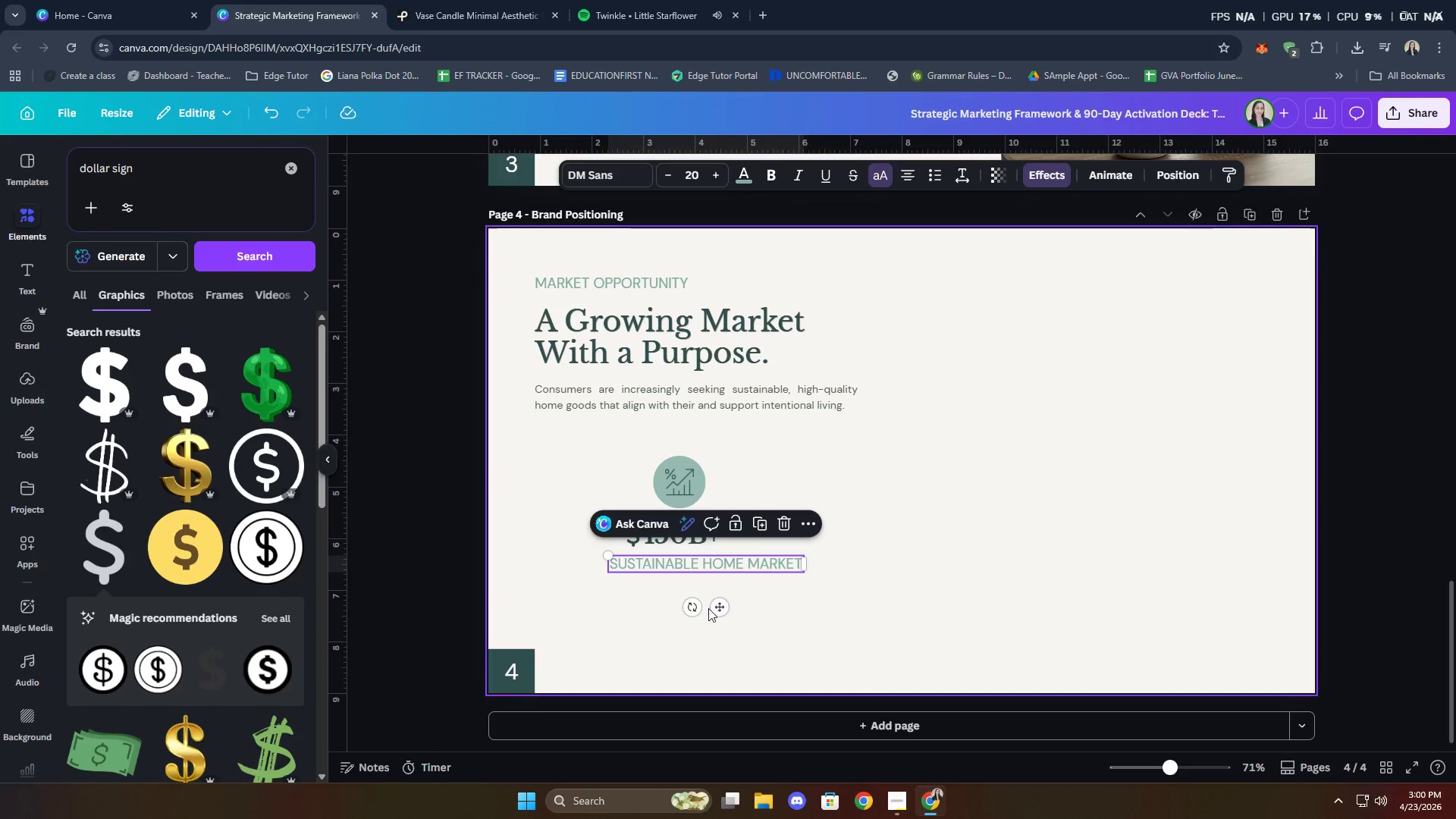 
left_click_drag(start_coordinate=[716, 608], to_coordinate=[692, 607])
 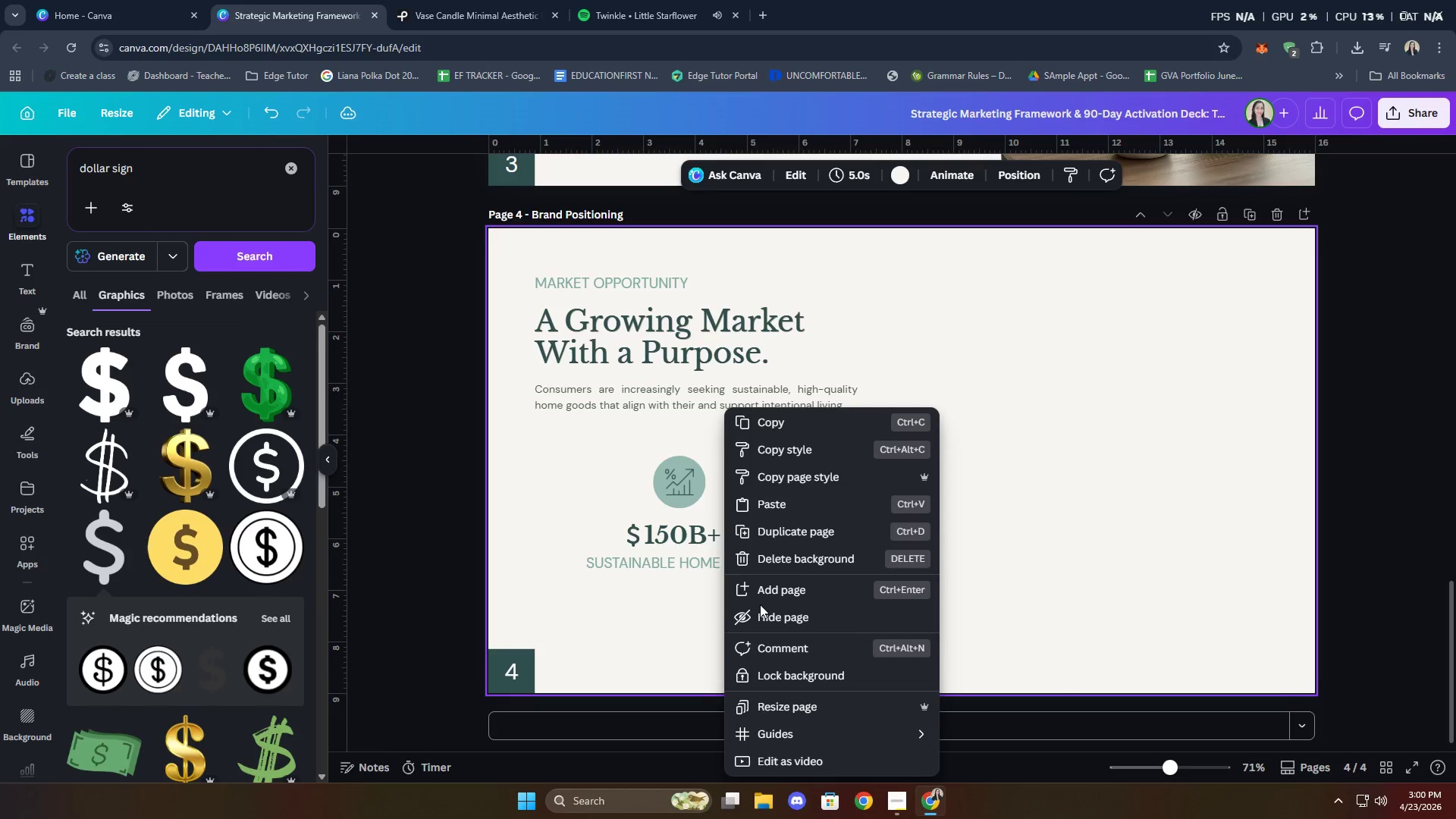 
left_click([614, 603])
 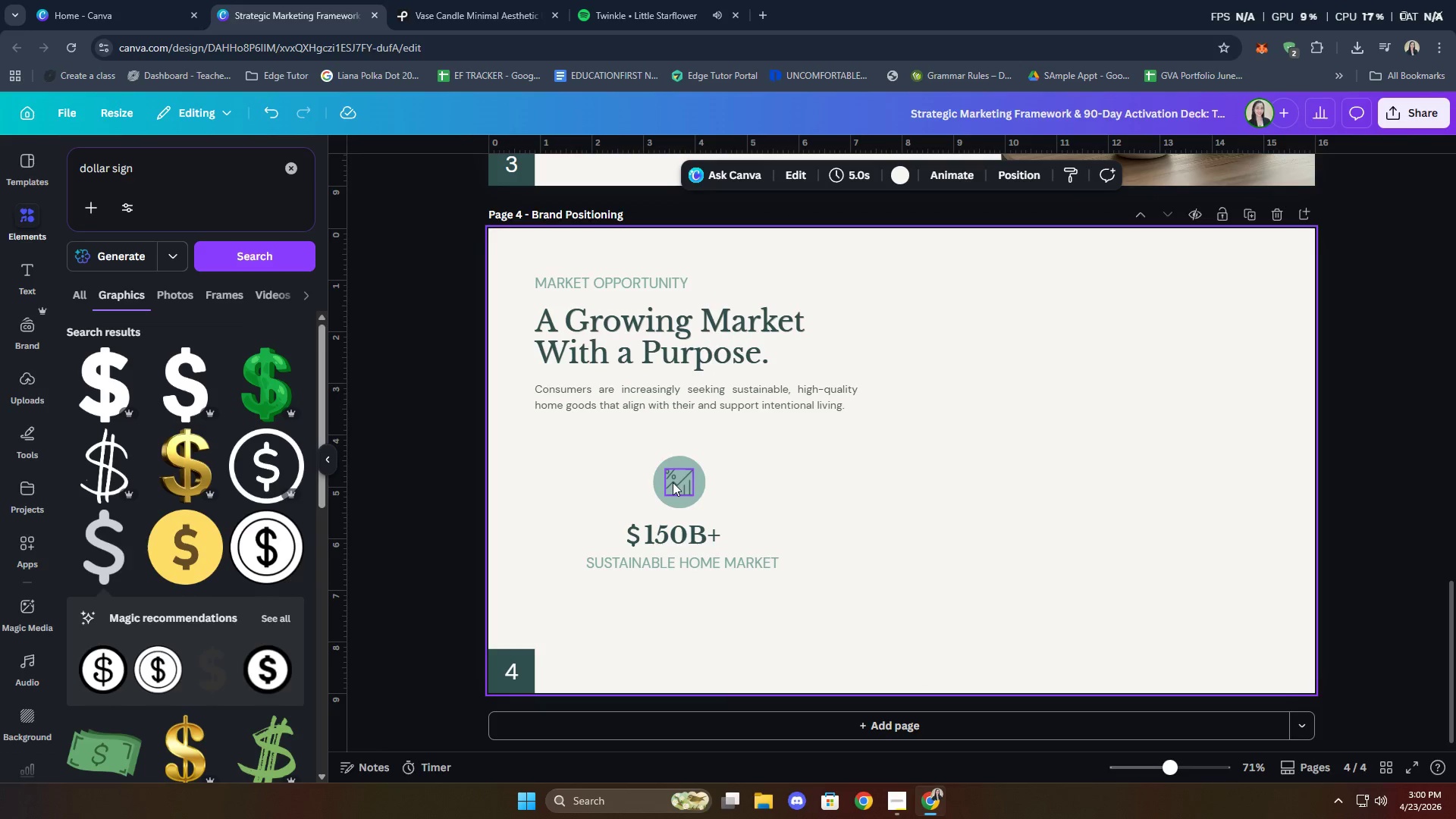 
left_click([673, 482])
 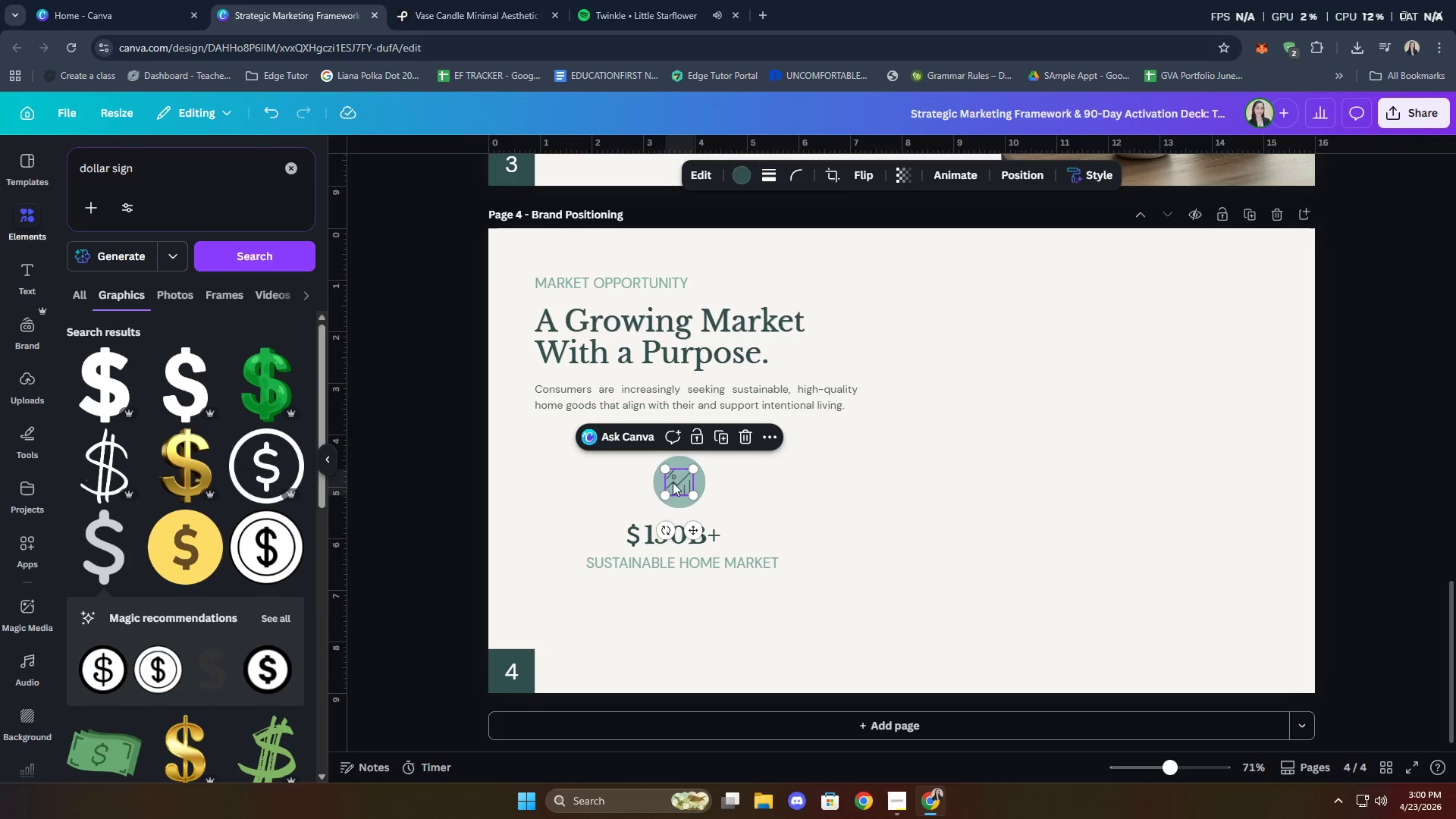 
hold_key(key=ShiftLeft, duration=0.89)
left_click([673, 507])
 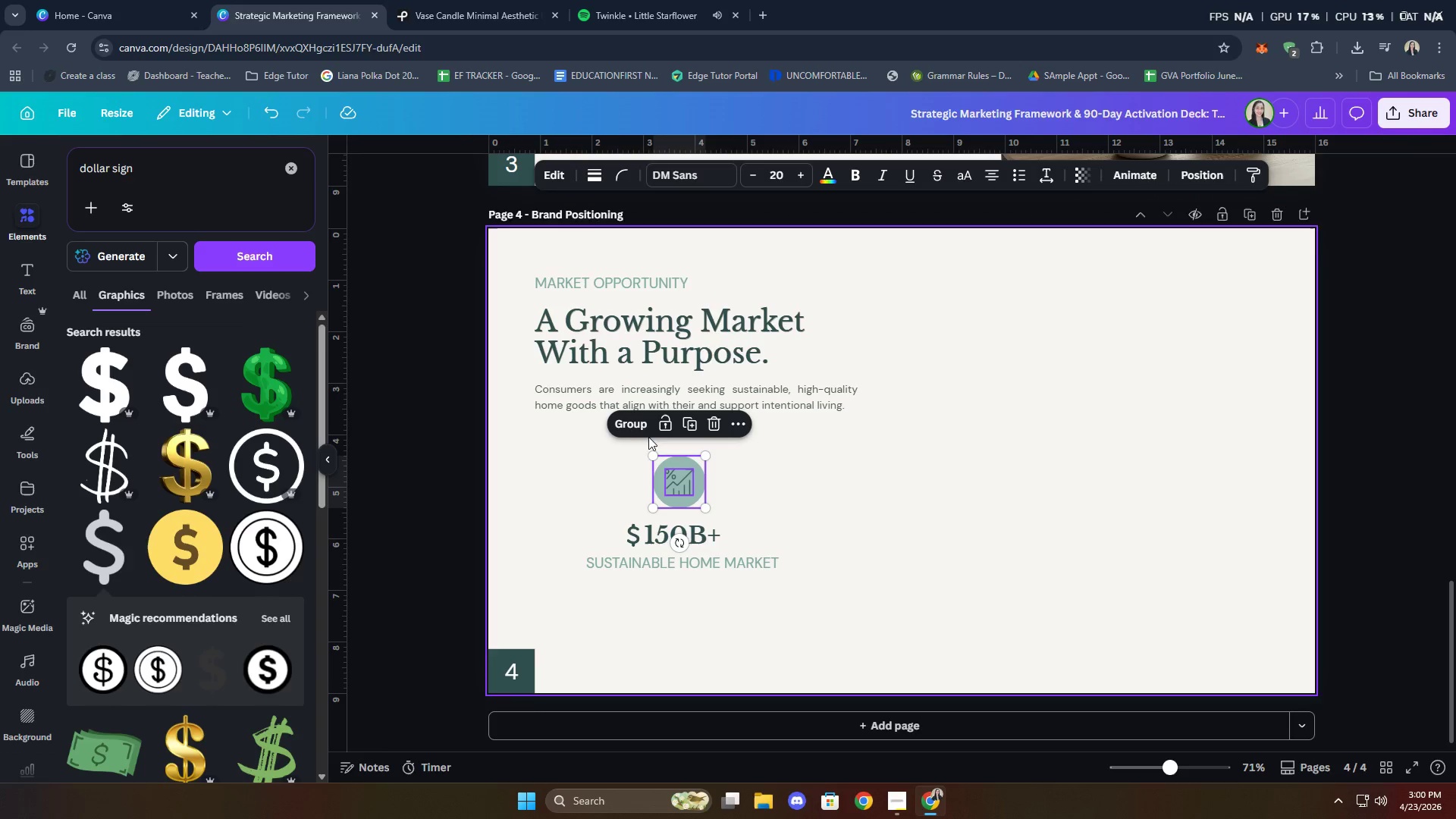 
left_click([635, 422])
 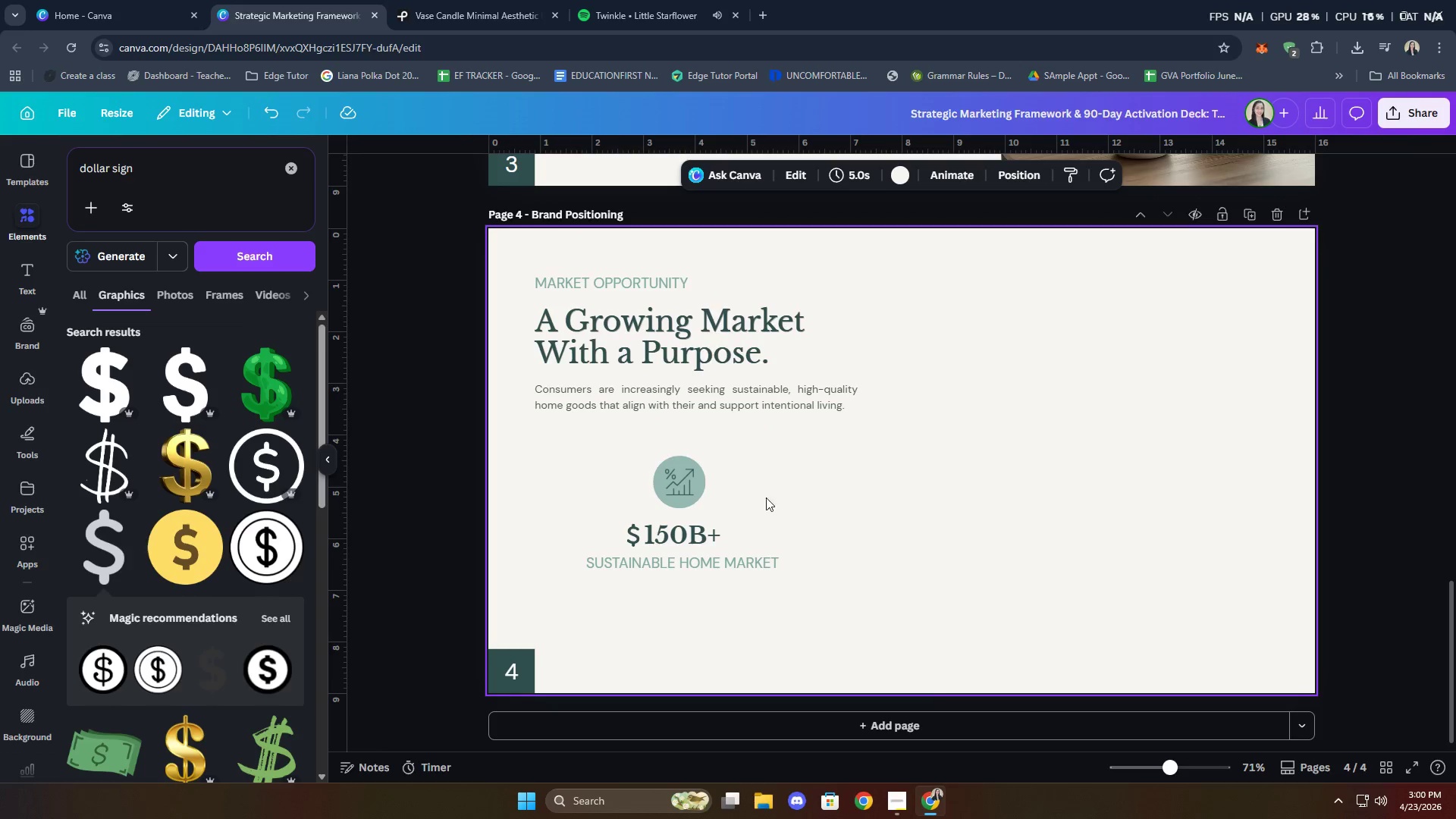 
hold_key(key=ShiftLeft, duration=2.66)
left_click([665, 488])
 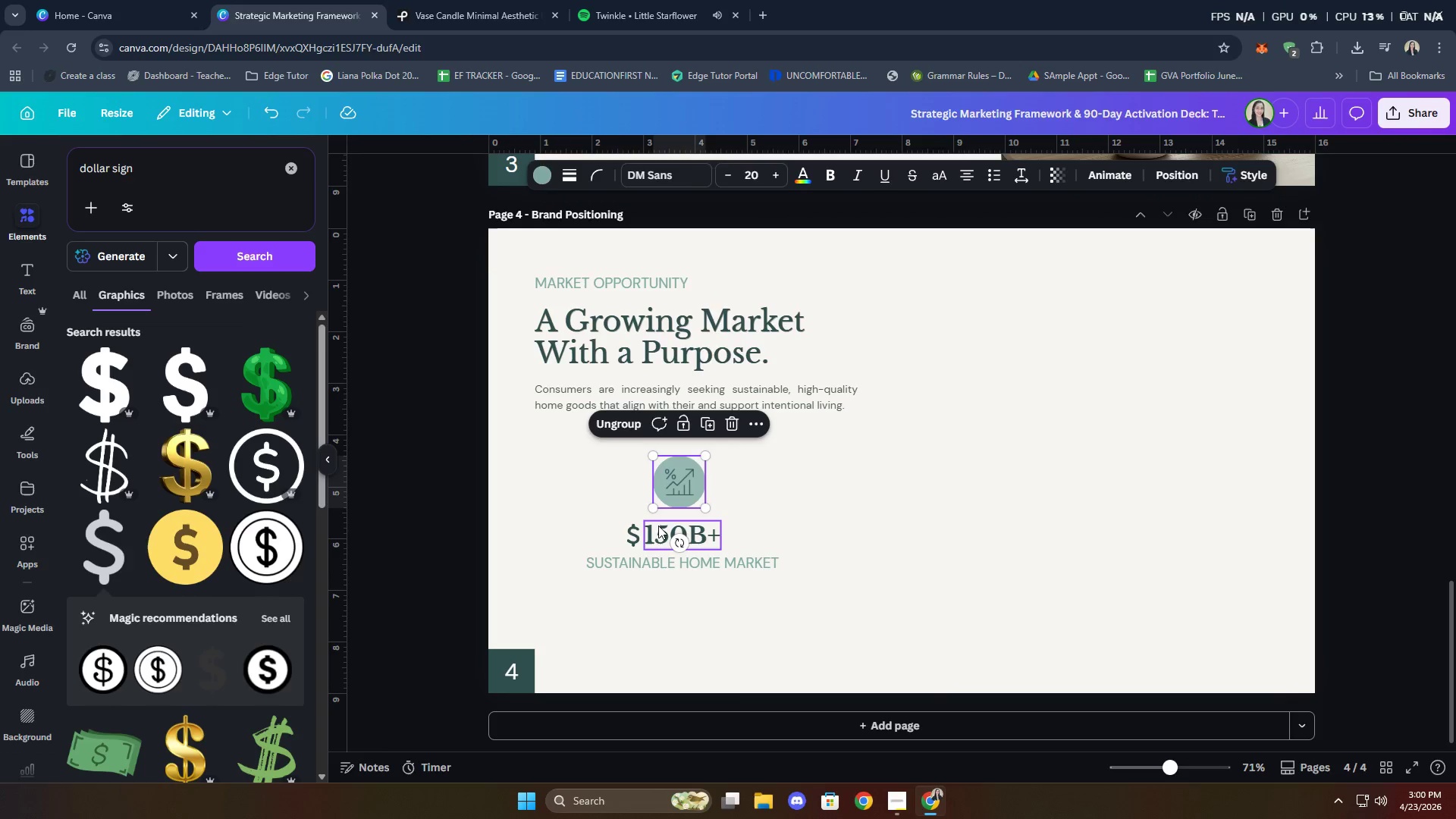 
left_click([658, 526])
 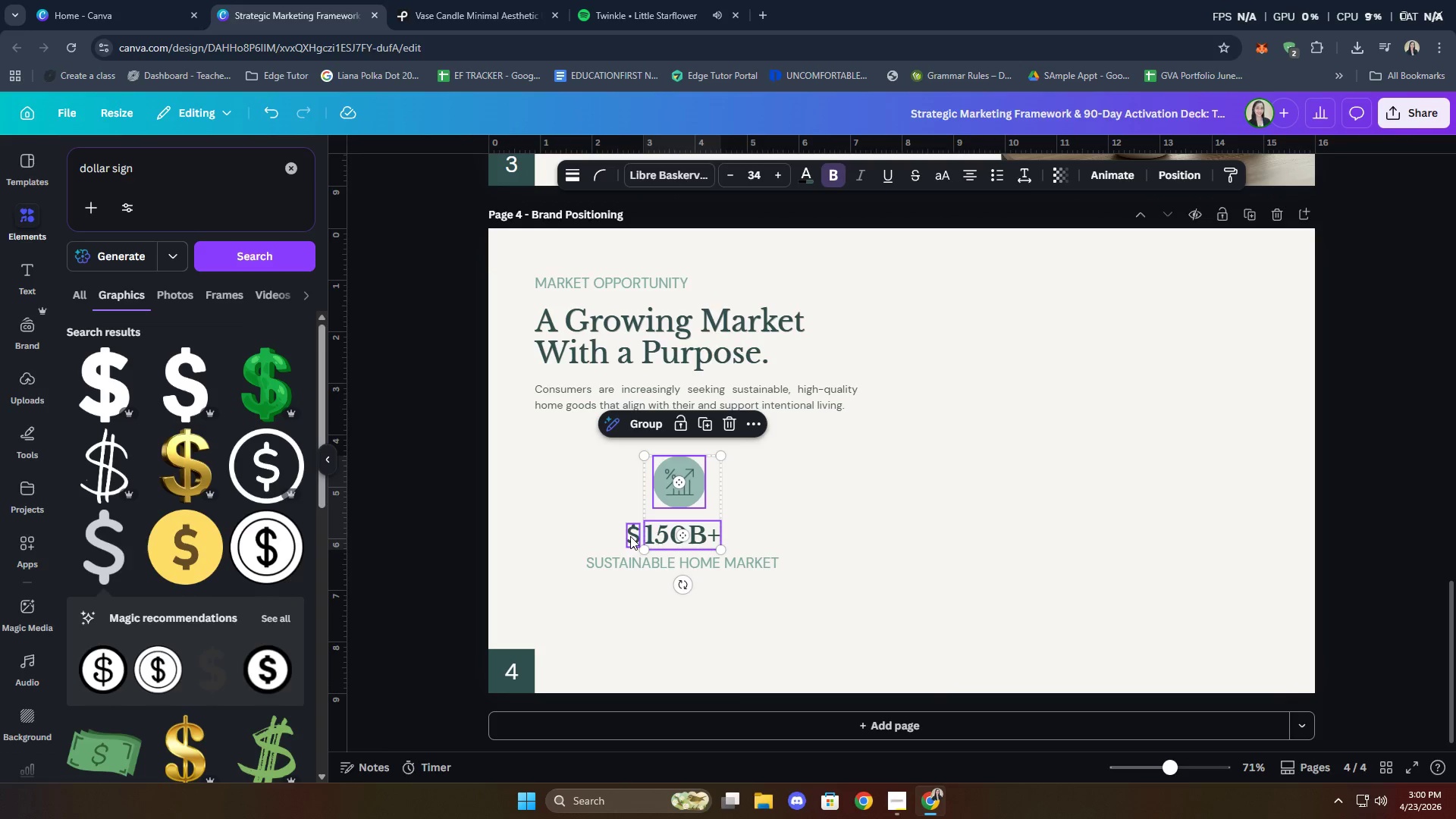 
left_click([630, 536])
 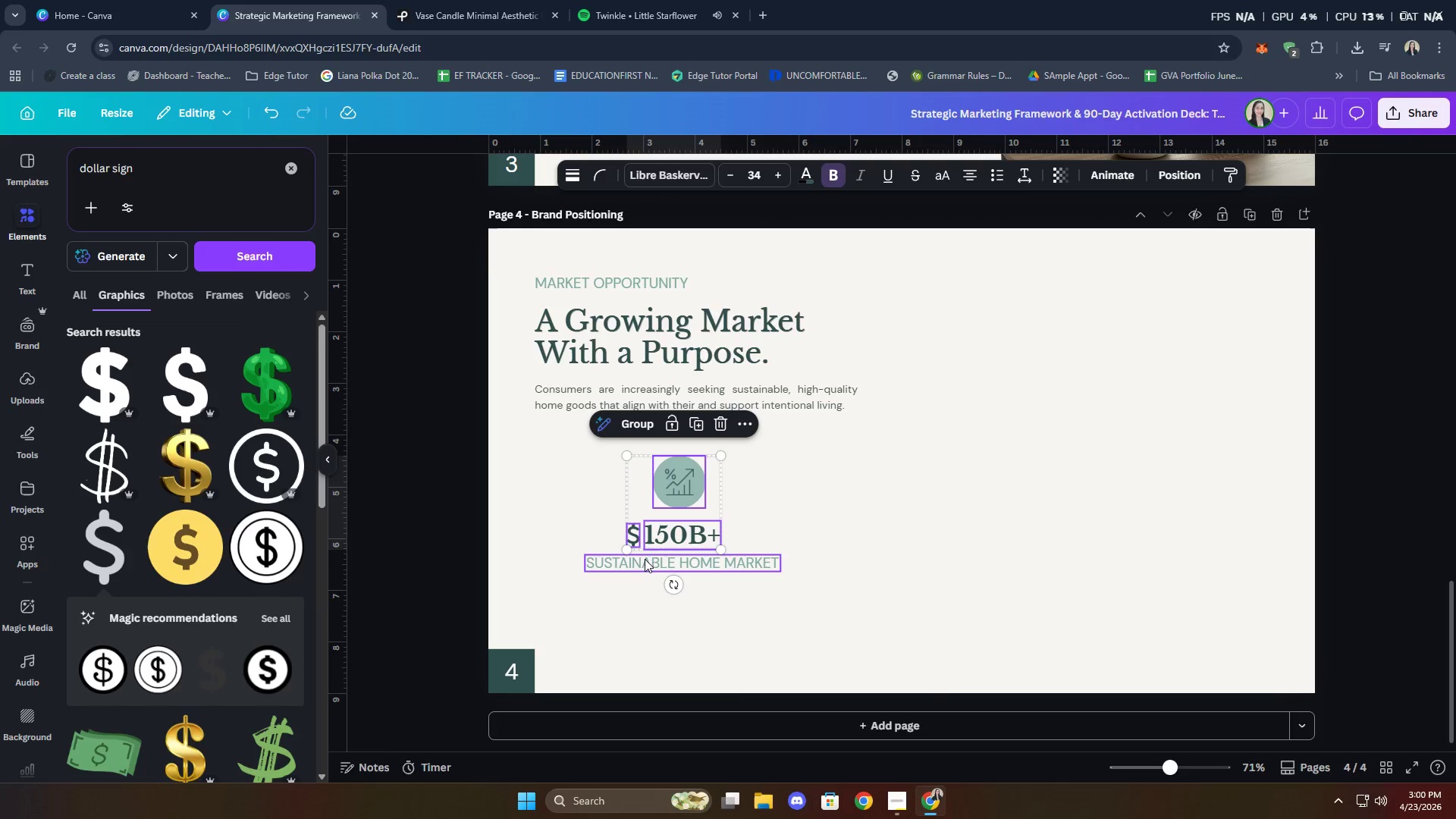 
left_click([646, 559])
 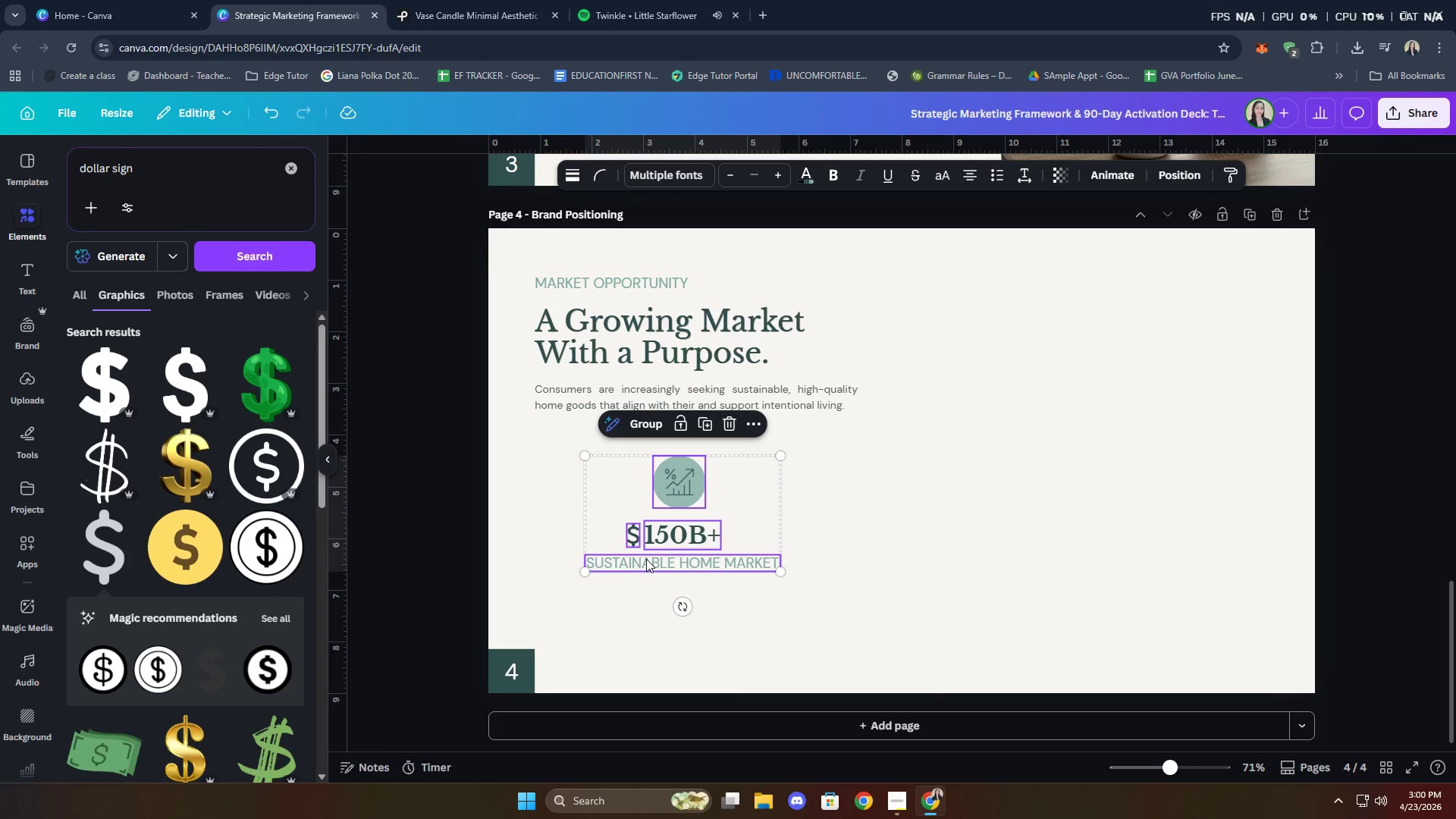 
right_click([646, 559])
 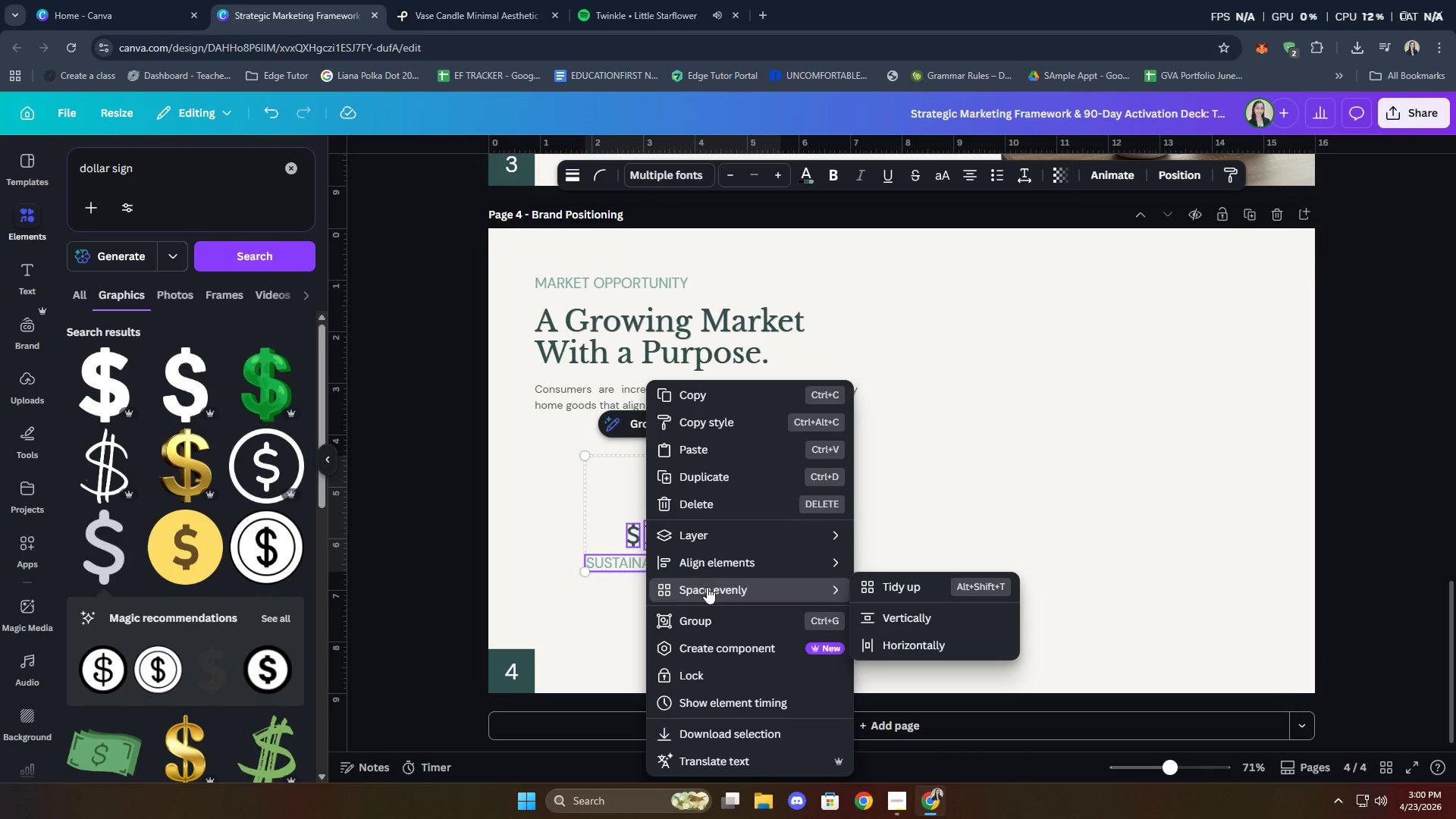 
left_click([905, 586])
 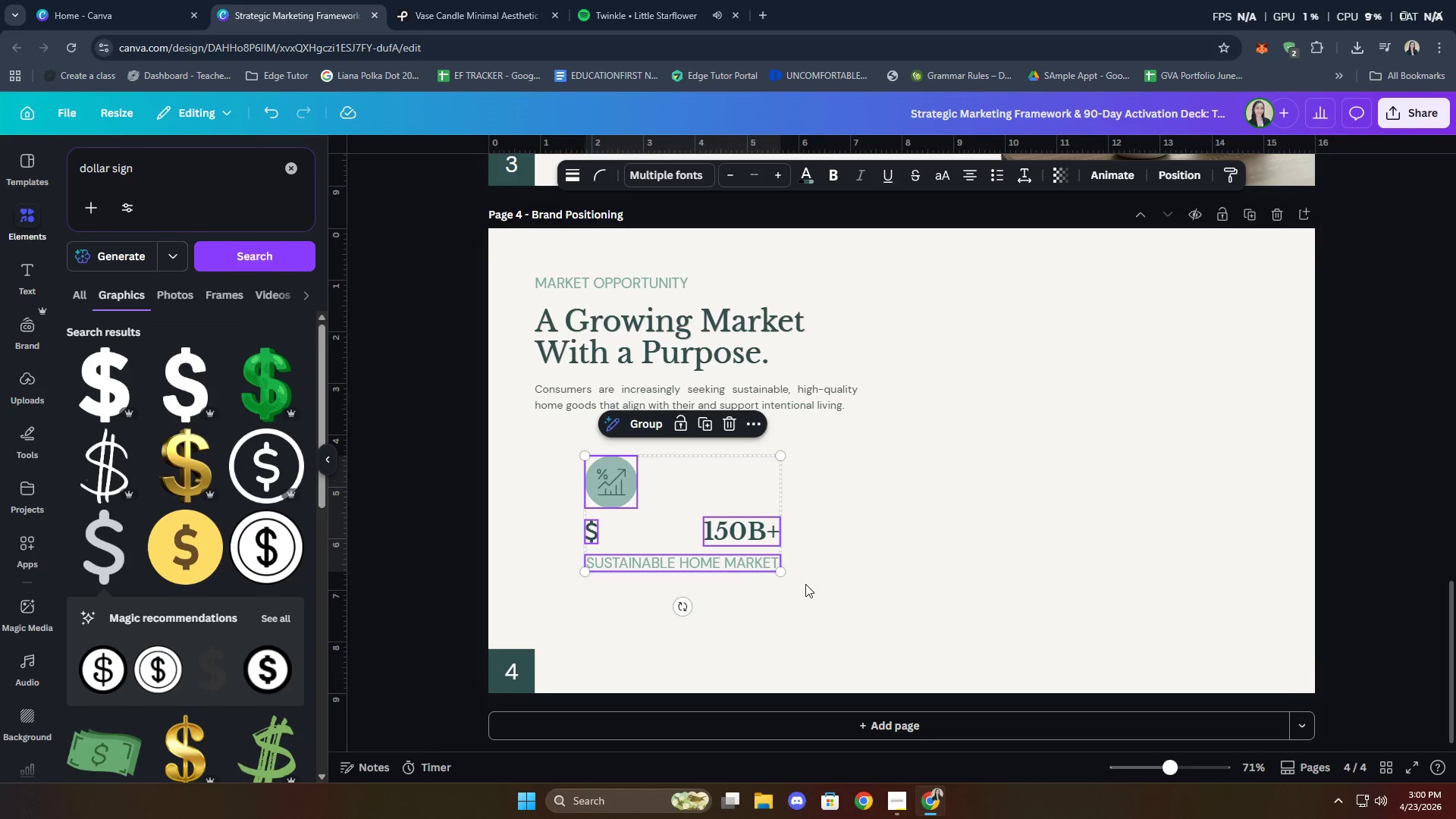 
right_click([689, 558])
 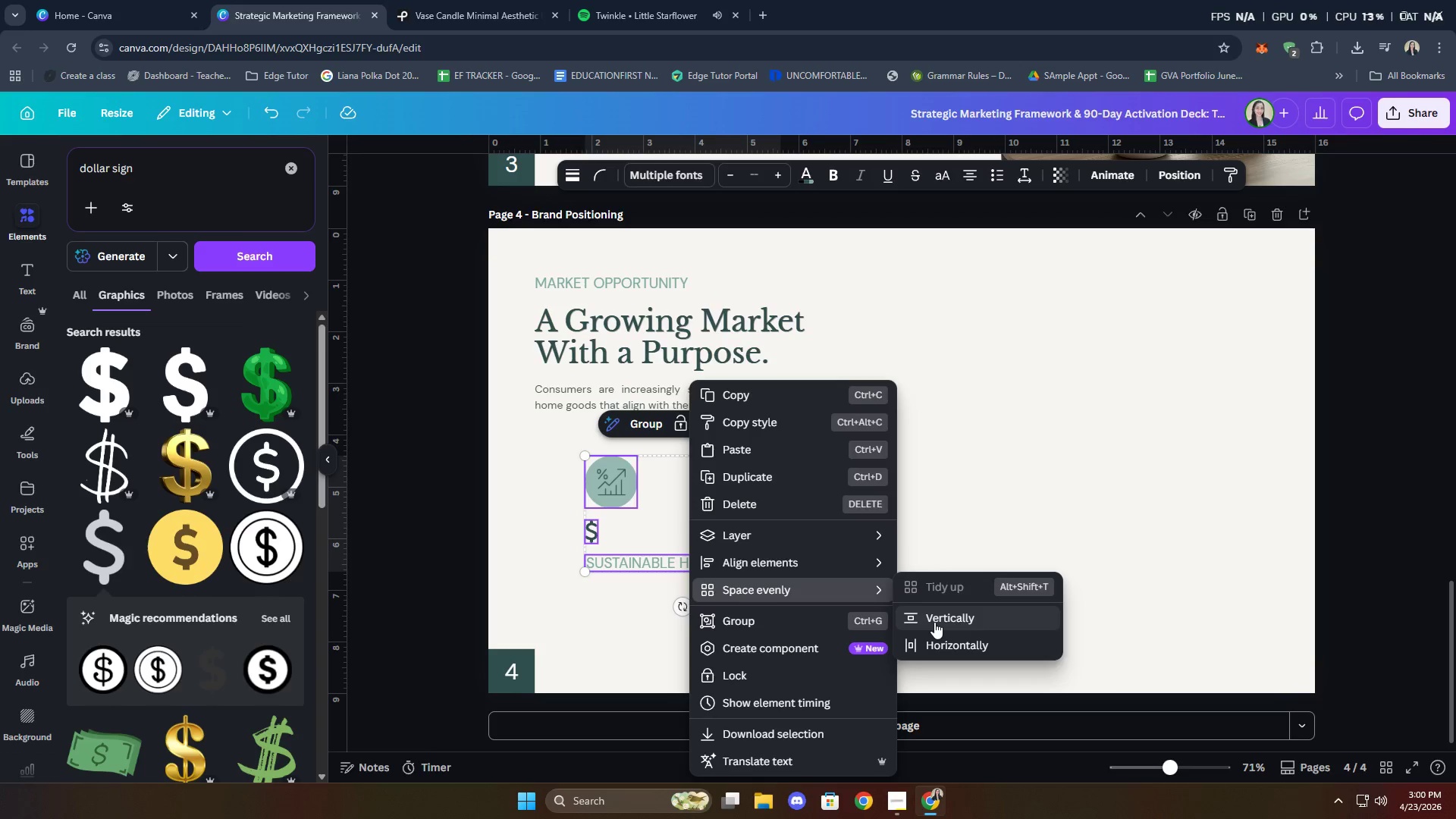 
left_click([935, 649])
 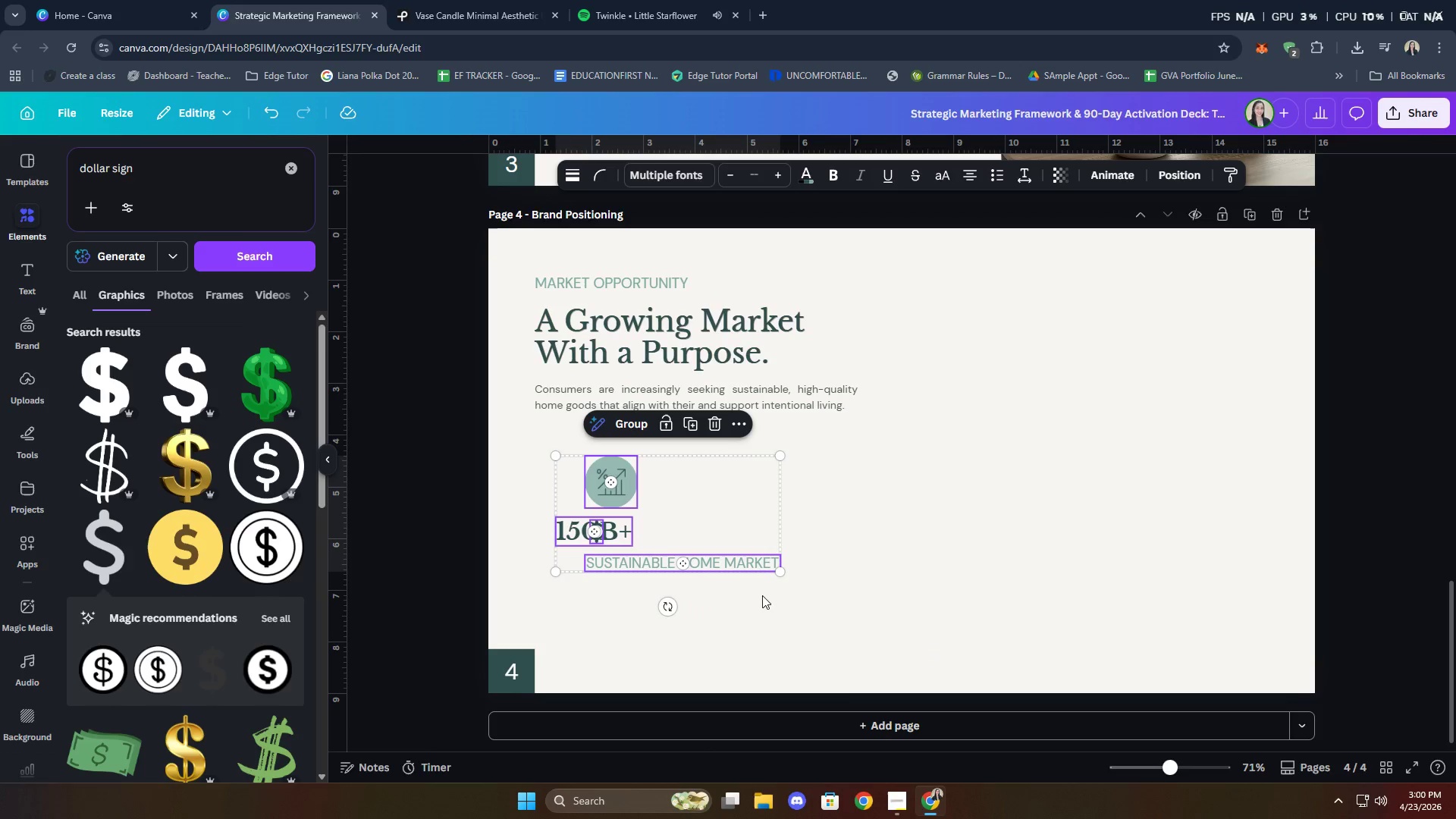 
right_click([683, 569])
 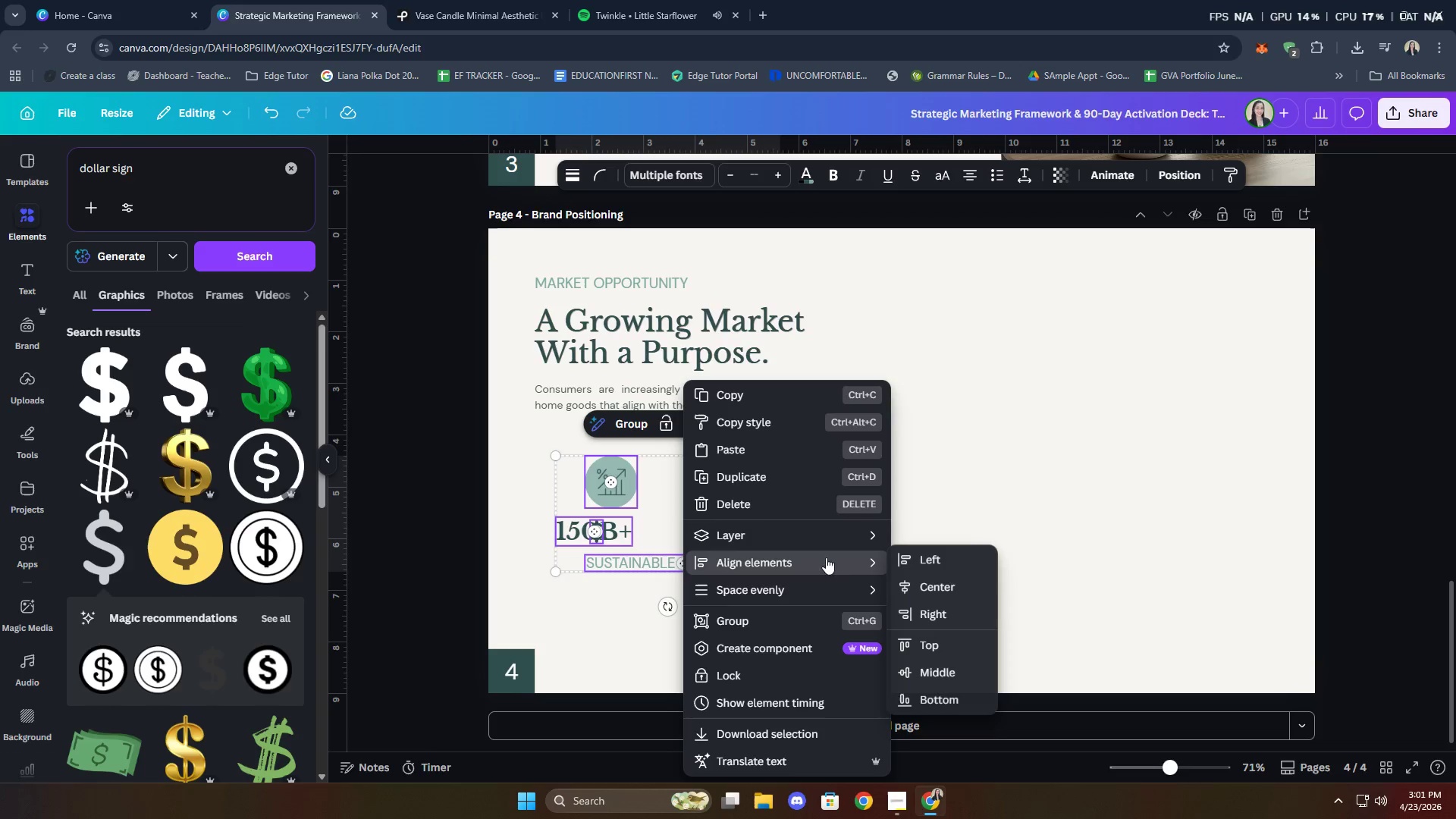 
left_click([923, 592])
 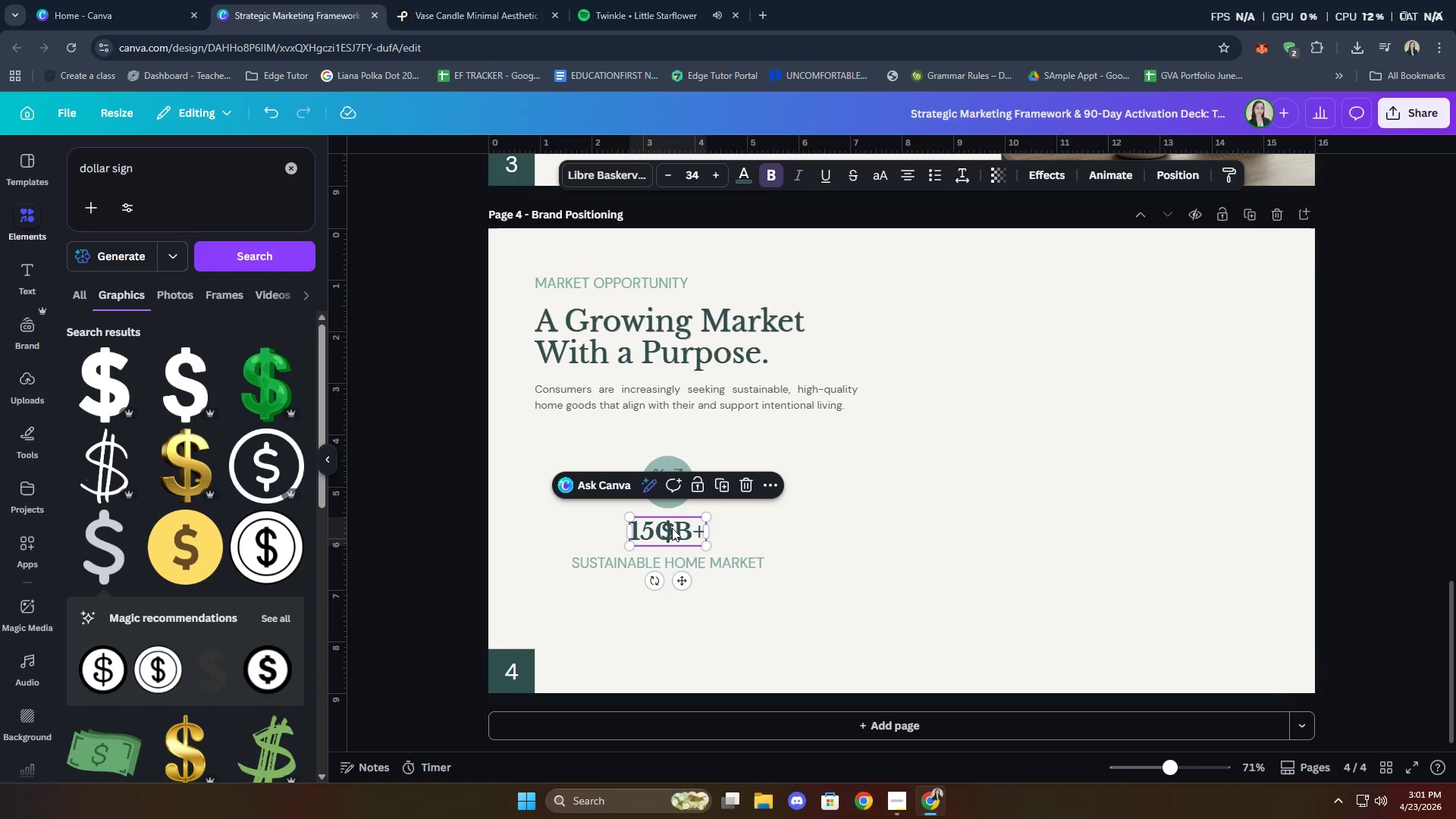 
left_click_drag(start_coordinate=[692, 529], to_coordinate=[763, 526])
 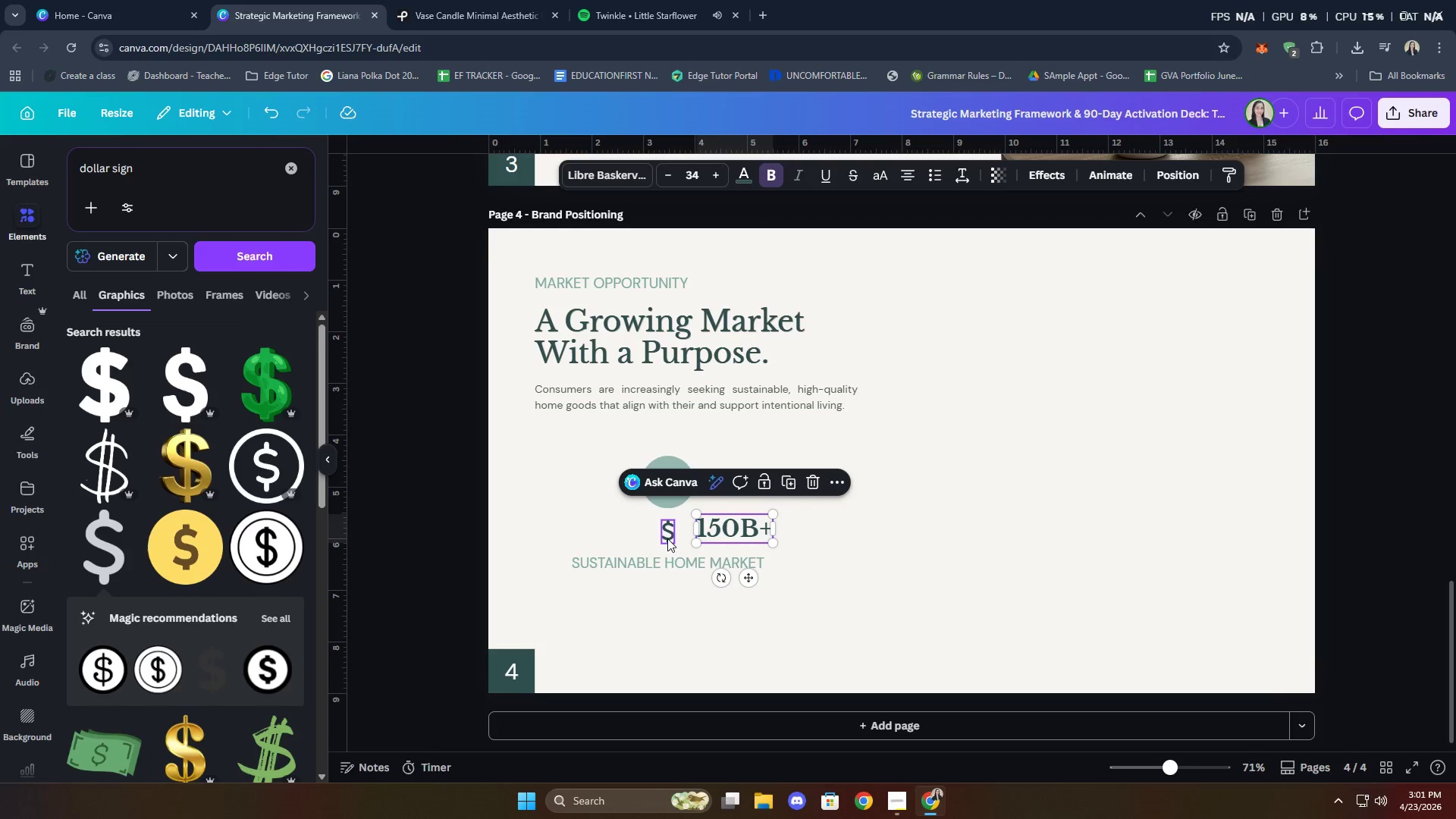 
left_click_drag(start_coordinate=[668, 538], to_coordinate=[610, 538])
 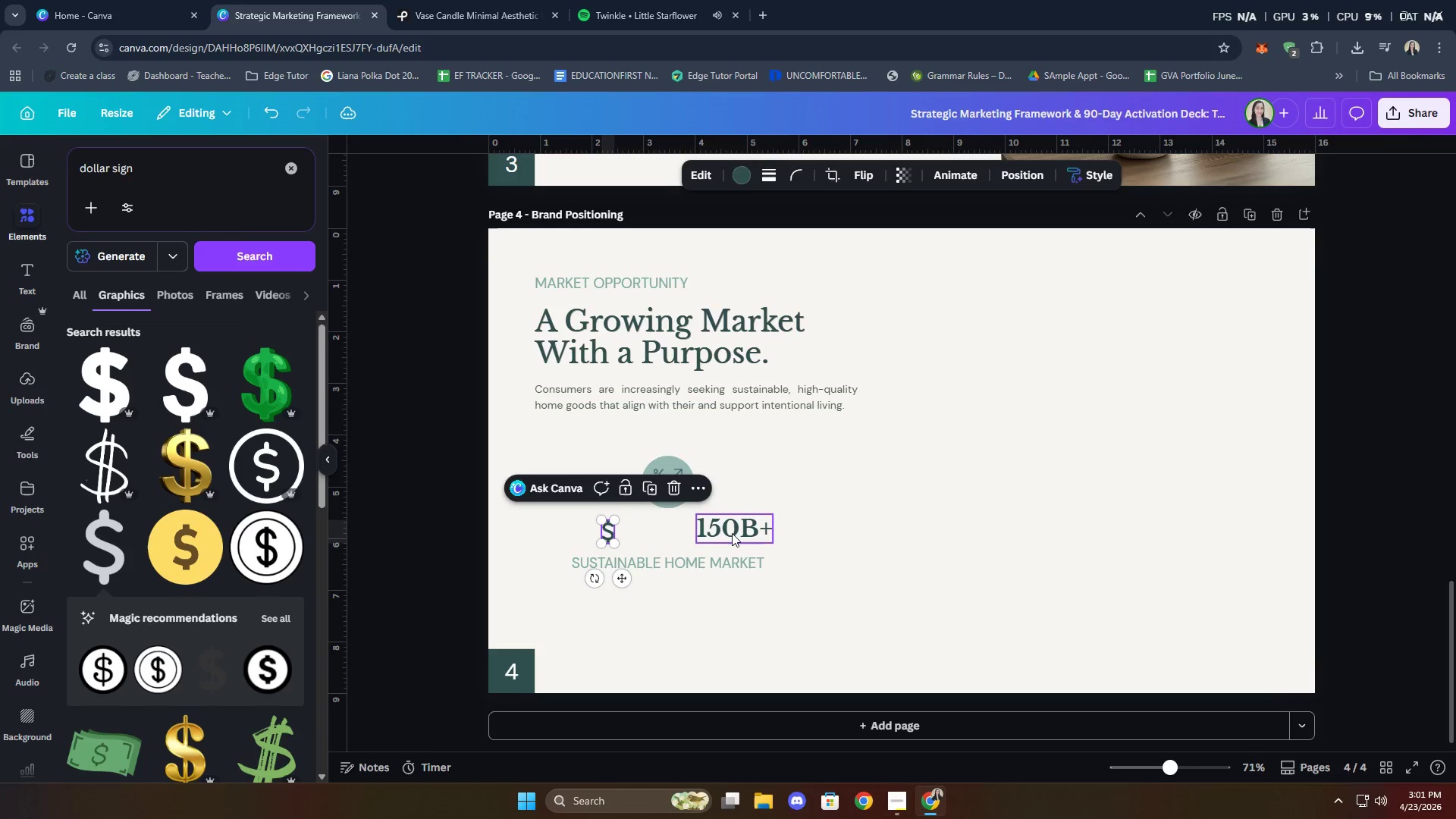 
left_click_drag(start_coordinate=[733, 531], to_coordinate=[661, 535])
 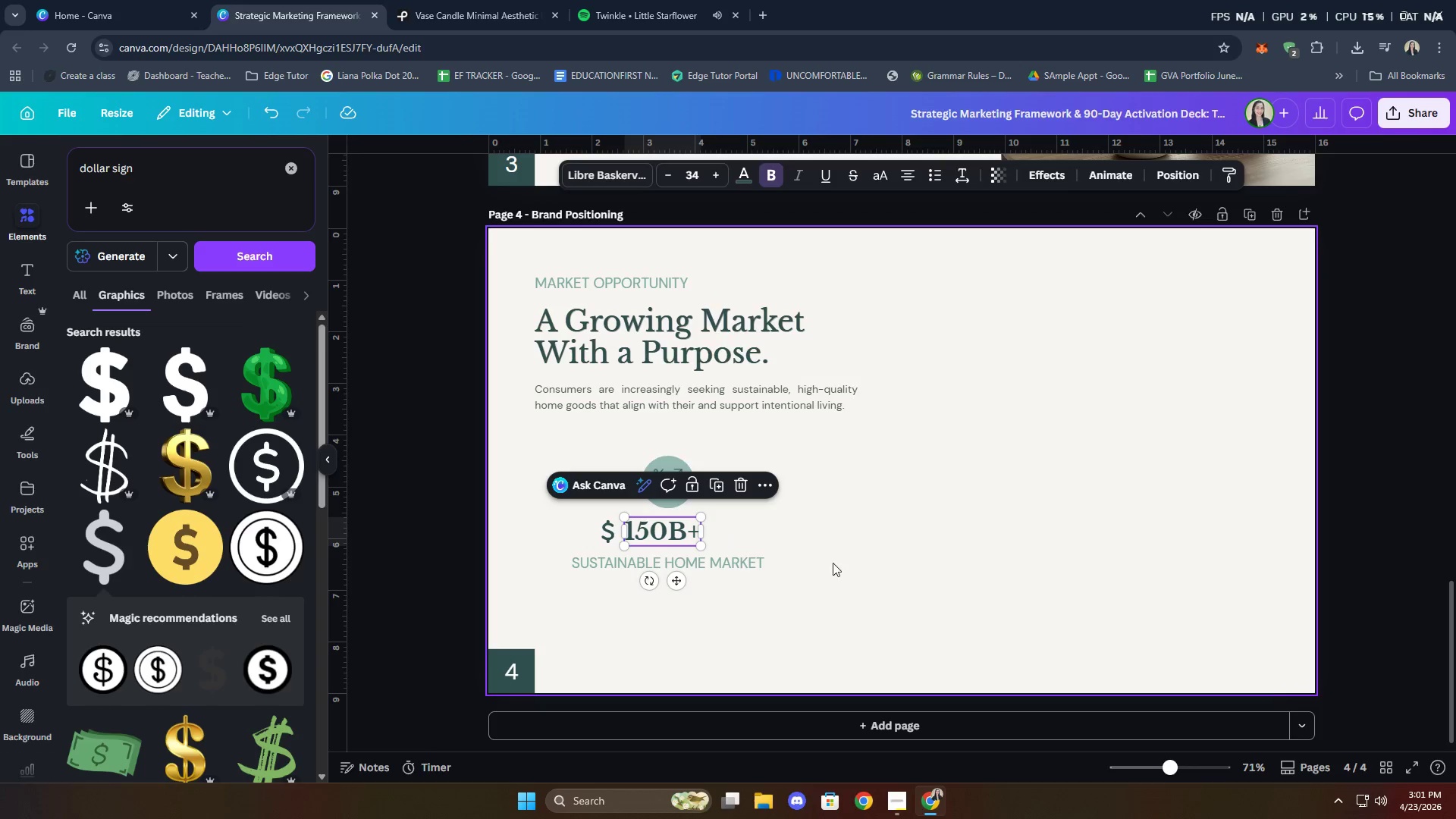 
left_click([852, 560])
 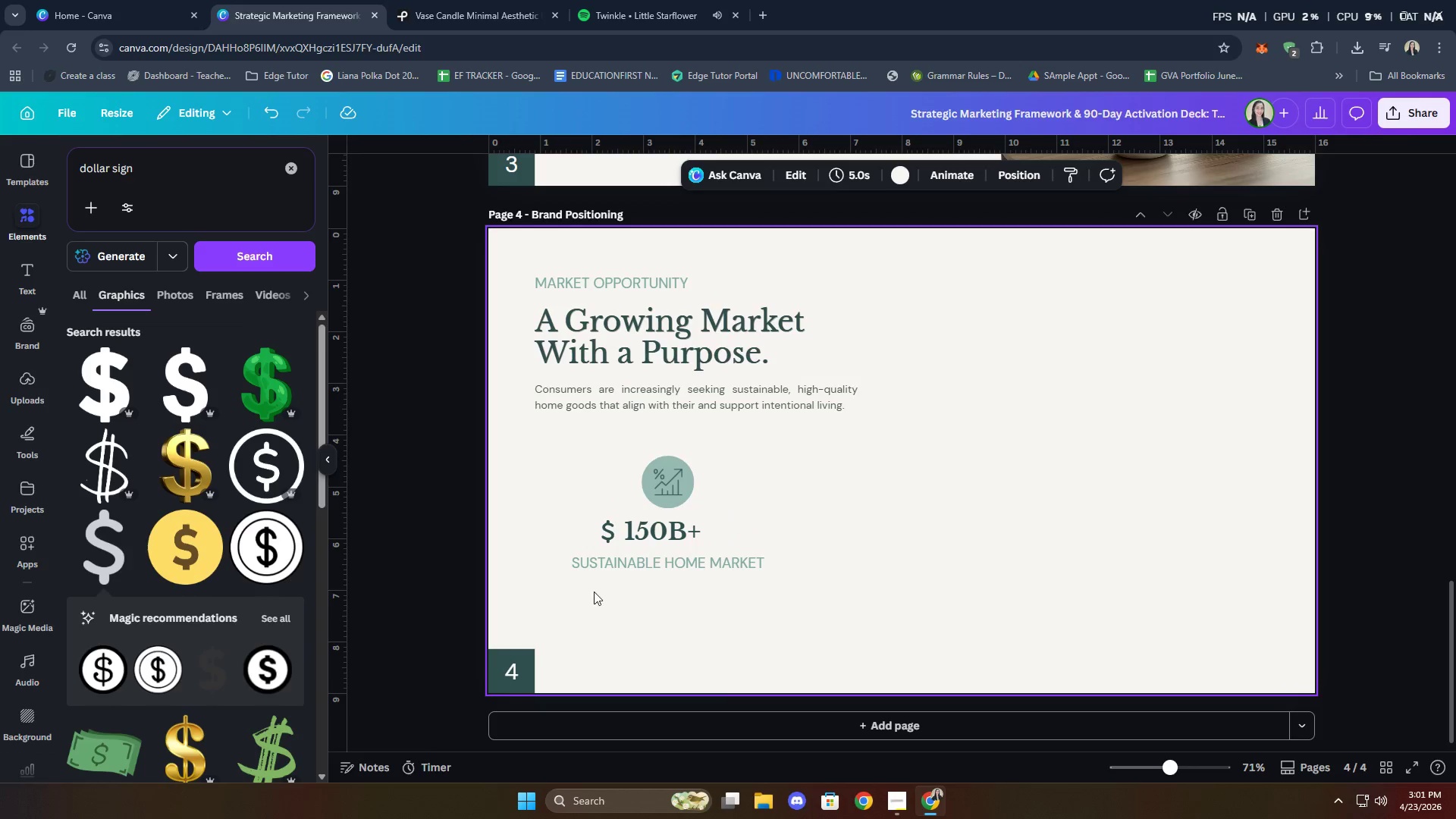 
left_click([605, 532])
 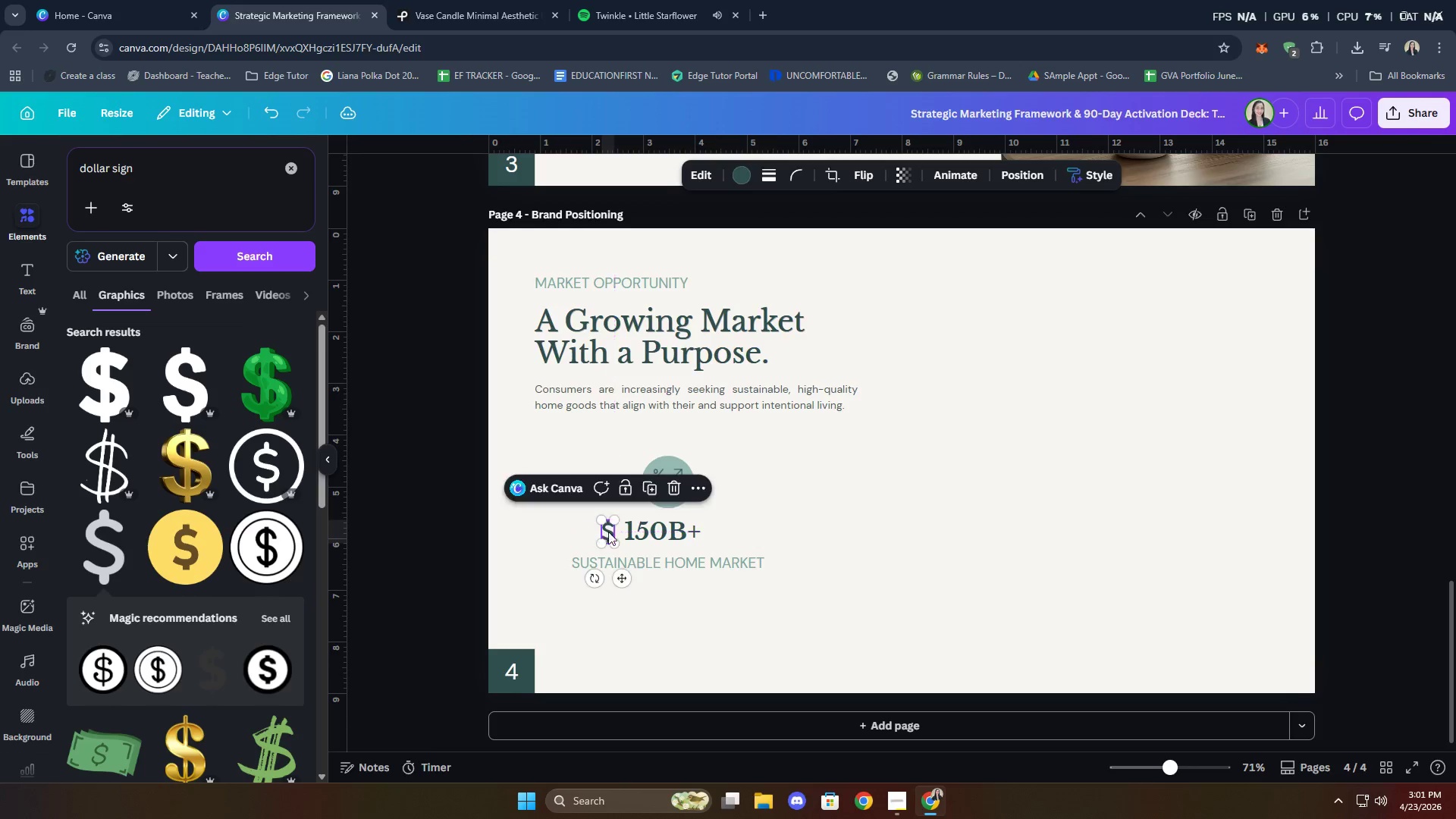 
wait(5.69)
 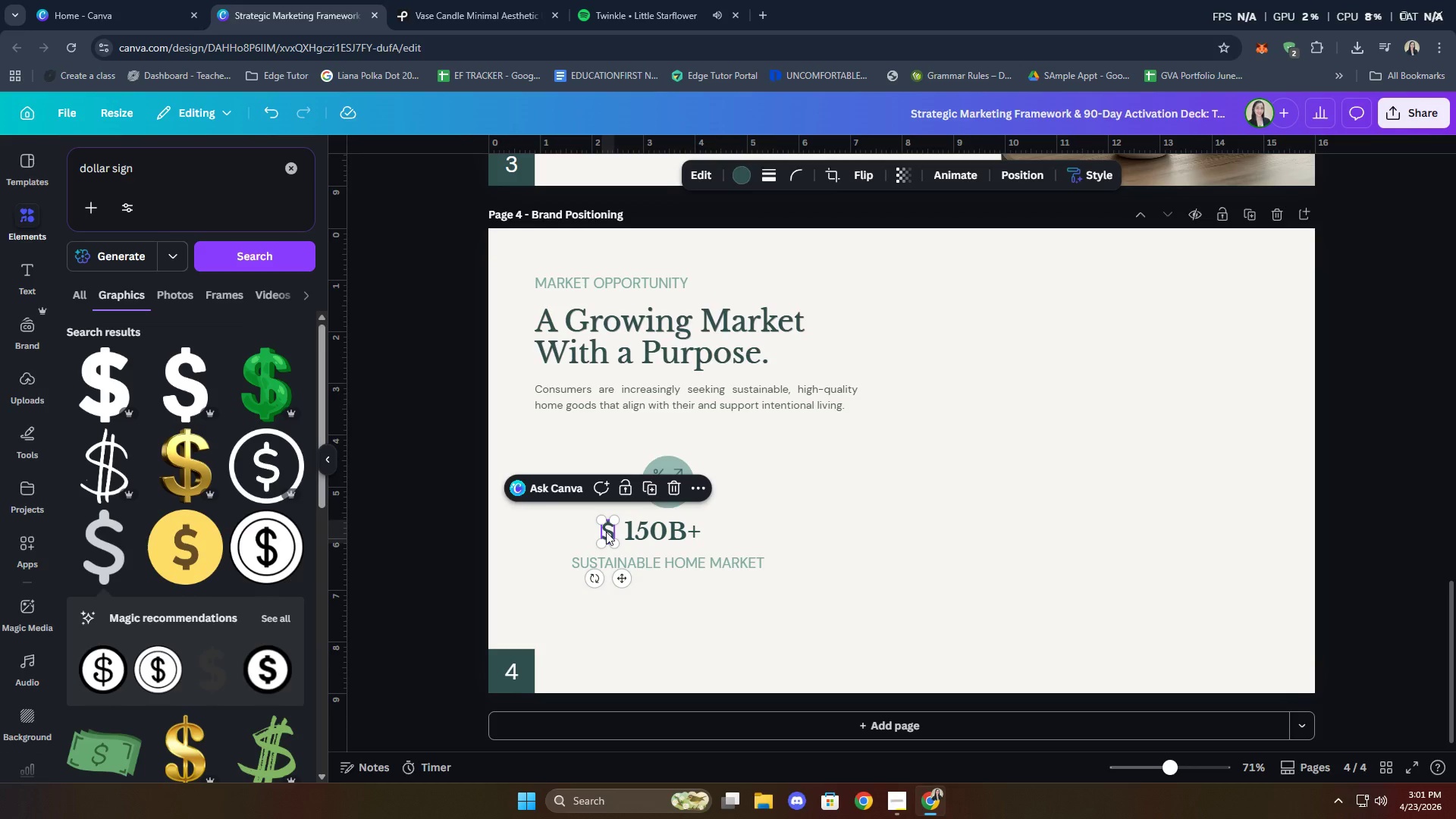 
left_click([602, 523])
 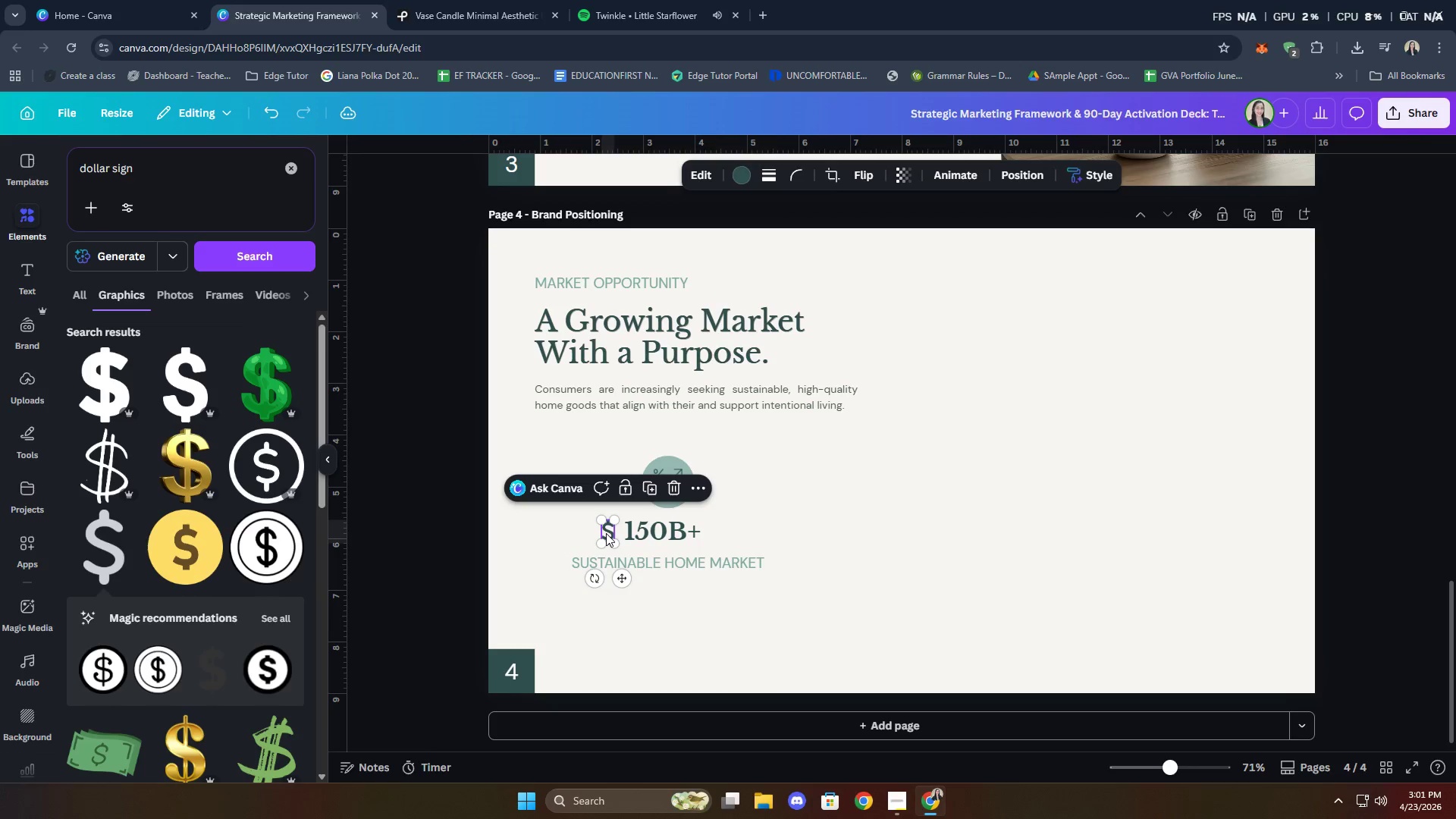 
left_click_drag(start_coordinate=[606, 532], to_coordinate=[610, 532])
 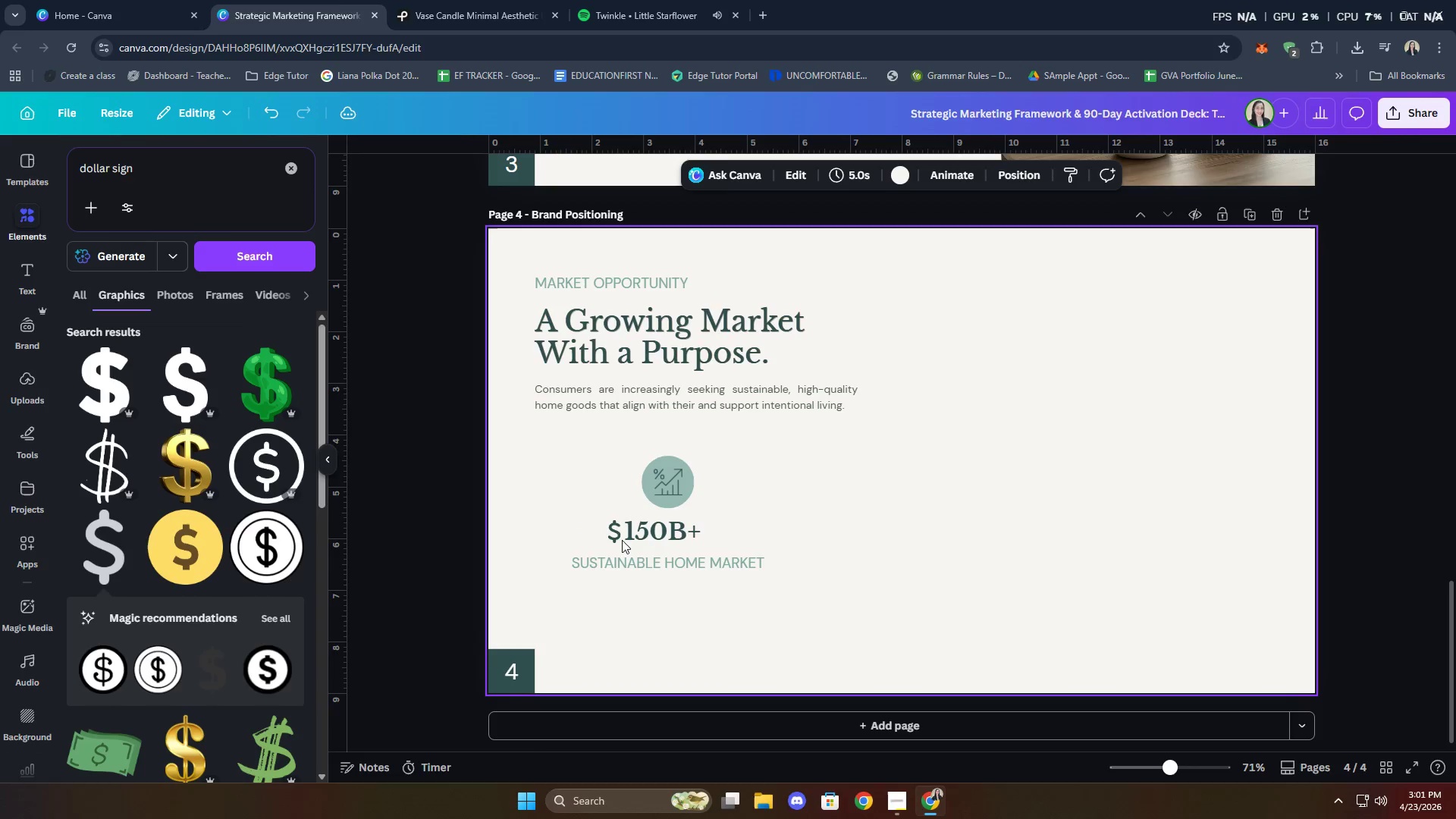 
scroll: coordinate [268, 500], scroll_direction: up, amount: 2.0
 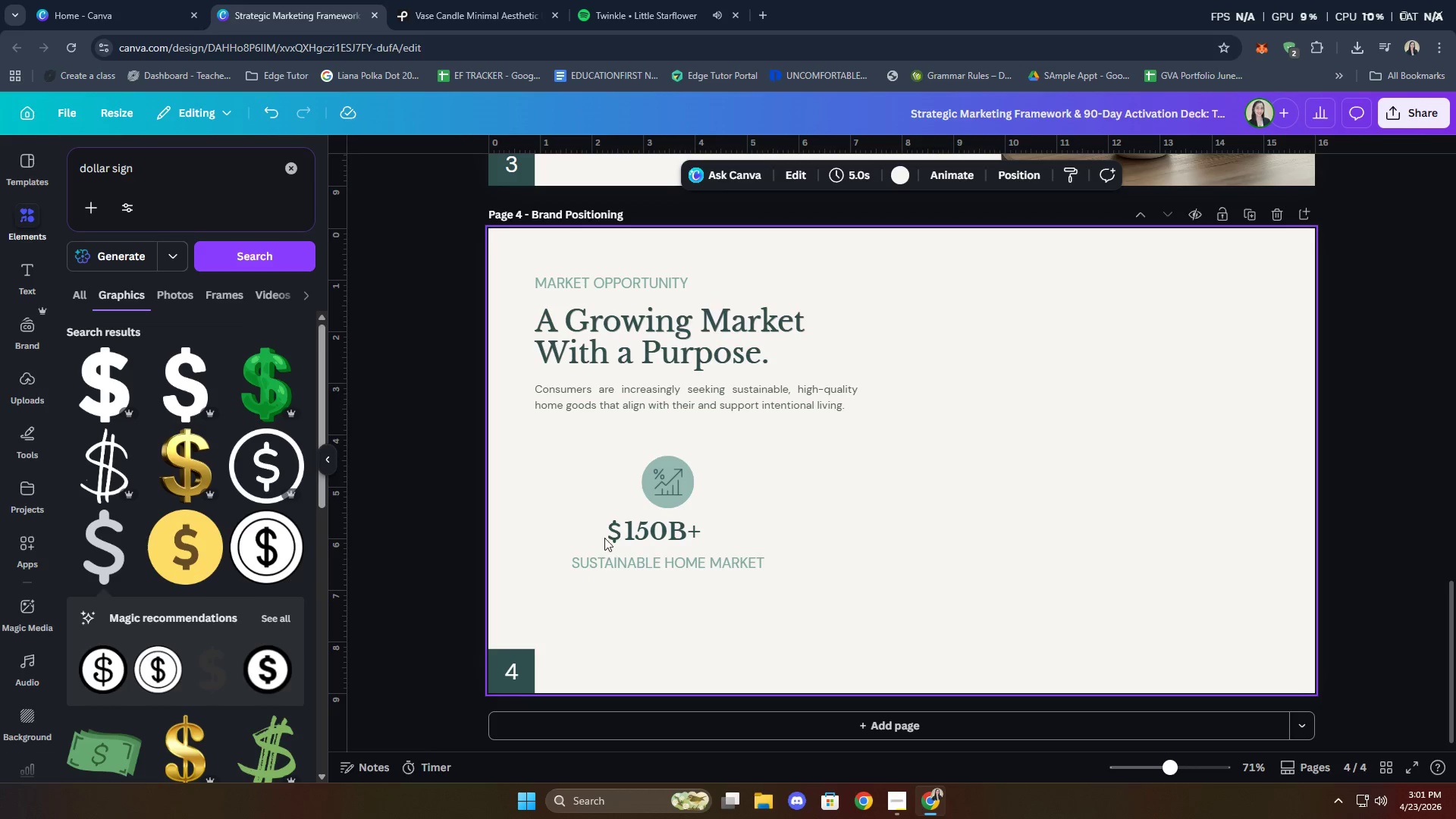 
left_click([613, 528])
 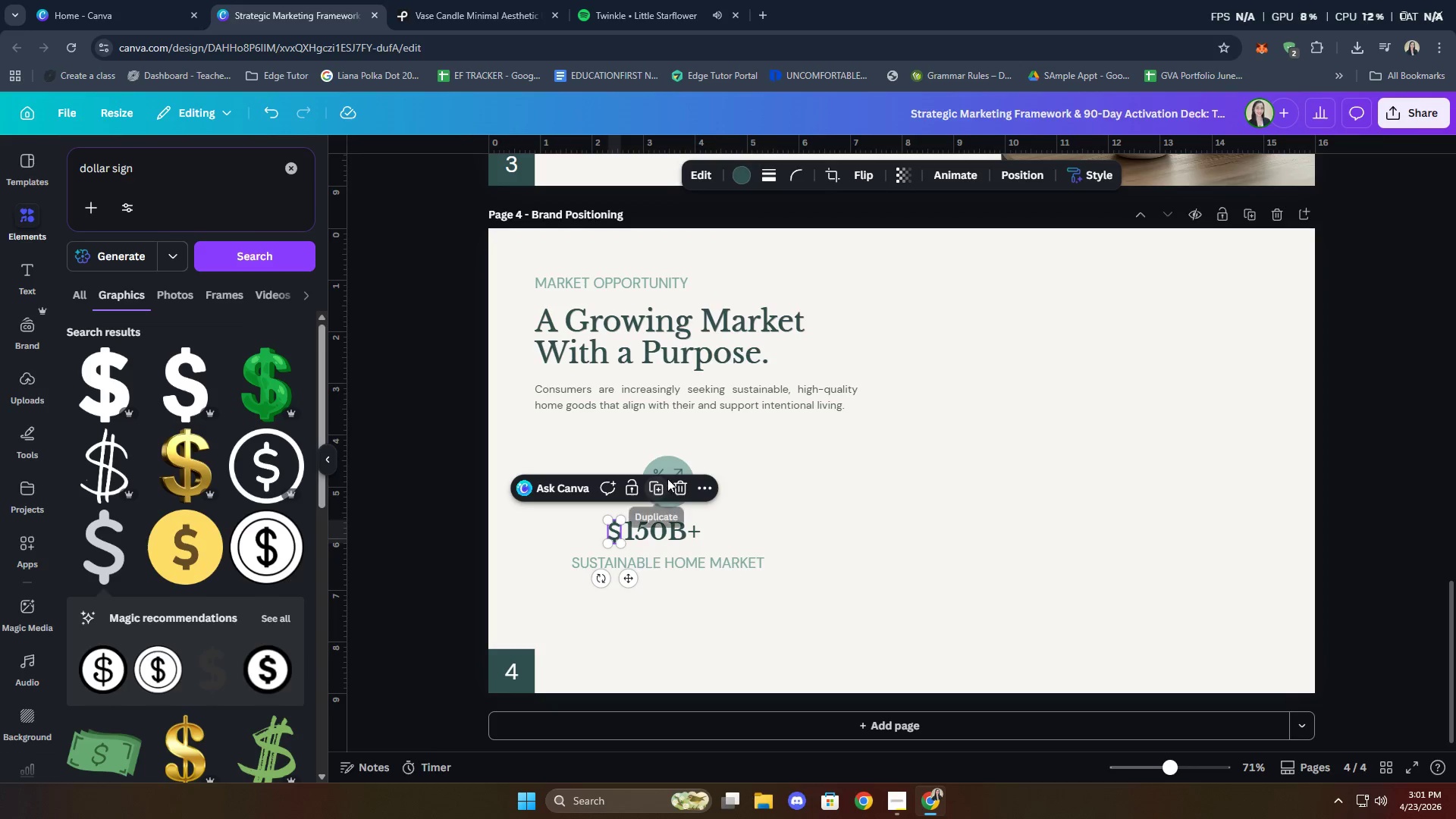 
left_click([673, 482])
 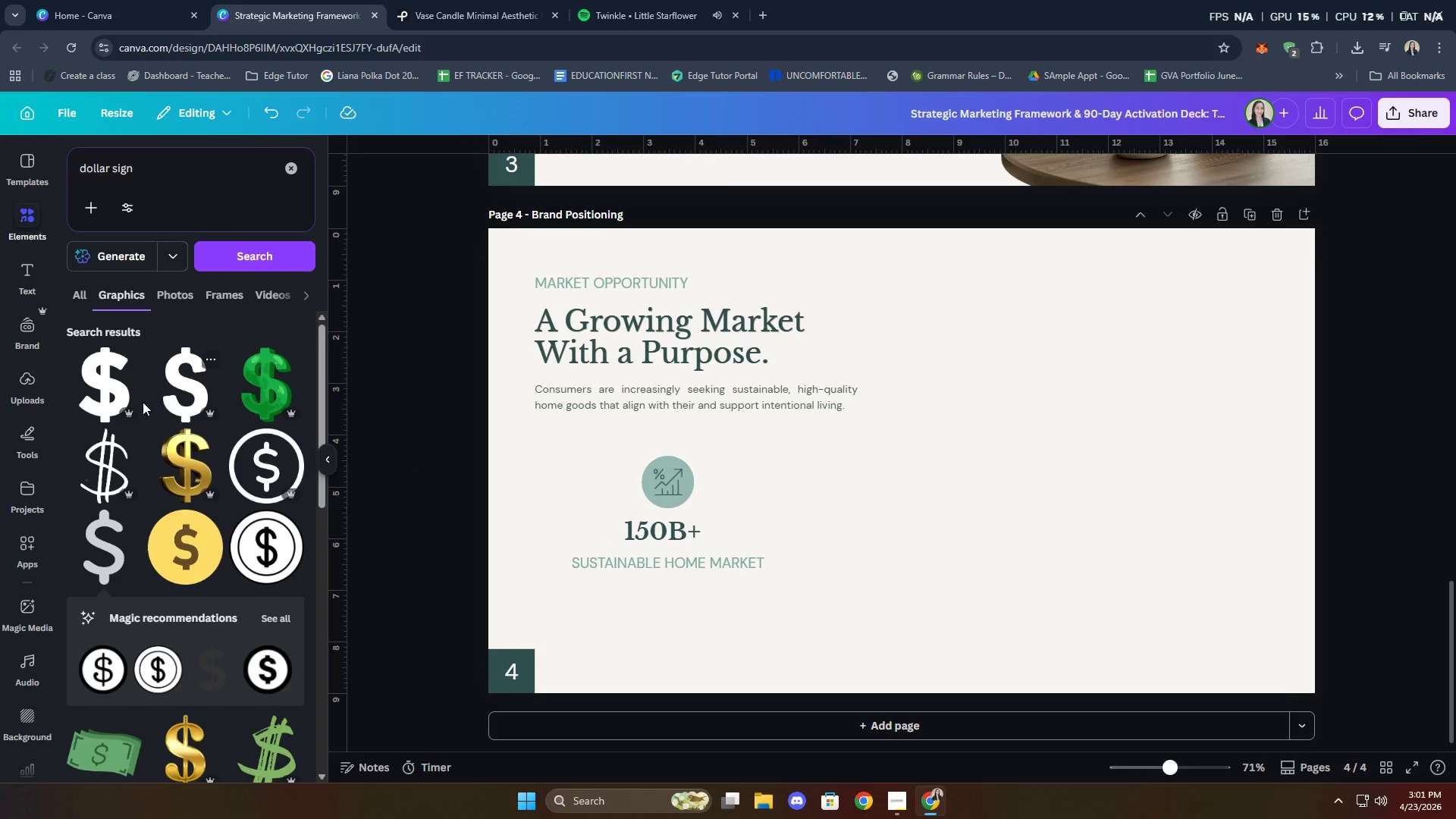 
left_click([108, 387])
 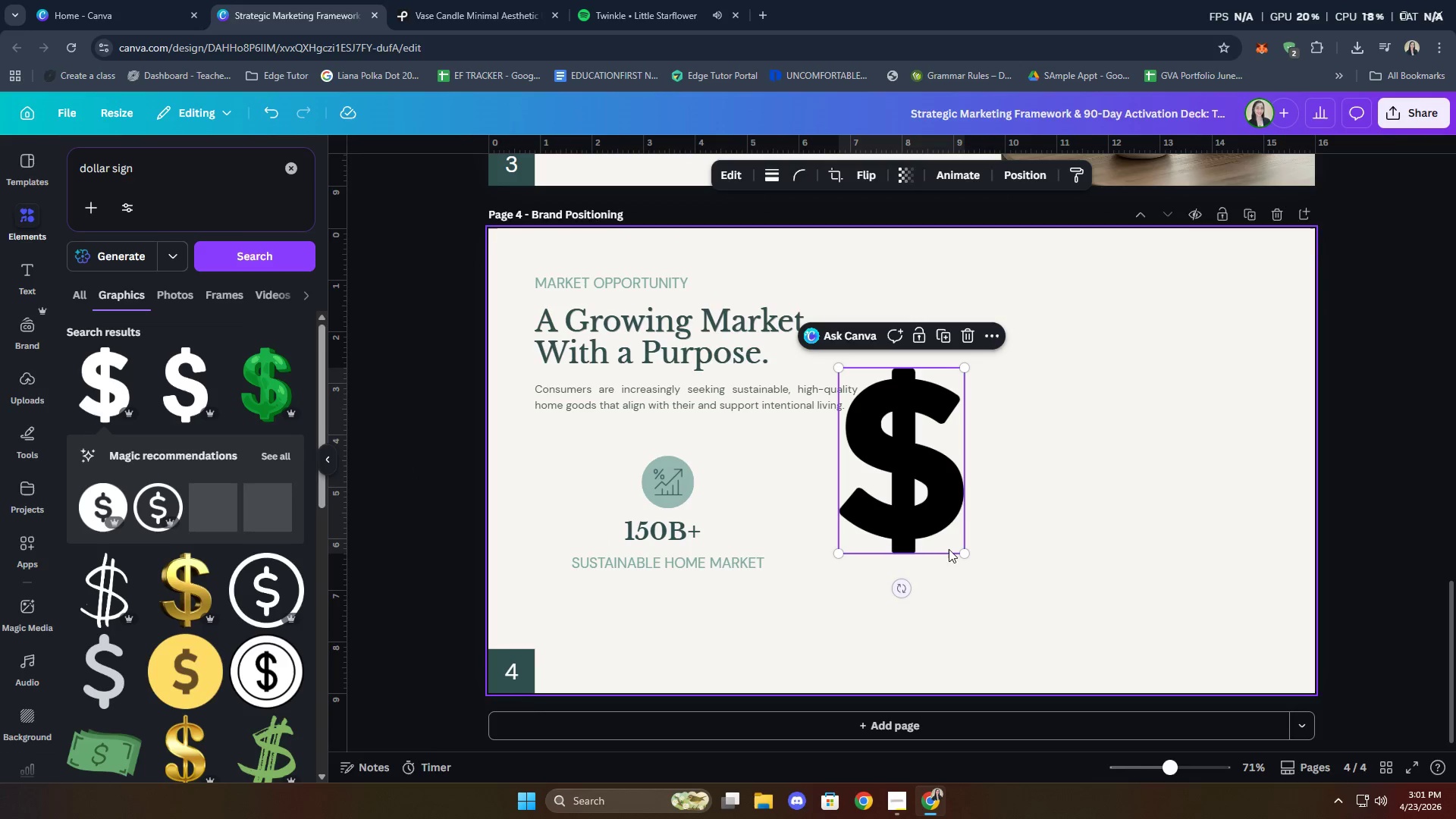 
left_click_drag(start_coordinate=[921, 501], to_coordinate=[582, 563])
 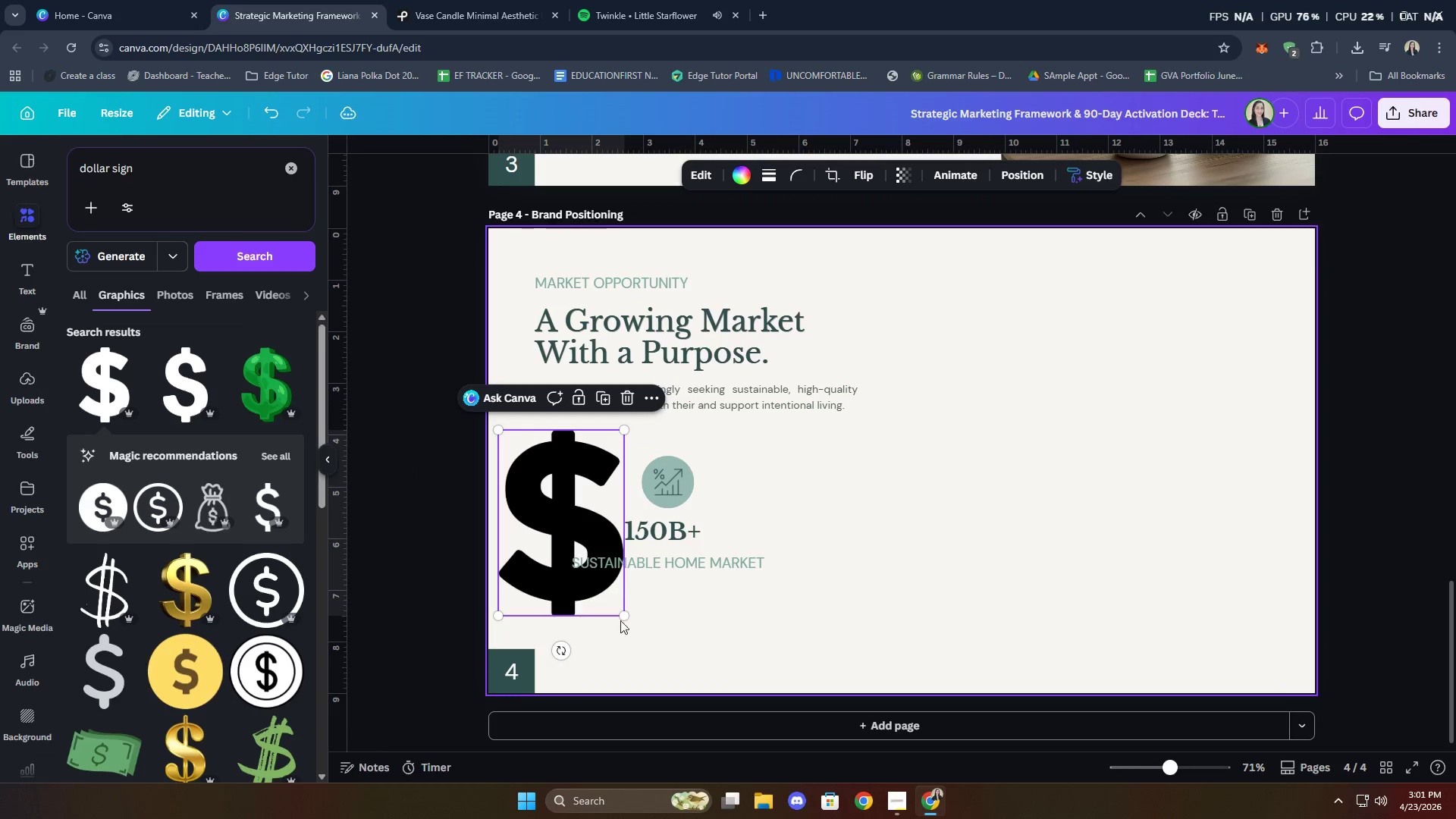 
left_click_drag(start_coordinate=[624, 619], to_coordinate=[519, 476])
 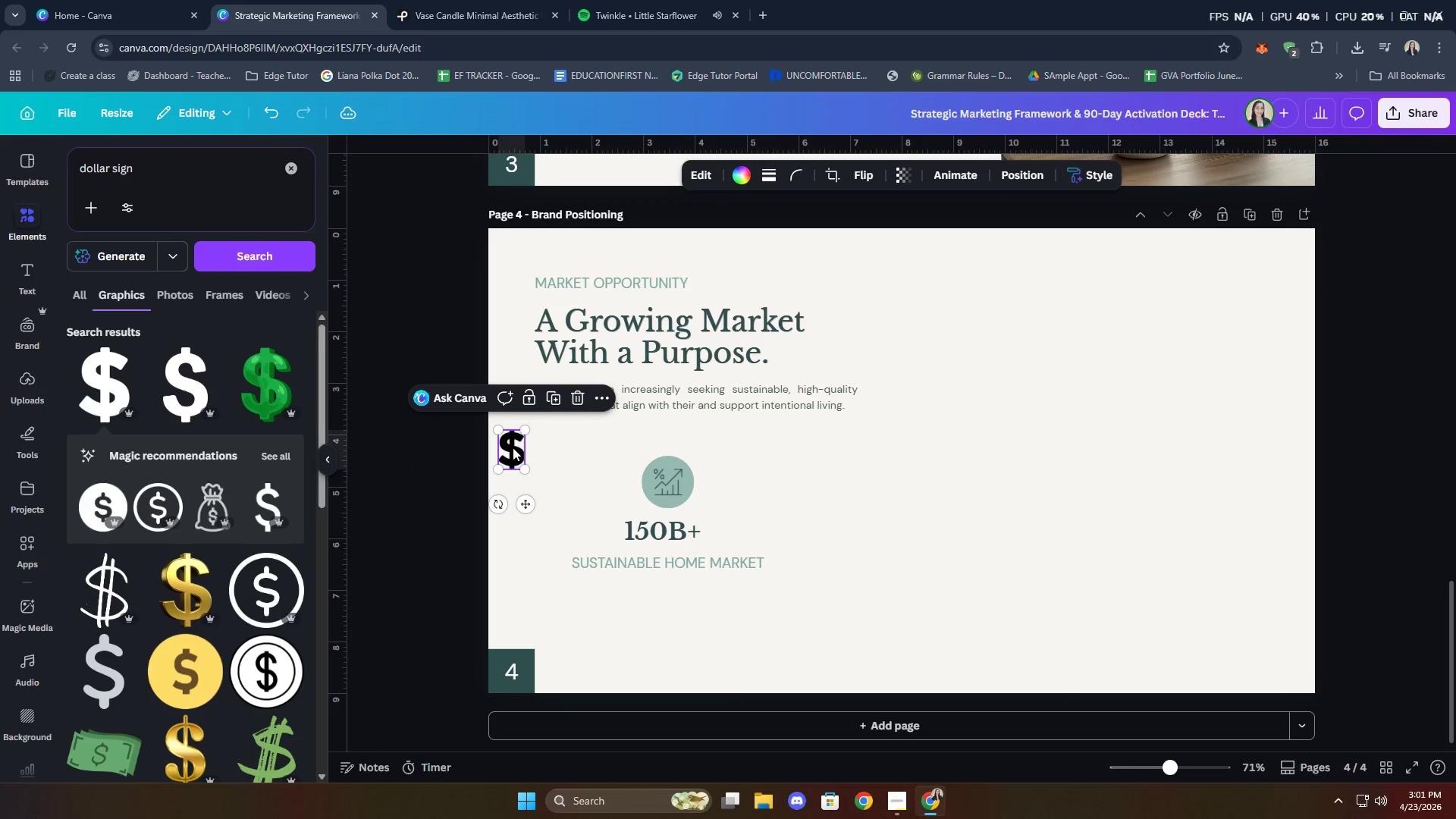 
left_click_drag(start_coordinate=[512, 447], to_coordinate=[607, 536])
 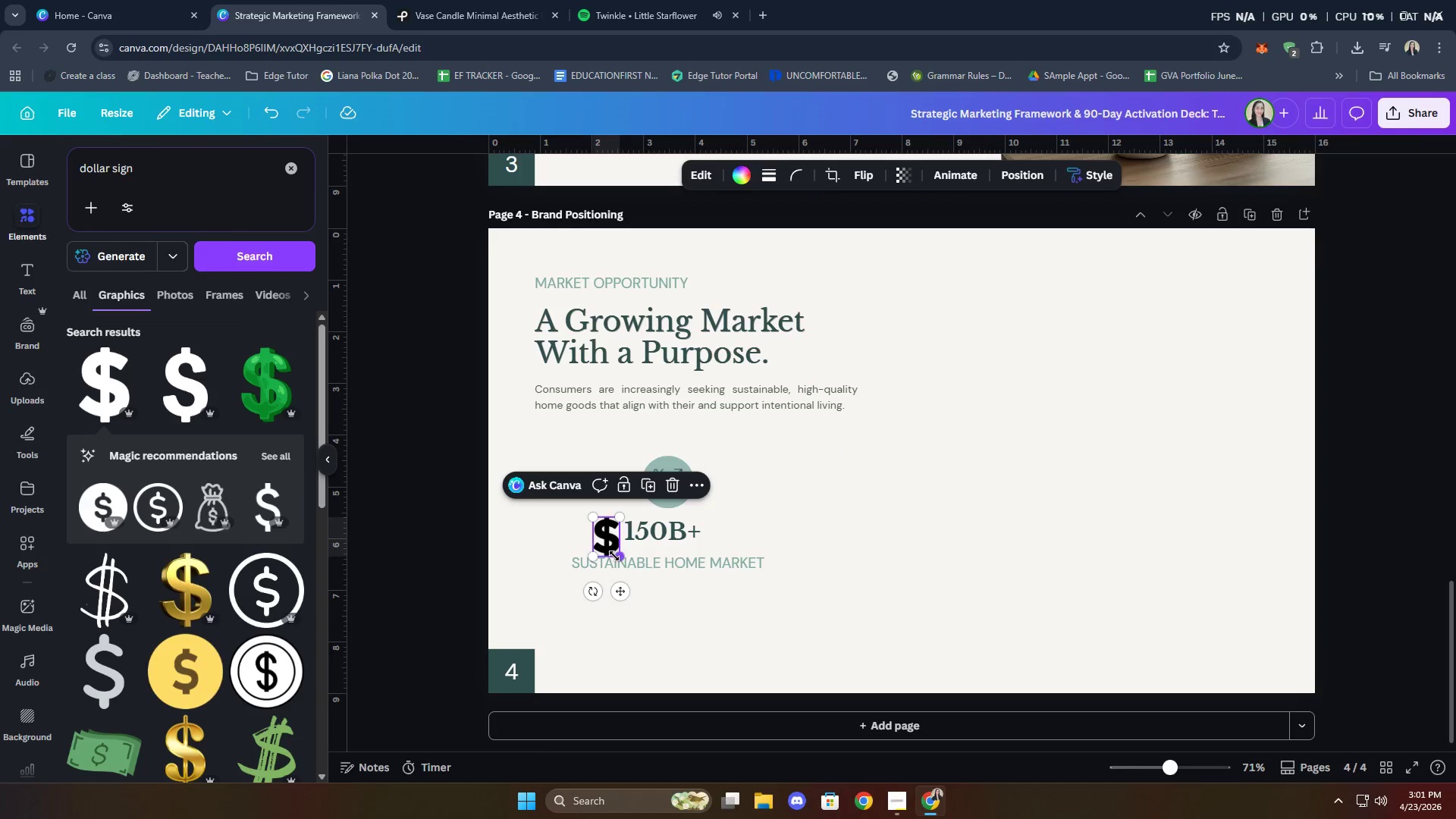 
left_click_drag(start_coordinate=[614, 555], to_coordinate=[608, 543])
 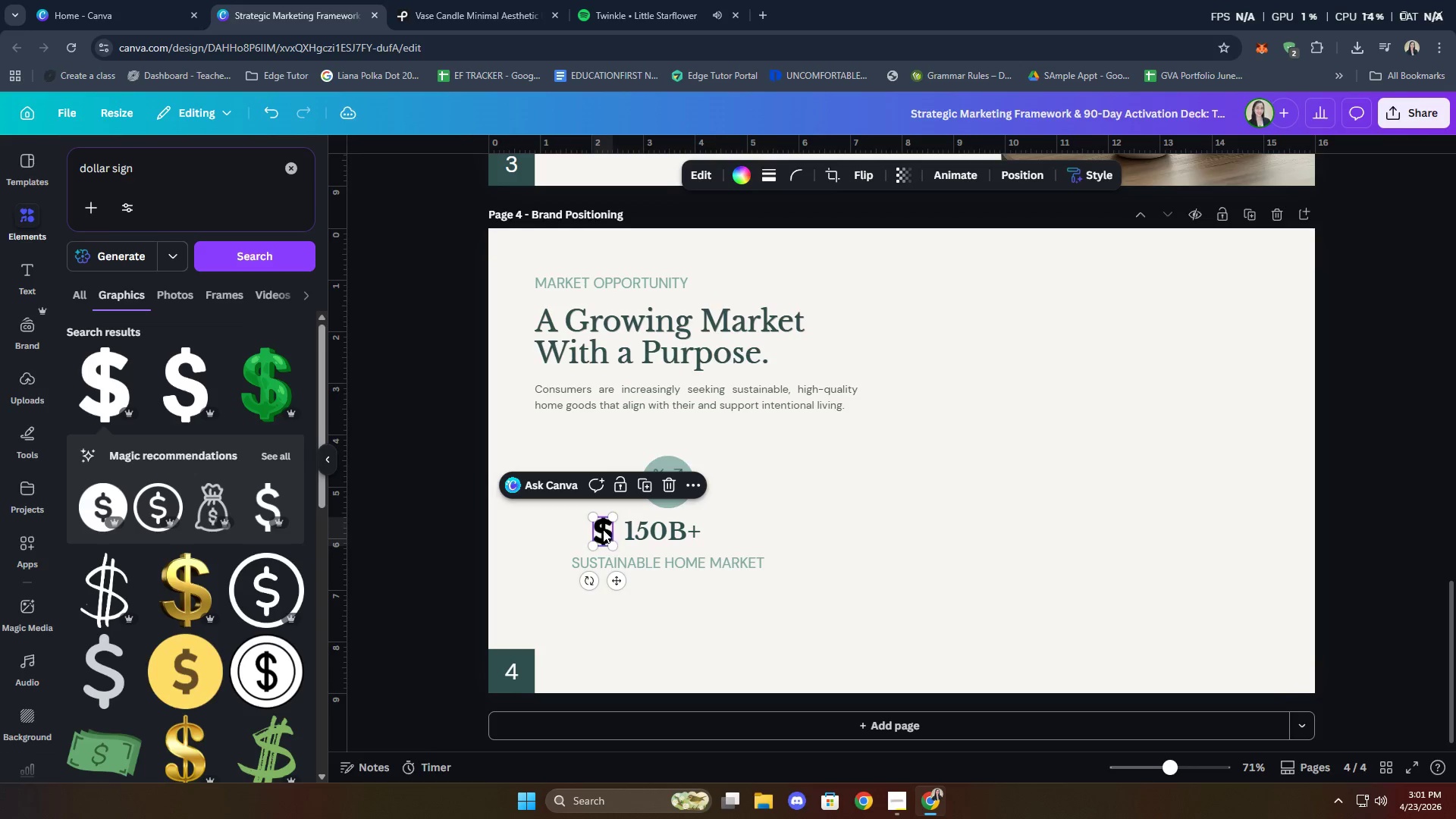 
left_click_drag(start_coordinate=[603, 529], to_coordinate=[610, 528])
 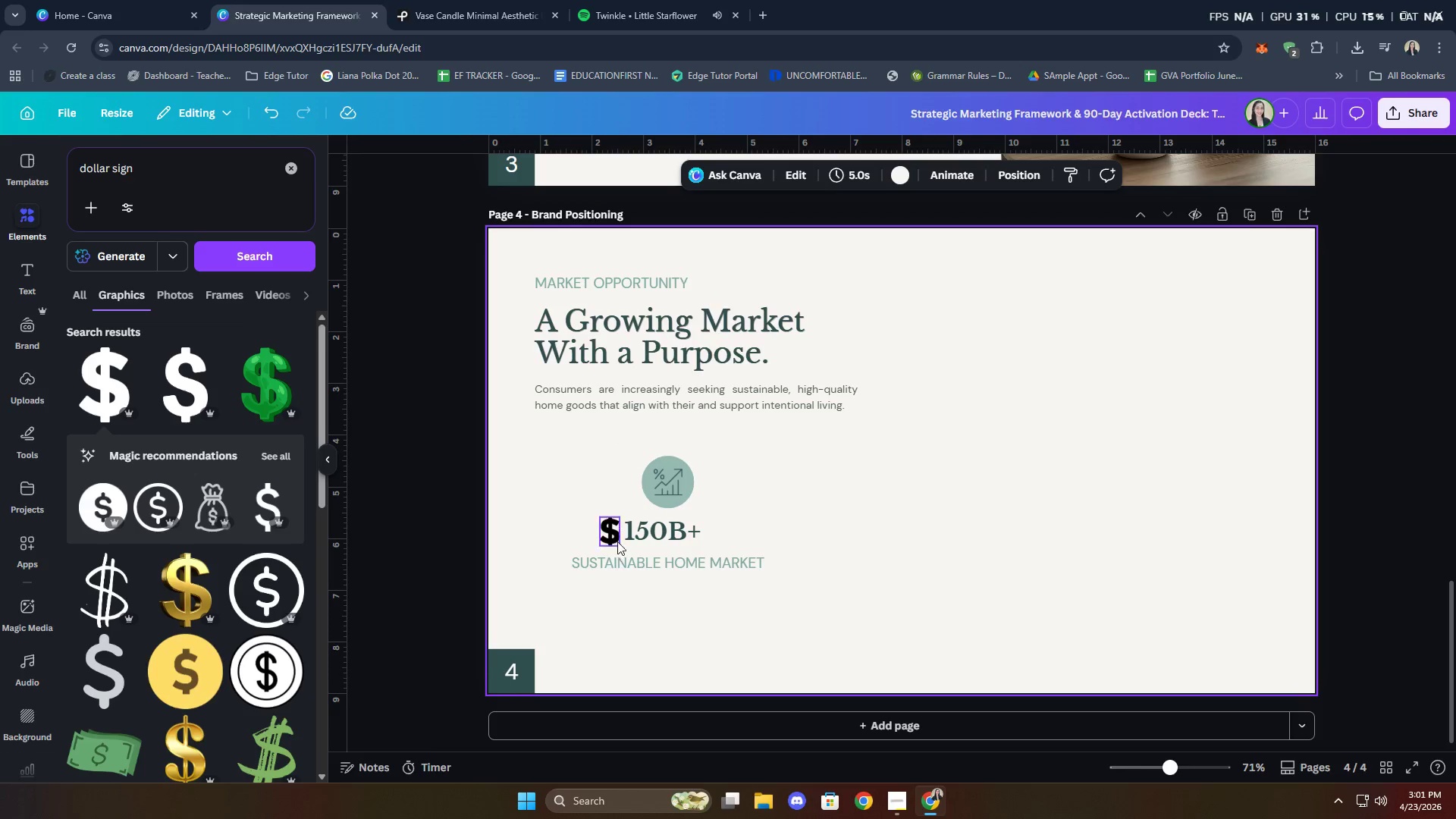 
double_click([617, 533])
 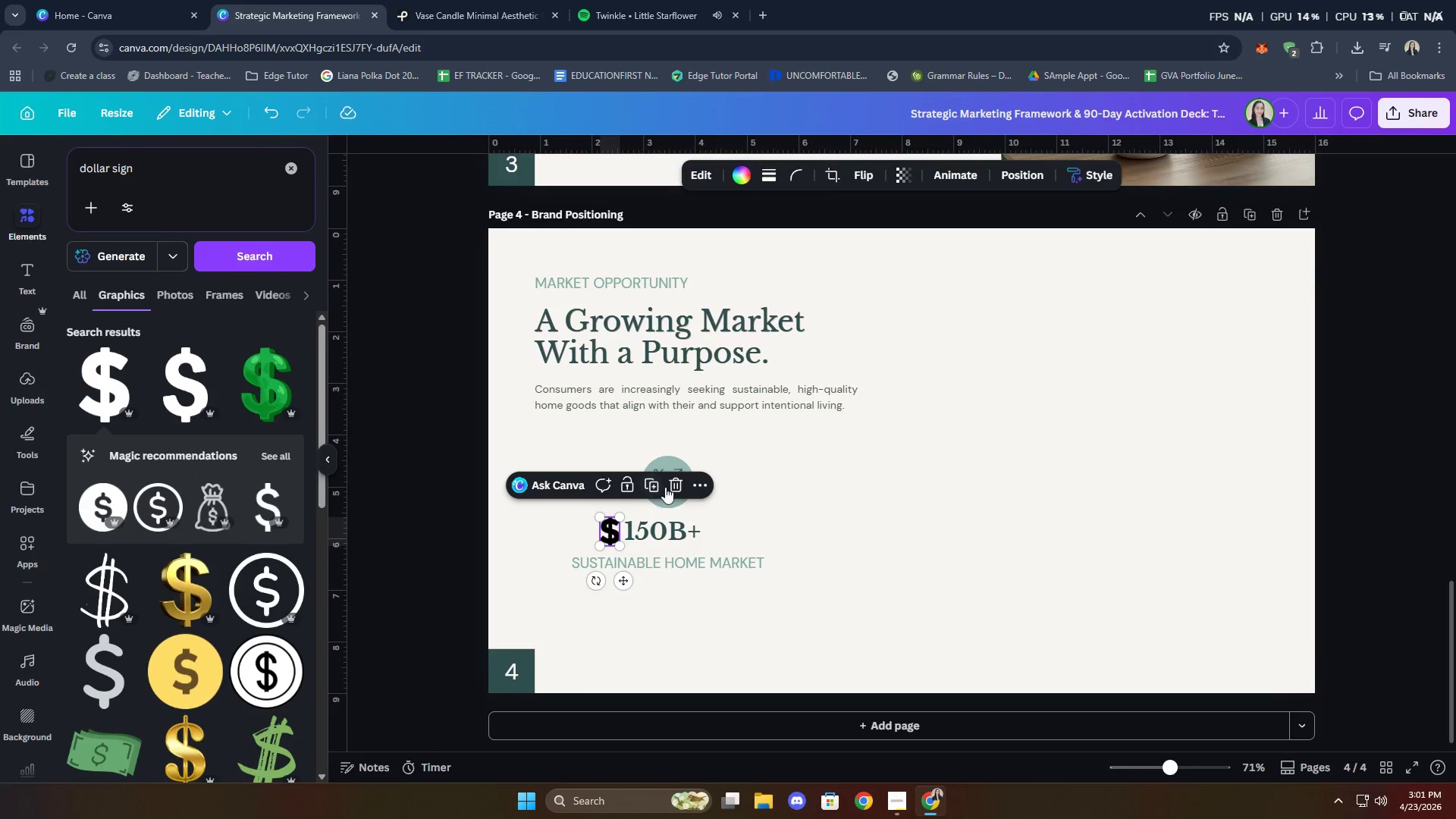 
left_click([673, 482])
 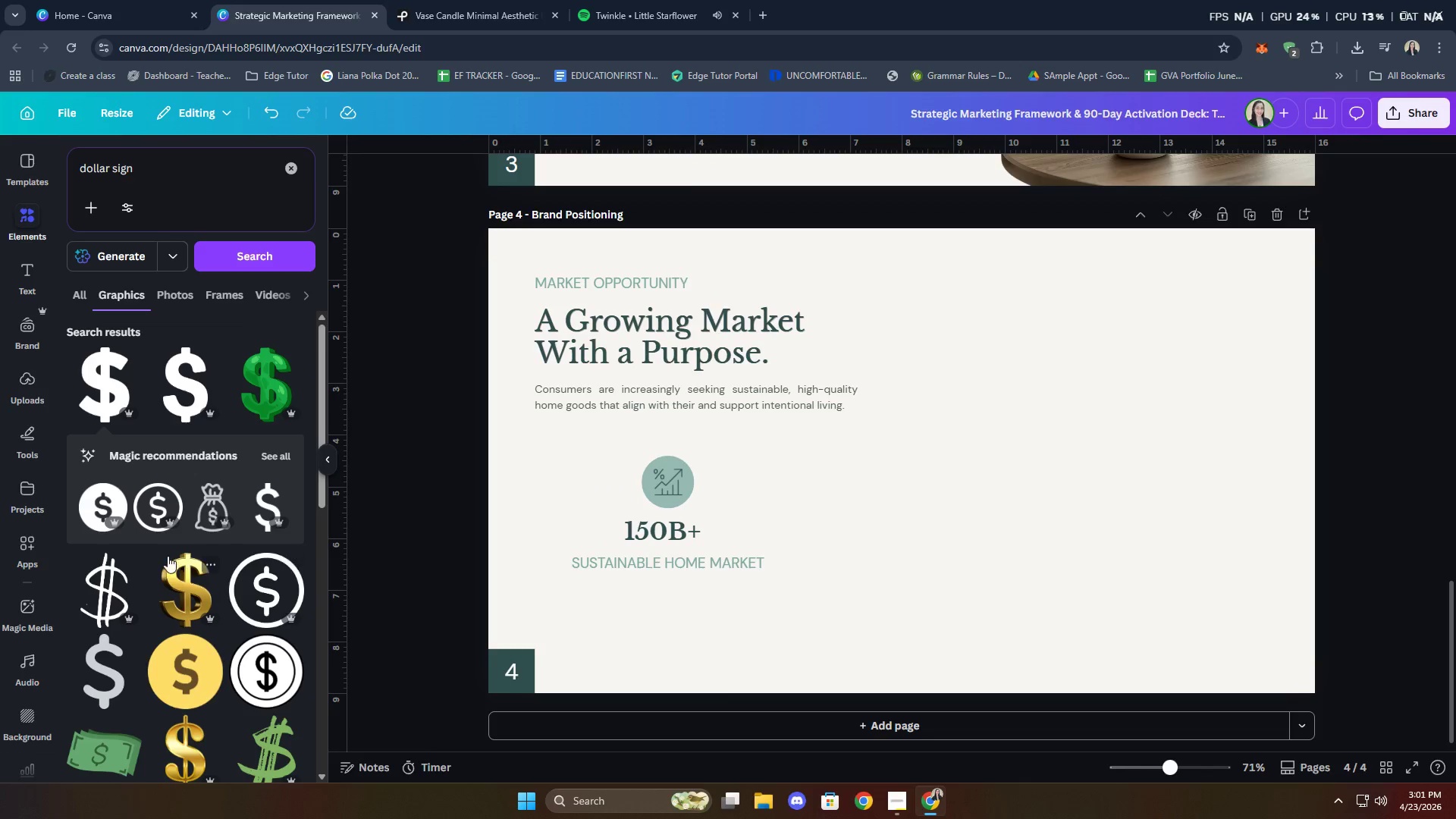 
scroll: coordinate [162, 548], scroll_direction: down, amount: 12.0
 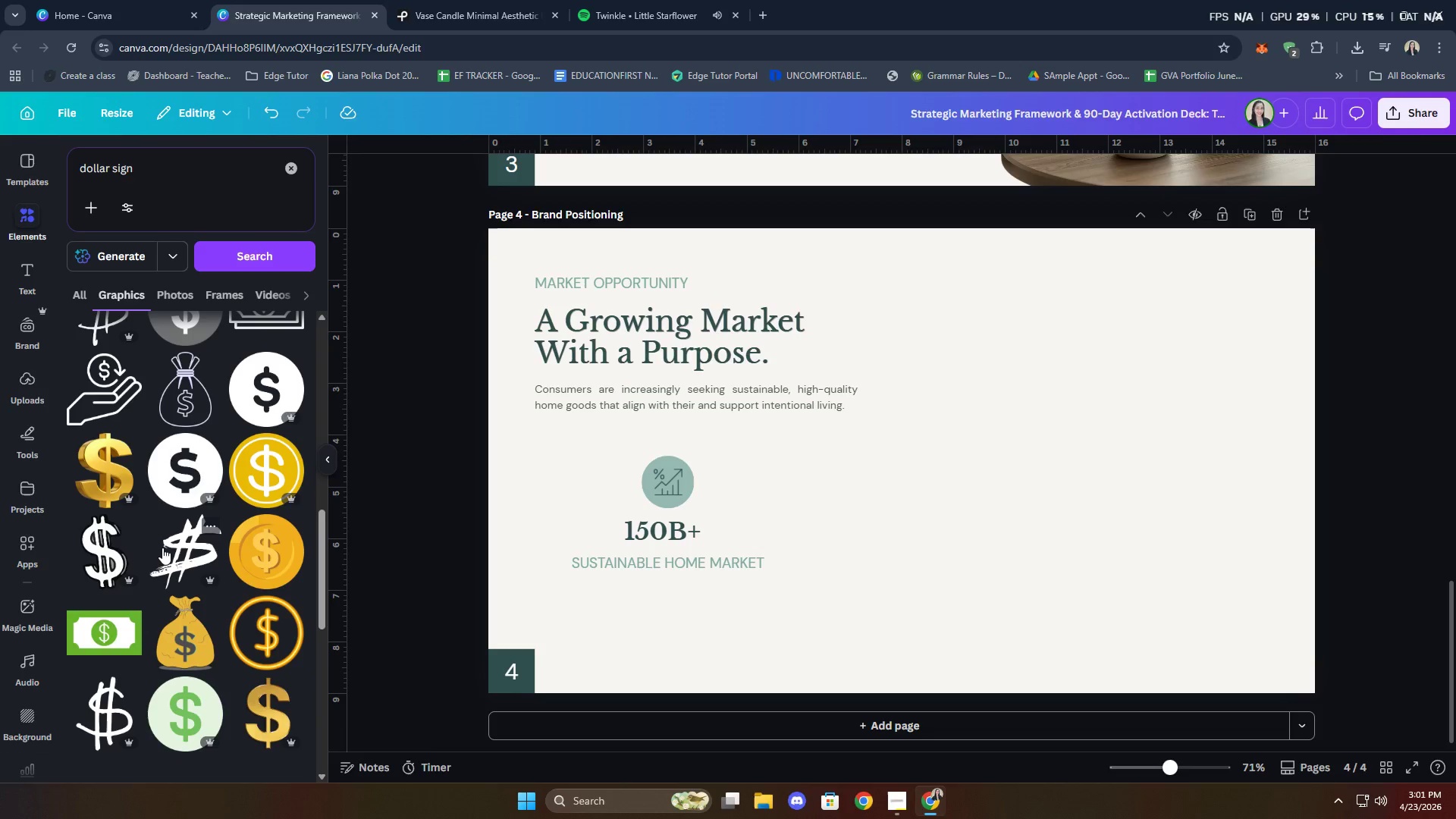 
scroll: coordinate [192, 585], scroll_direction: up, amount: 11.0
 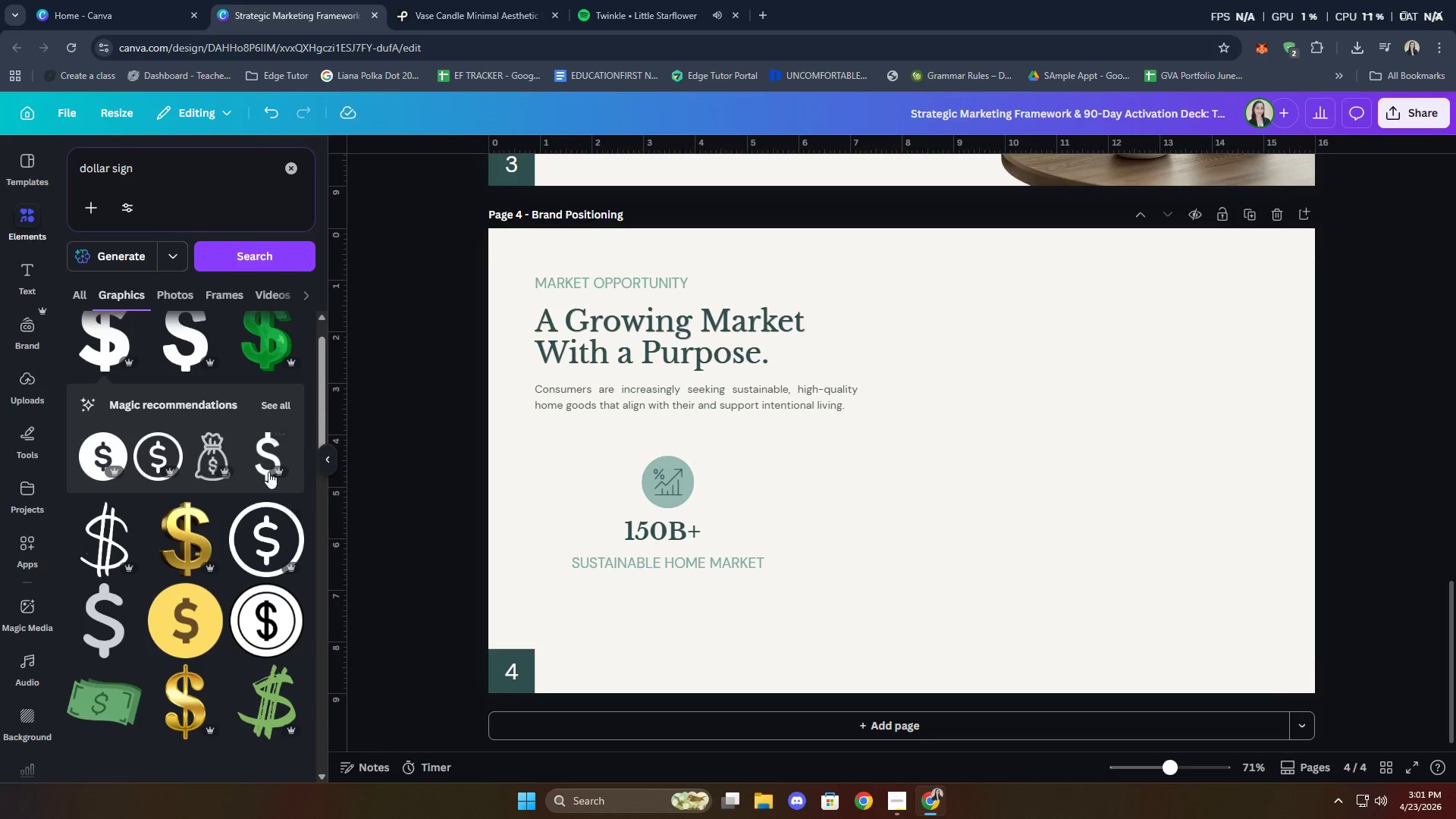 
left_click([261, 456])
 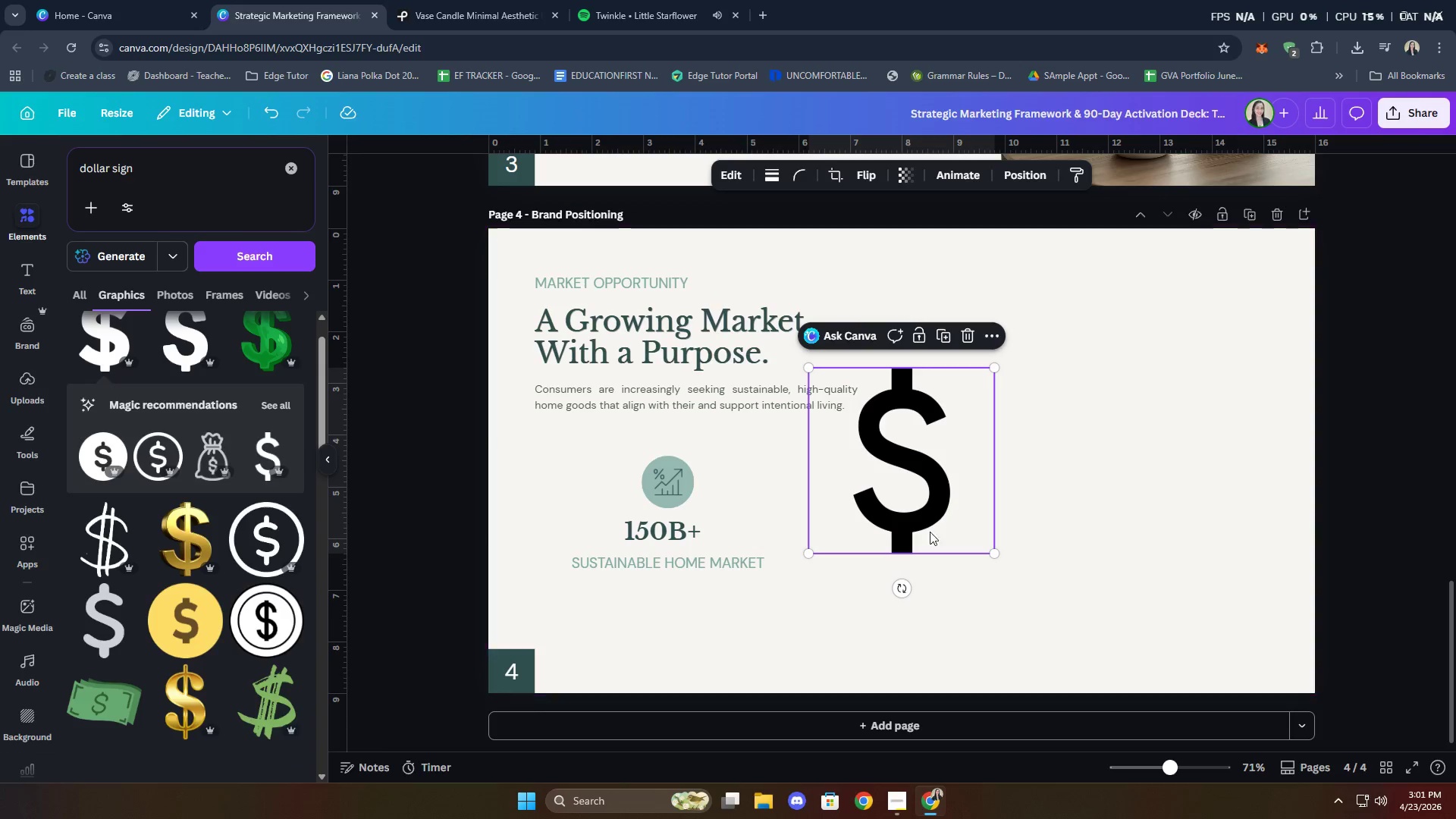 
left_click_drag(start_coordinate=[937, 486], to_coordinate=[620, 559])
 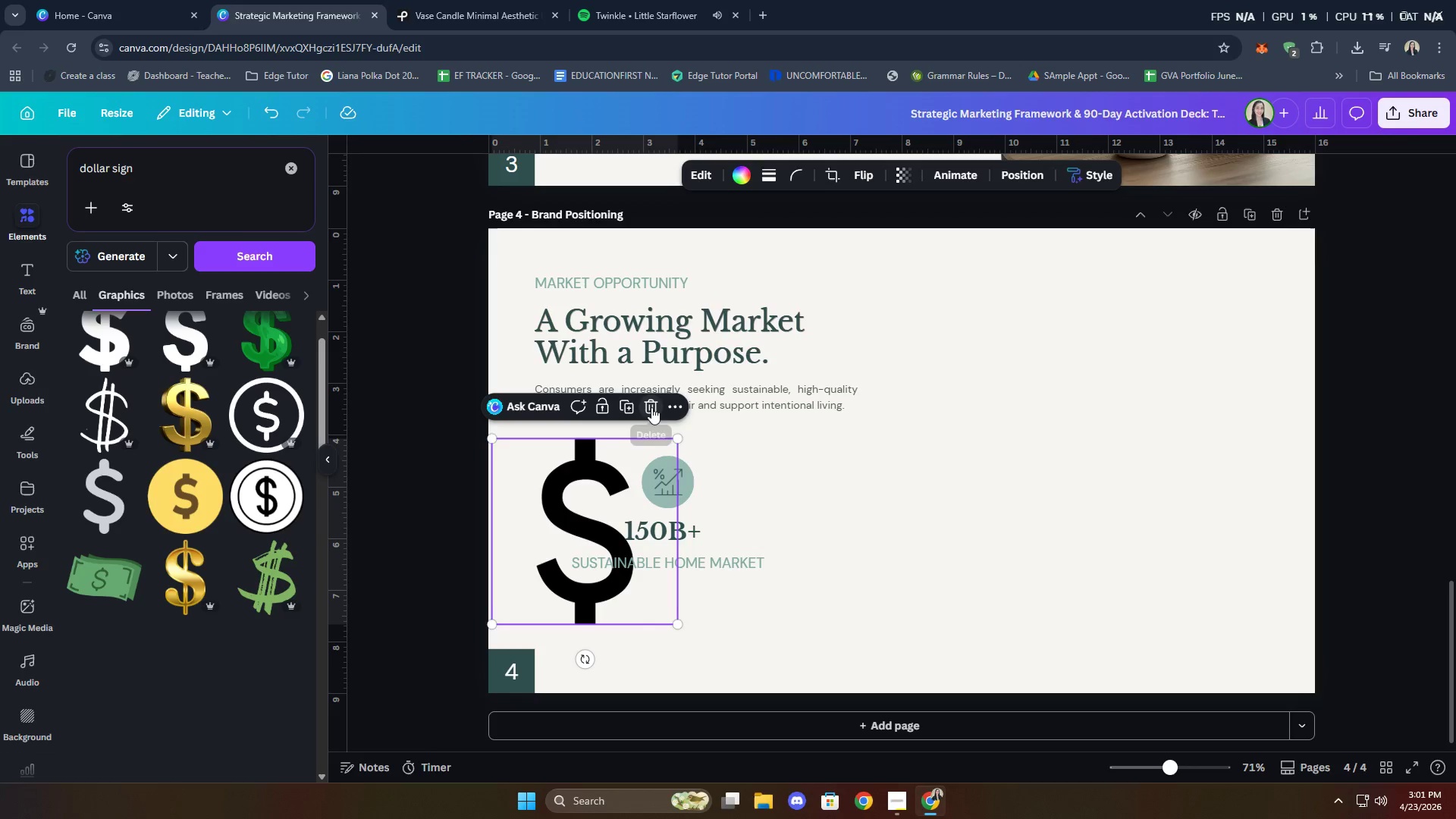 
left_click_drag(start_coordinate=[677, 626], to_coordinate=[577, 515])
 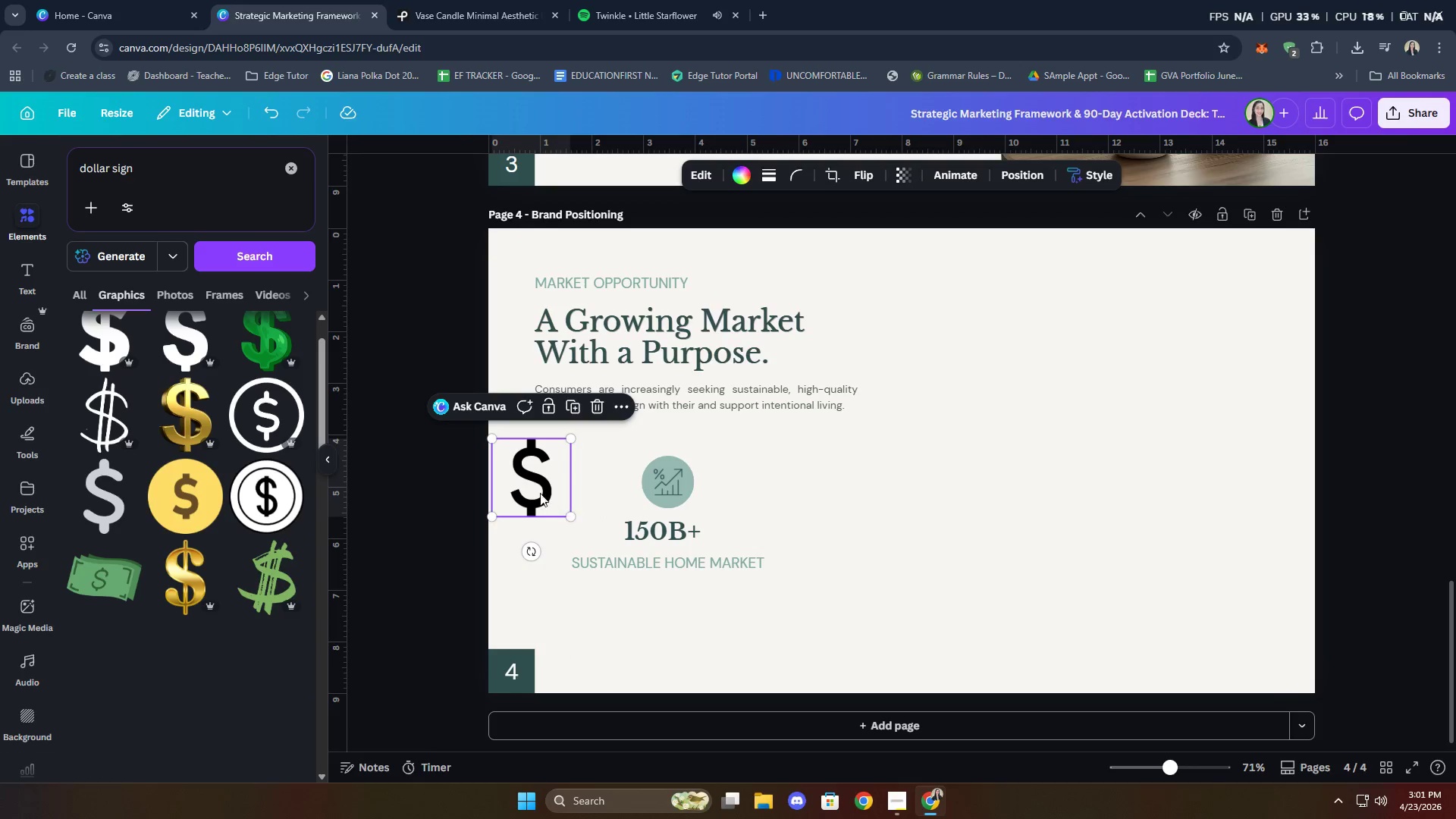 
left_click_drag(start_coordinate=[539, 492], to_coordinate=[603, 546])
 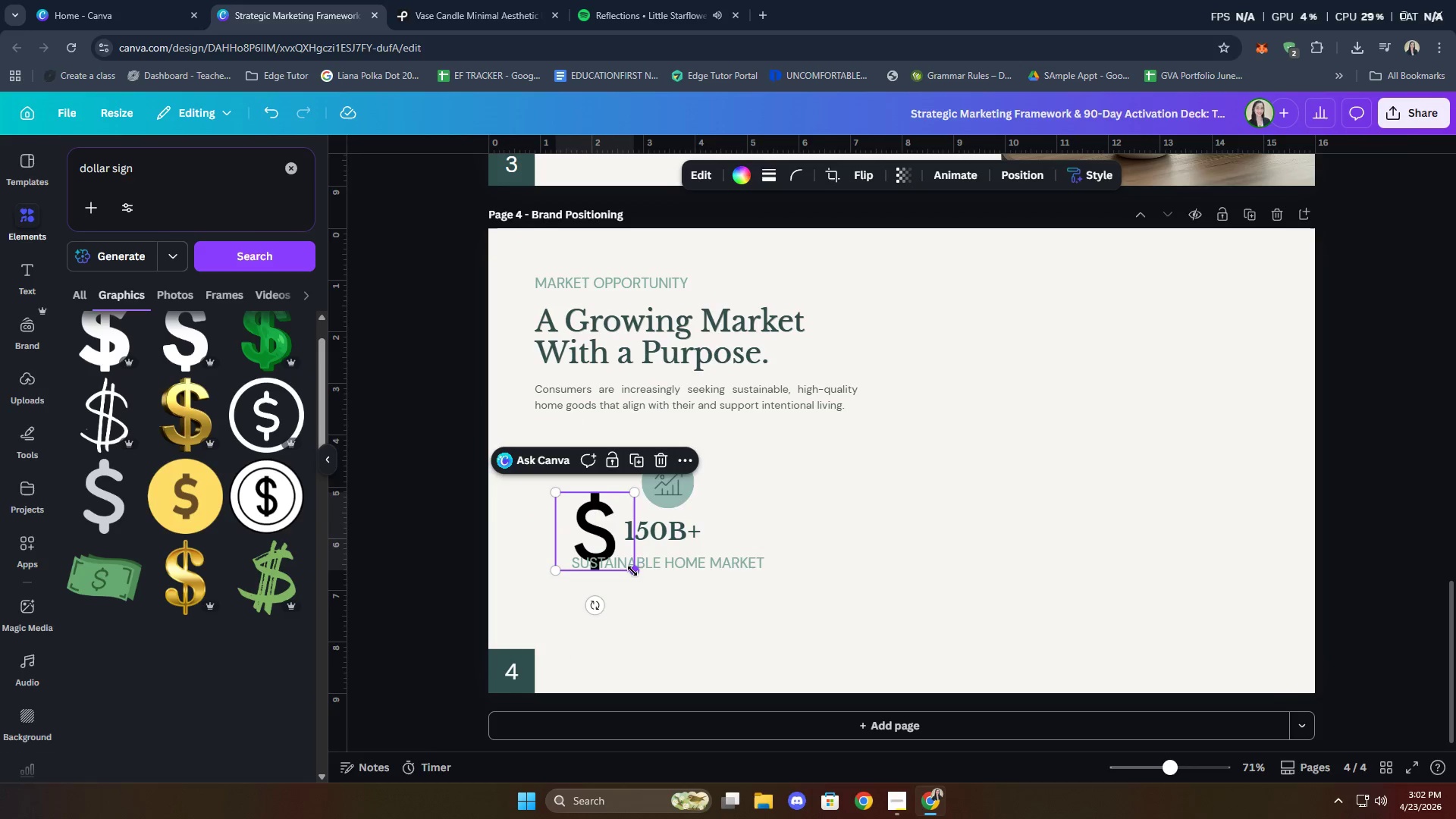 
left_click_drag(start_coordinate=[632, 571], to_coordinate=[600, 536])
 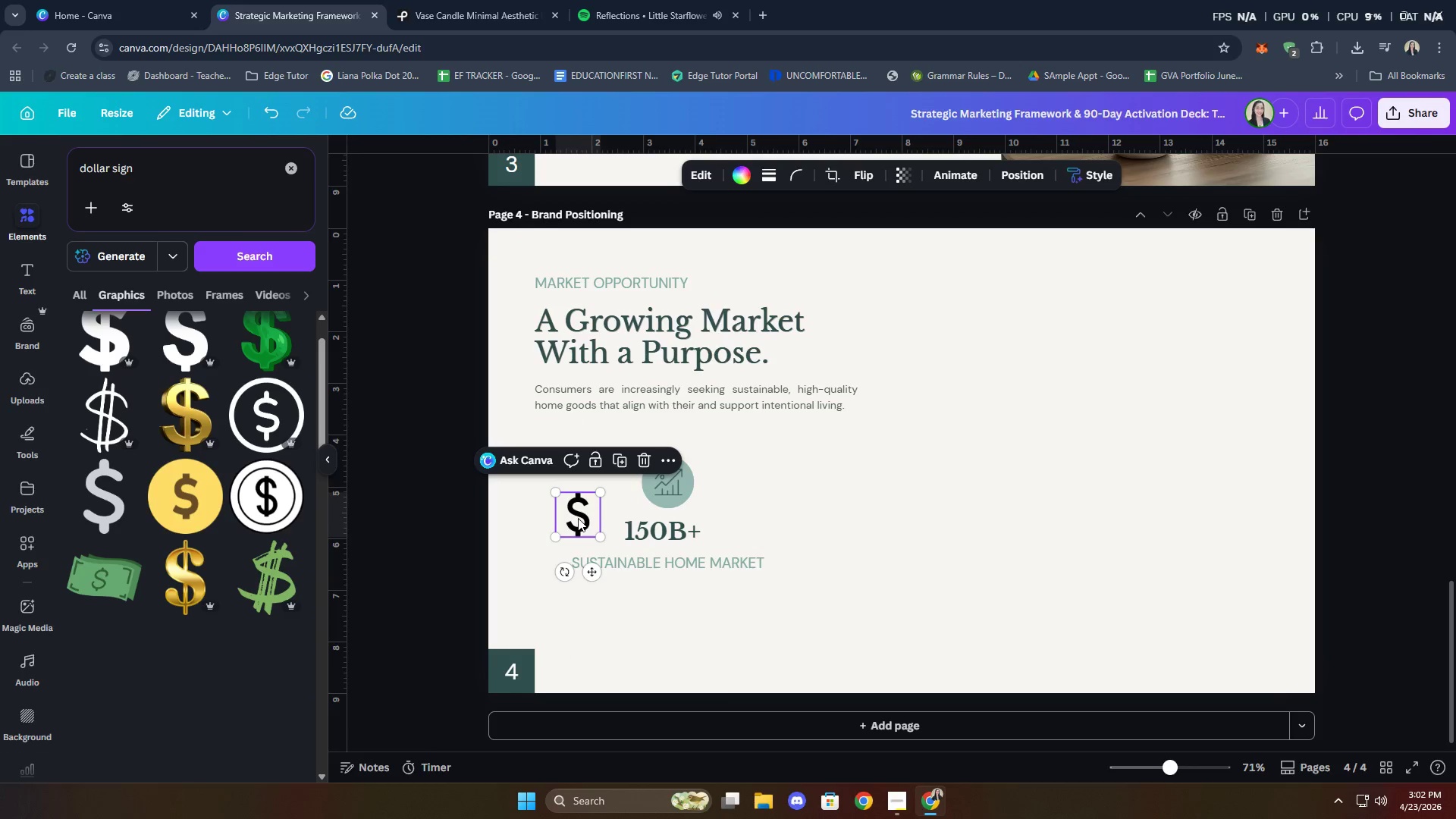 
left_click_drag(start_coordinate=[578, 518], to_coordinate=[599, 535])
 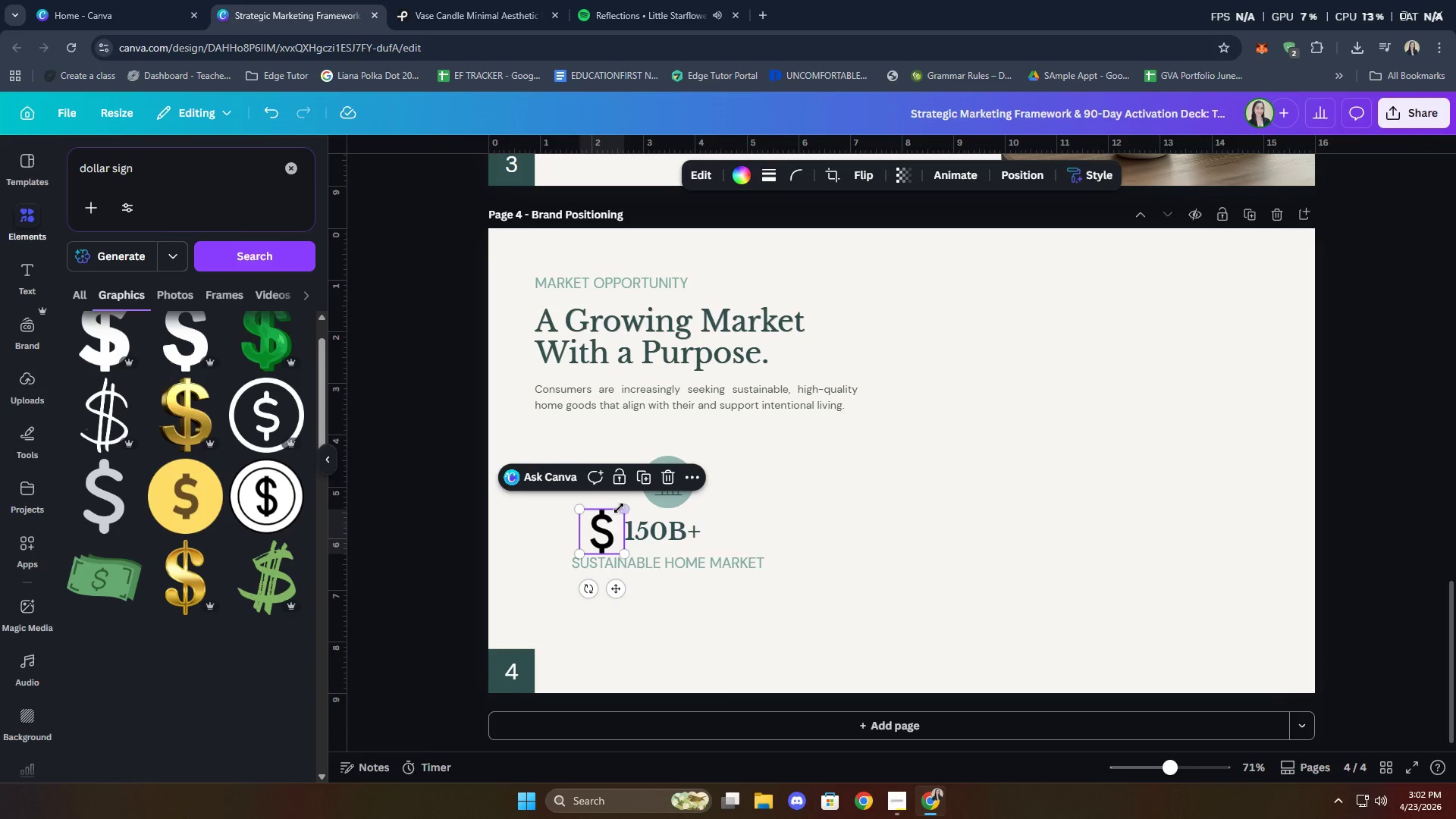 
left_click_drag(start_coordinate=[619, 508], to_coordinate=[605, 525])
 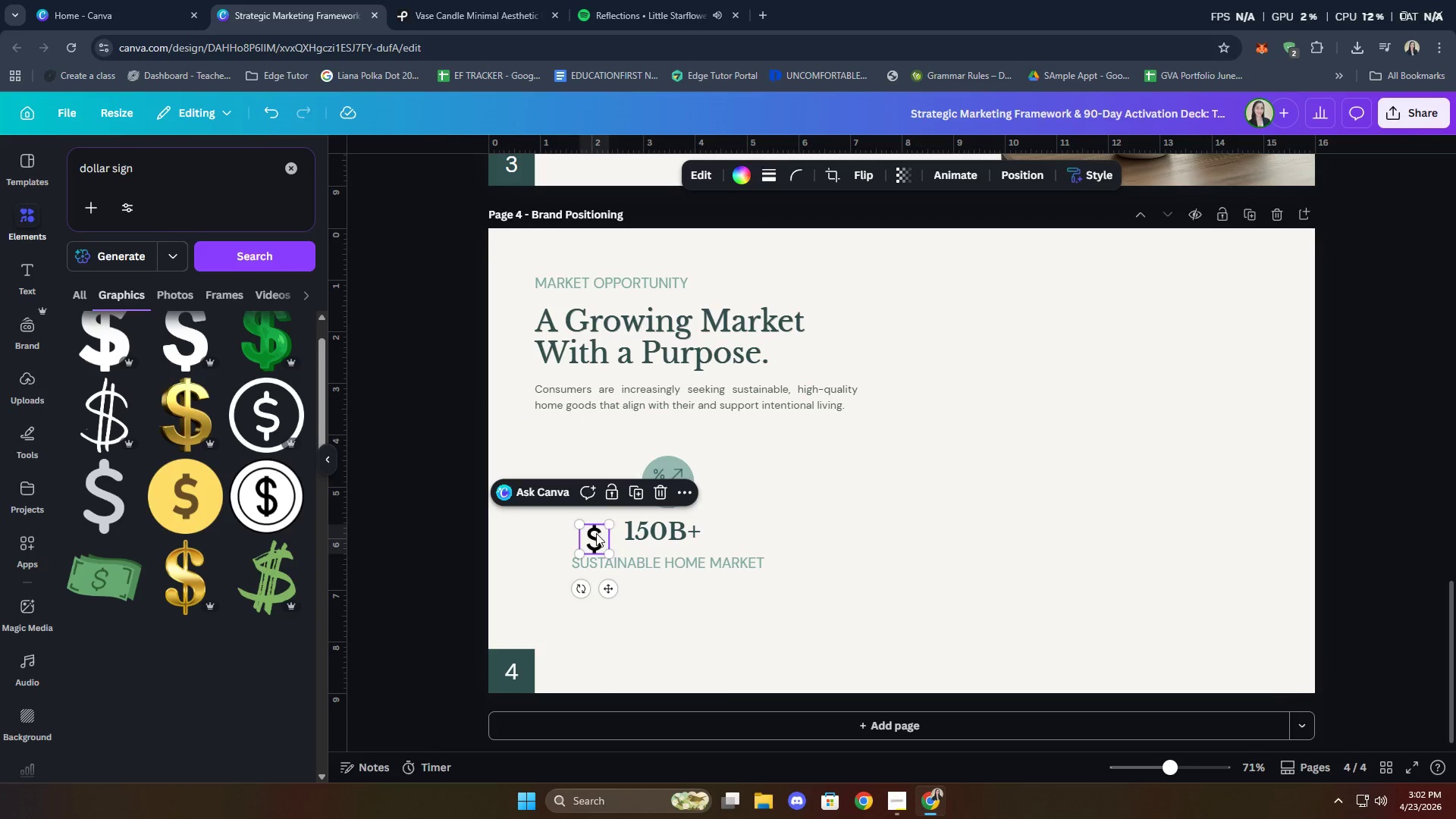 
left_click_drag(start_coordinate=[595, 537], to_coordinate=[606, 527])
 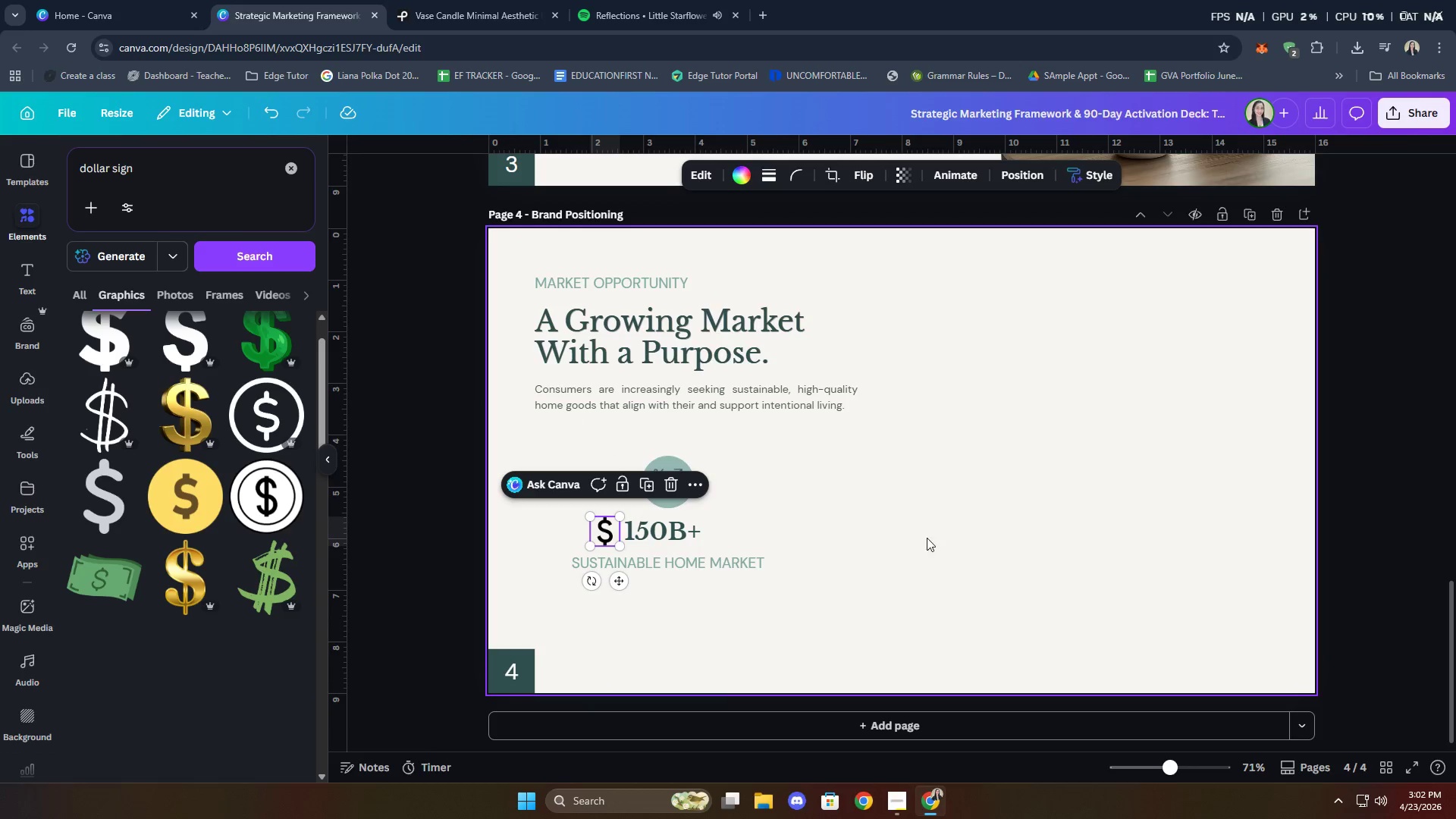 
left_click([939, 535])
 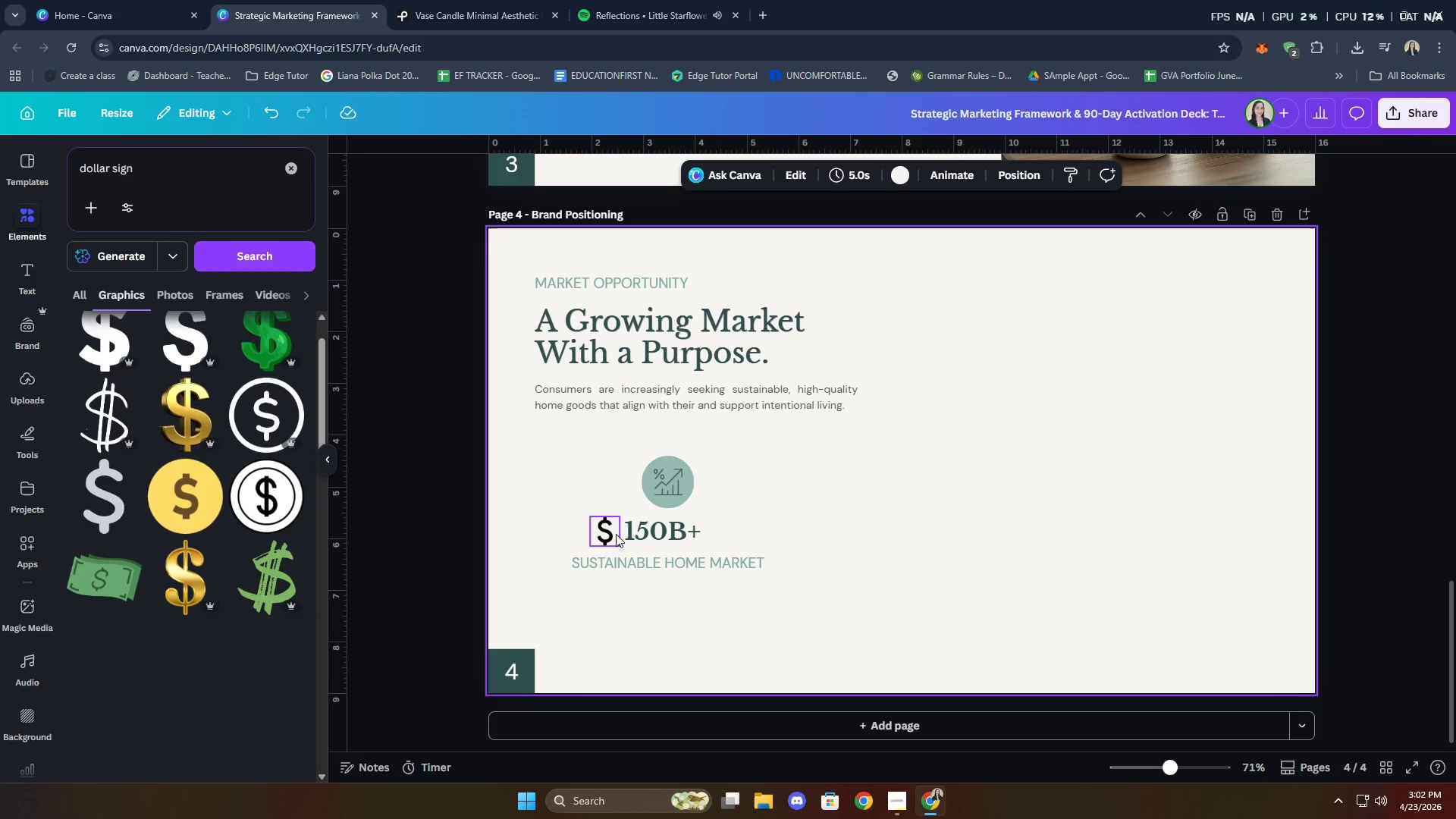 
left_click([603, 529])
 